 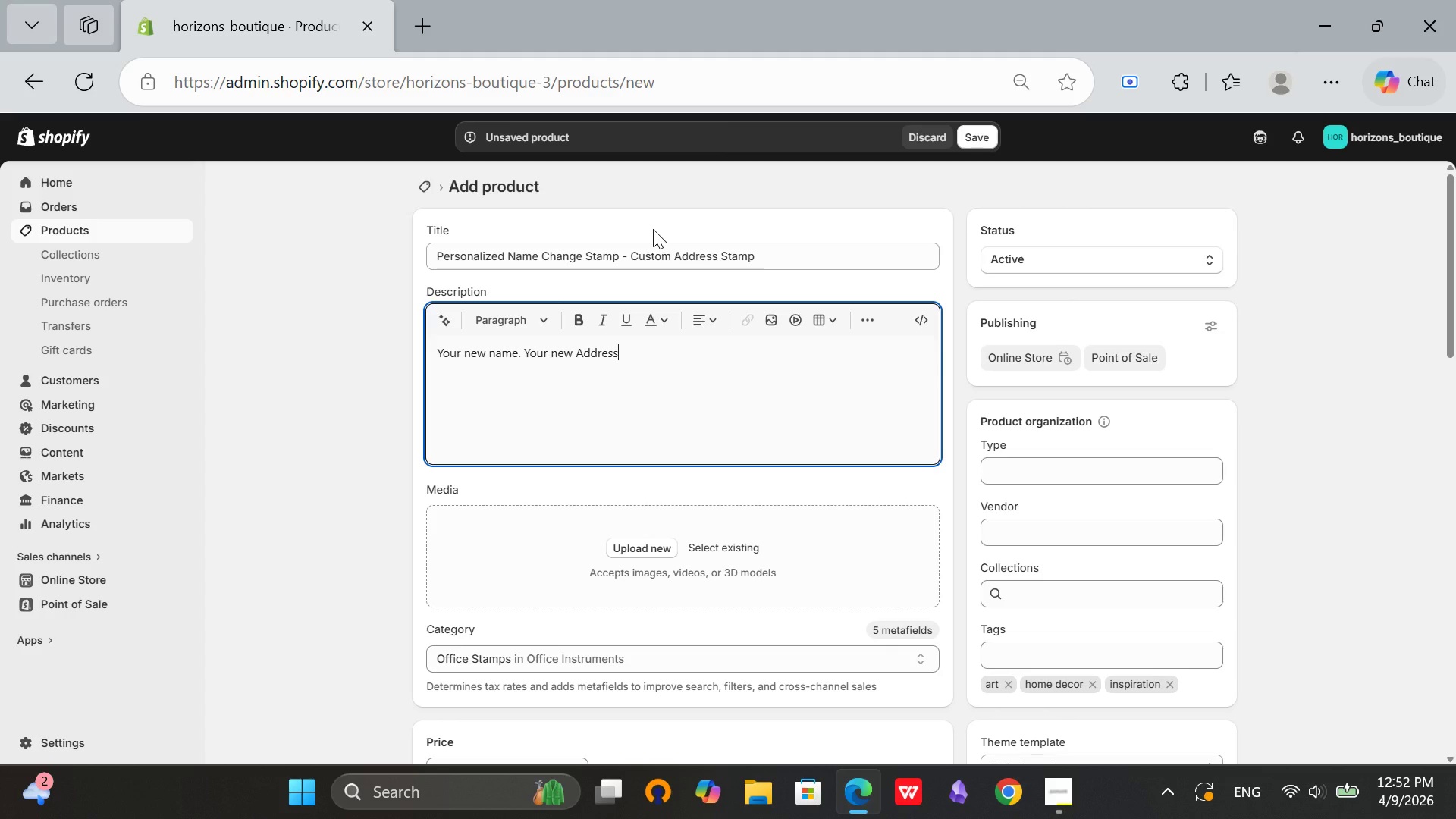 
key(ArrowLeft)
 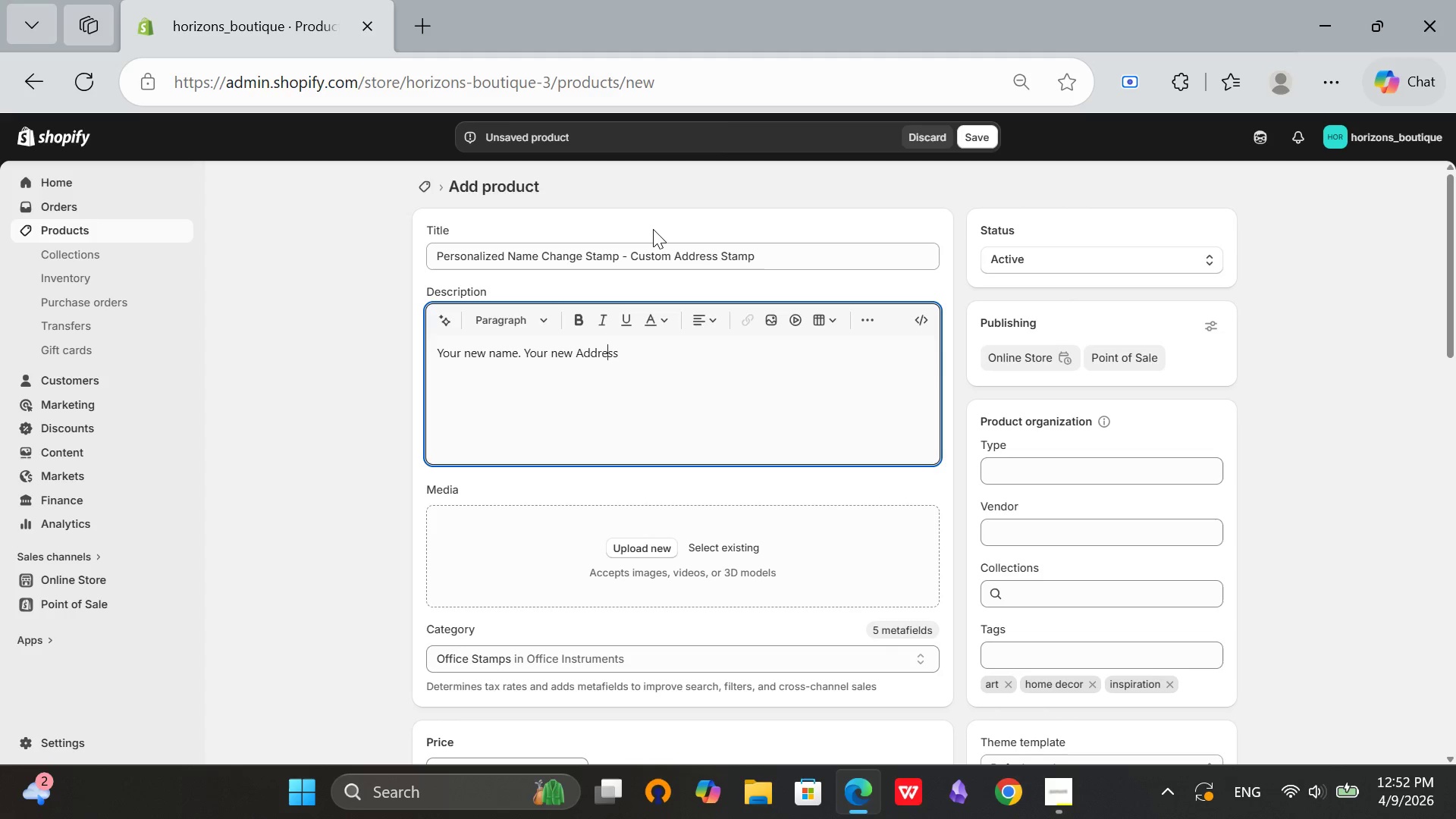 
key(ArrowLeft)
 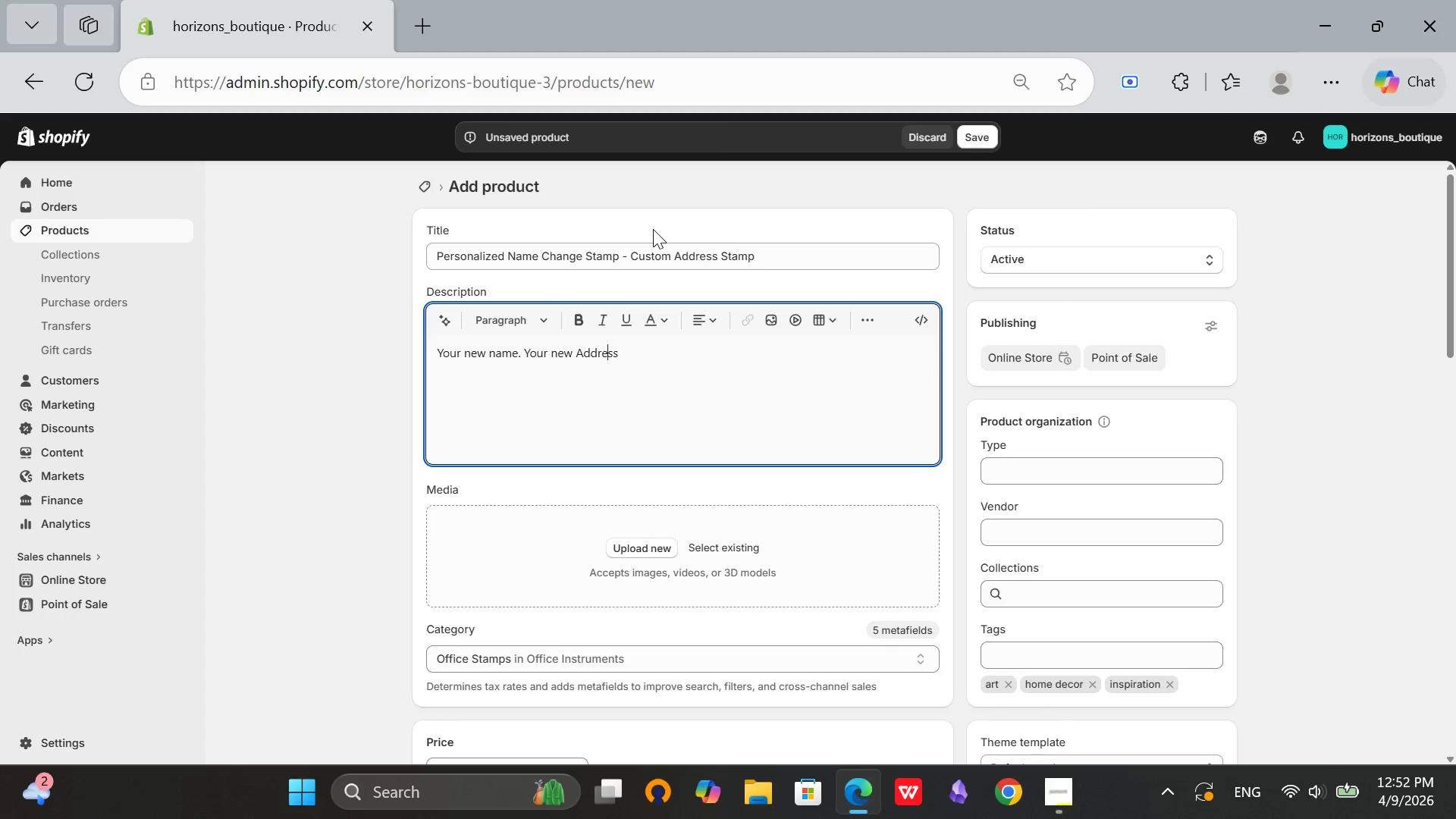 
key(ArrowLeft)
 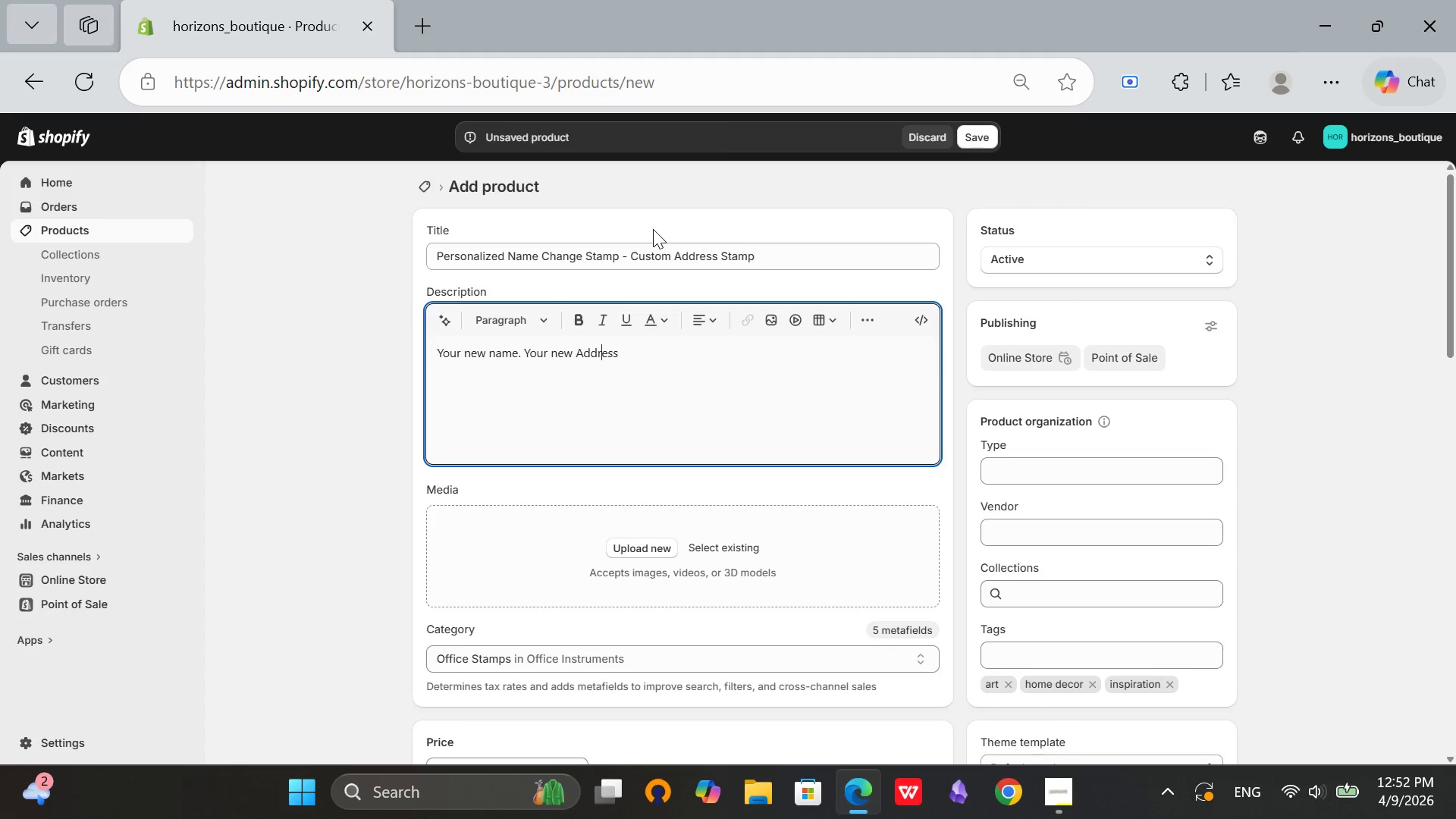 
key(ArrowLeft)
 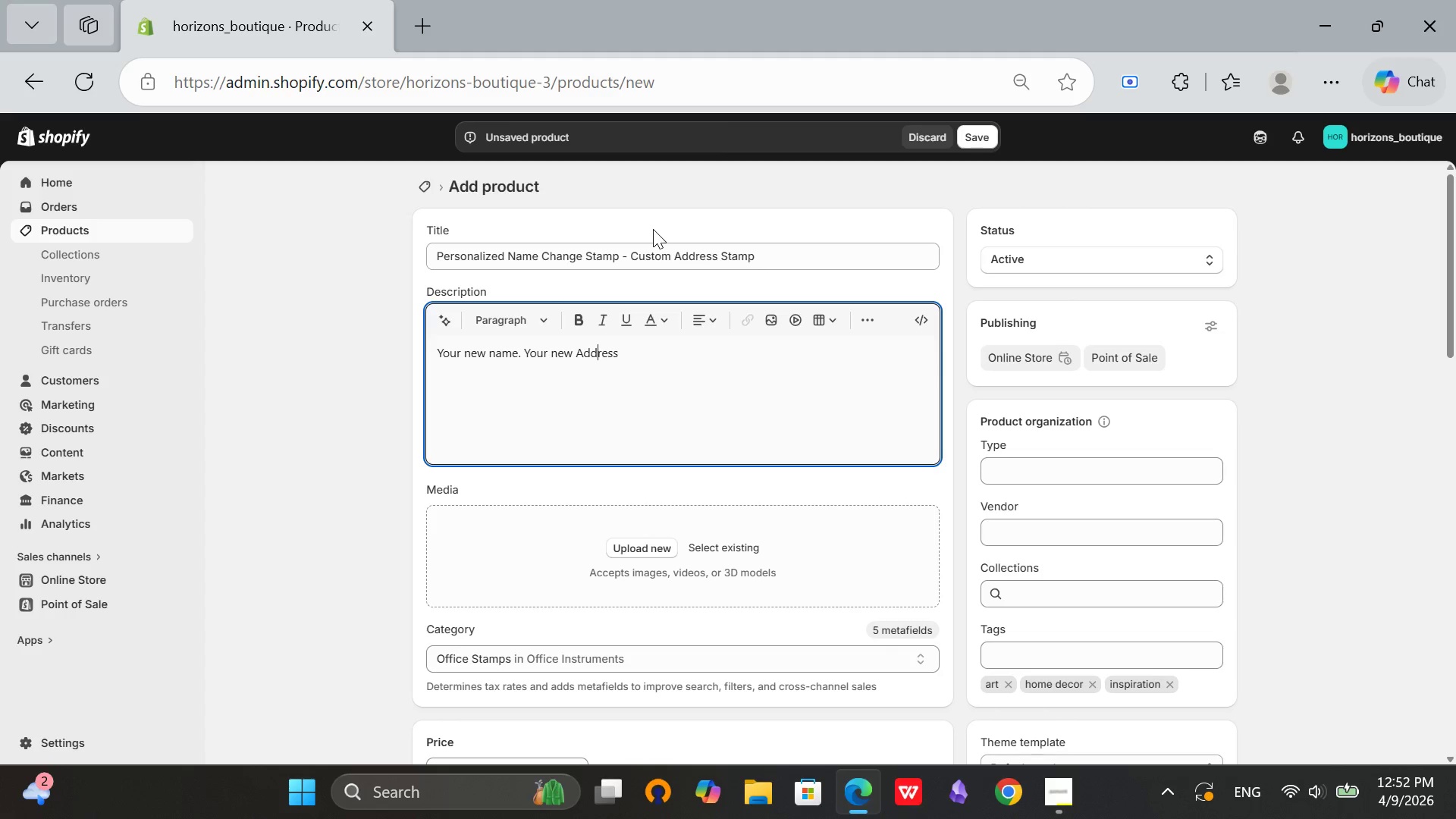 
key(ArrowLeft)
 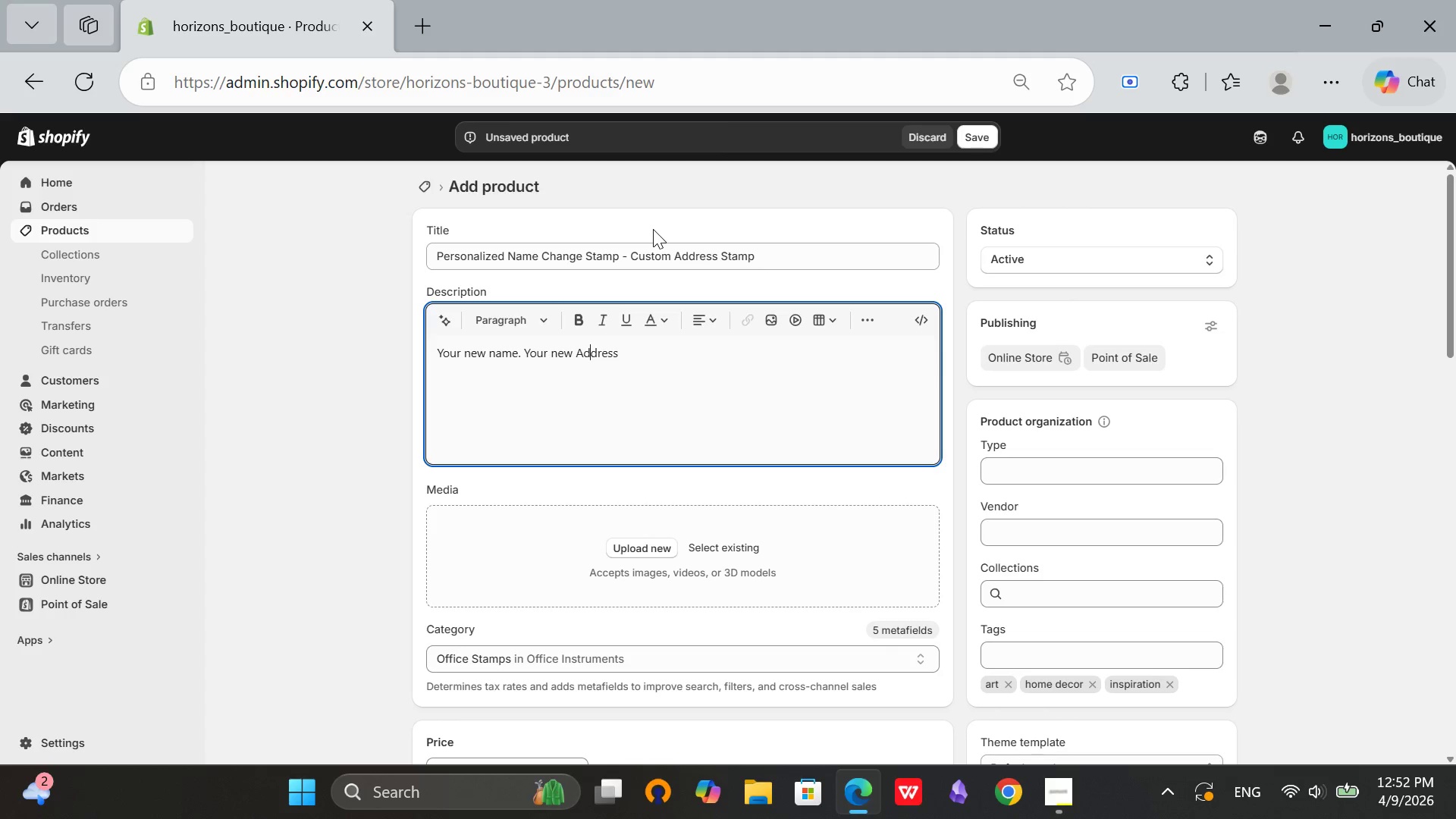 
key(ArrowLeft)
 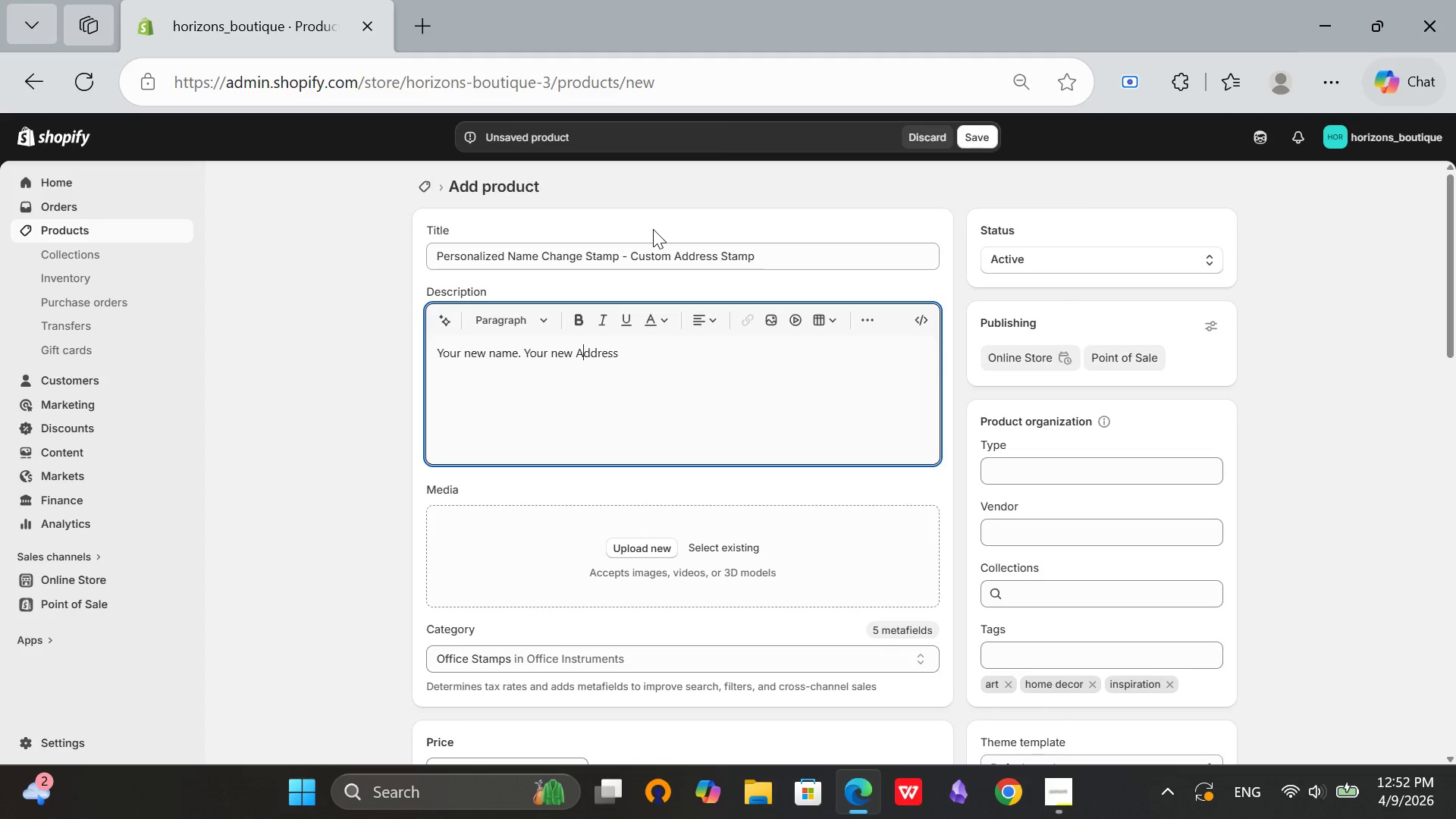 
key(Backspace)
type(a )
key(Backspace)
type(. Your new chapter.)
 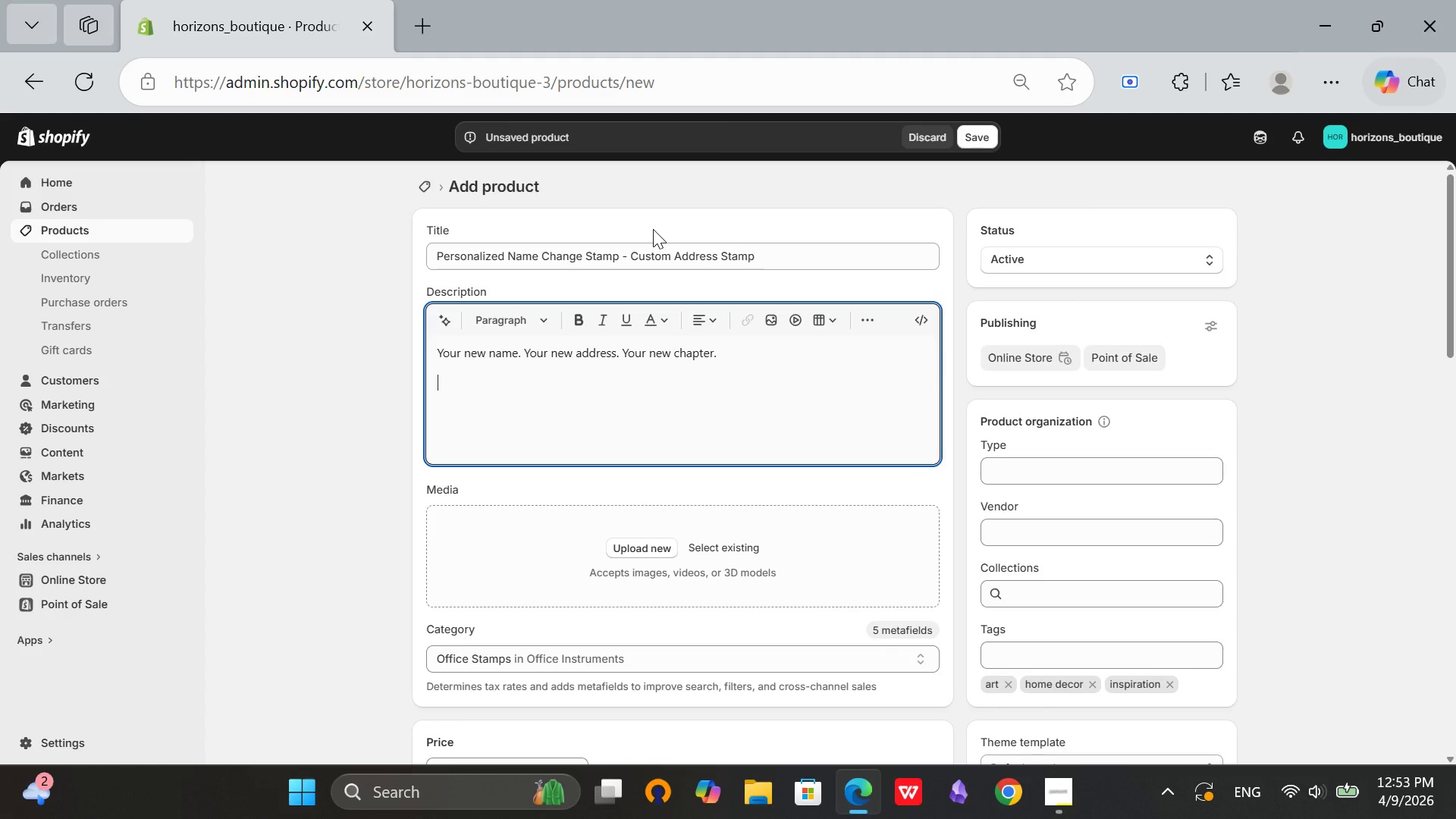 
hold_key(key=ArrowRight, duration=0.8)
 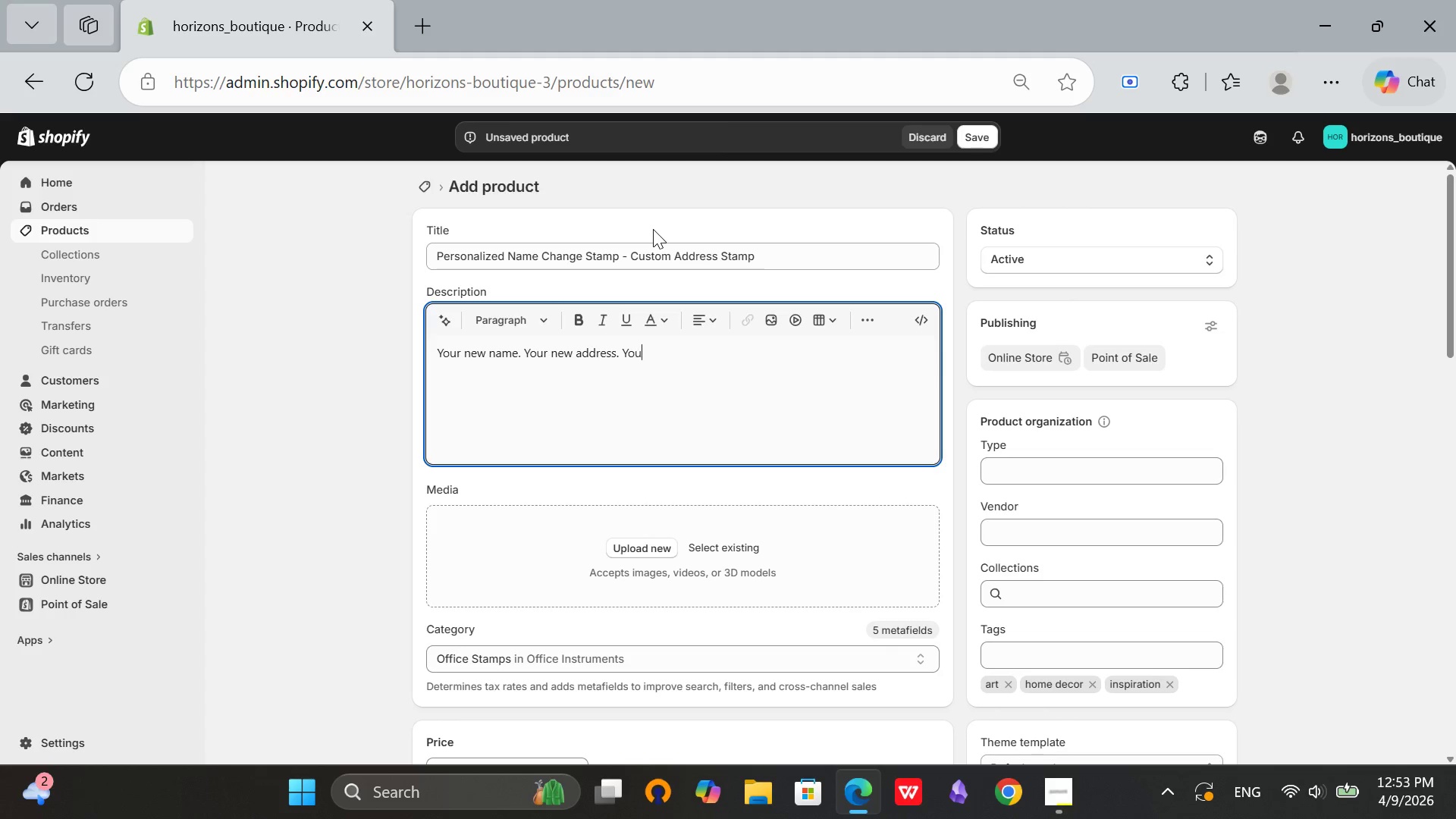 
key(Enter)
 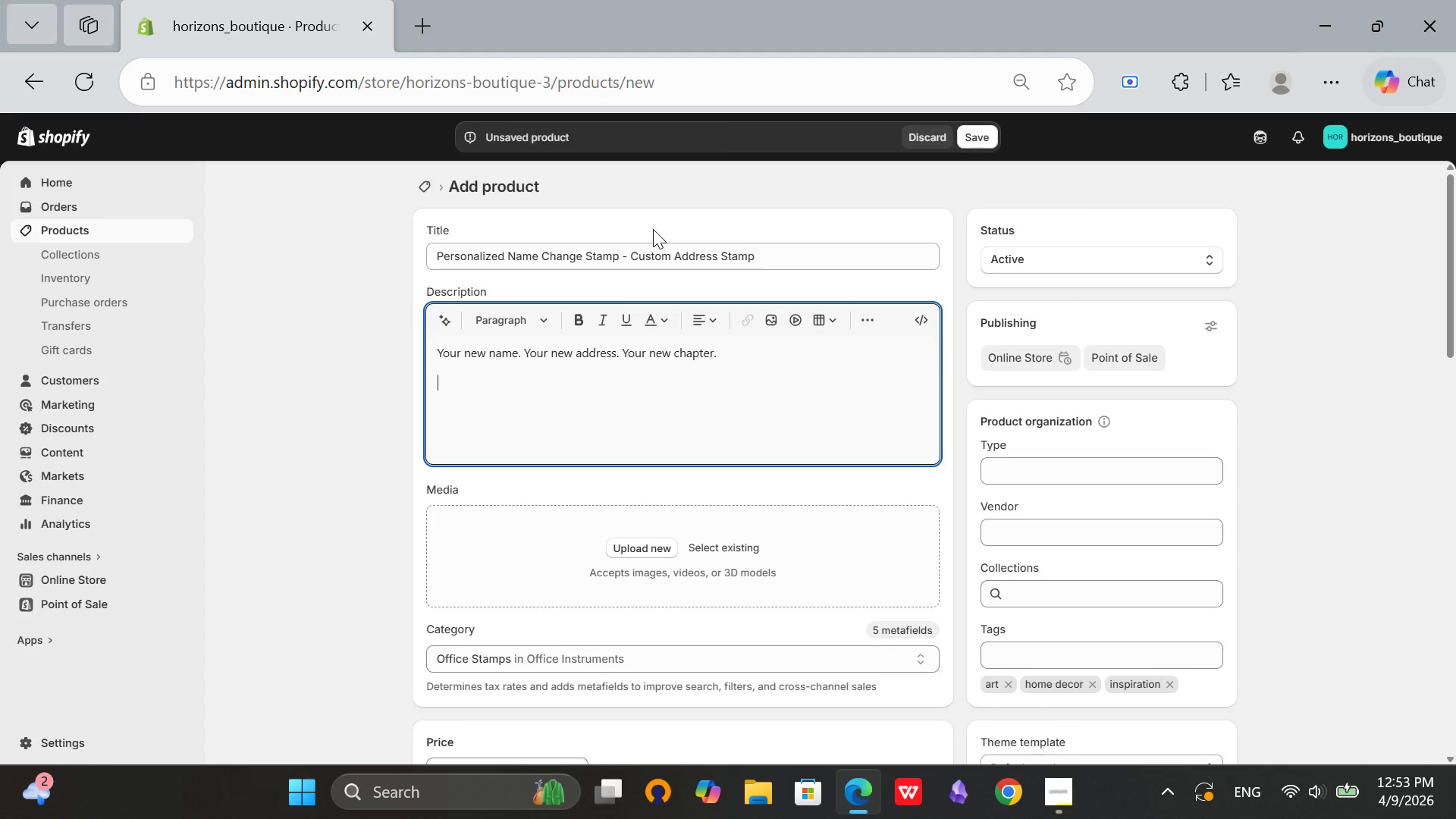 
type(Features:)
 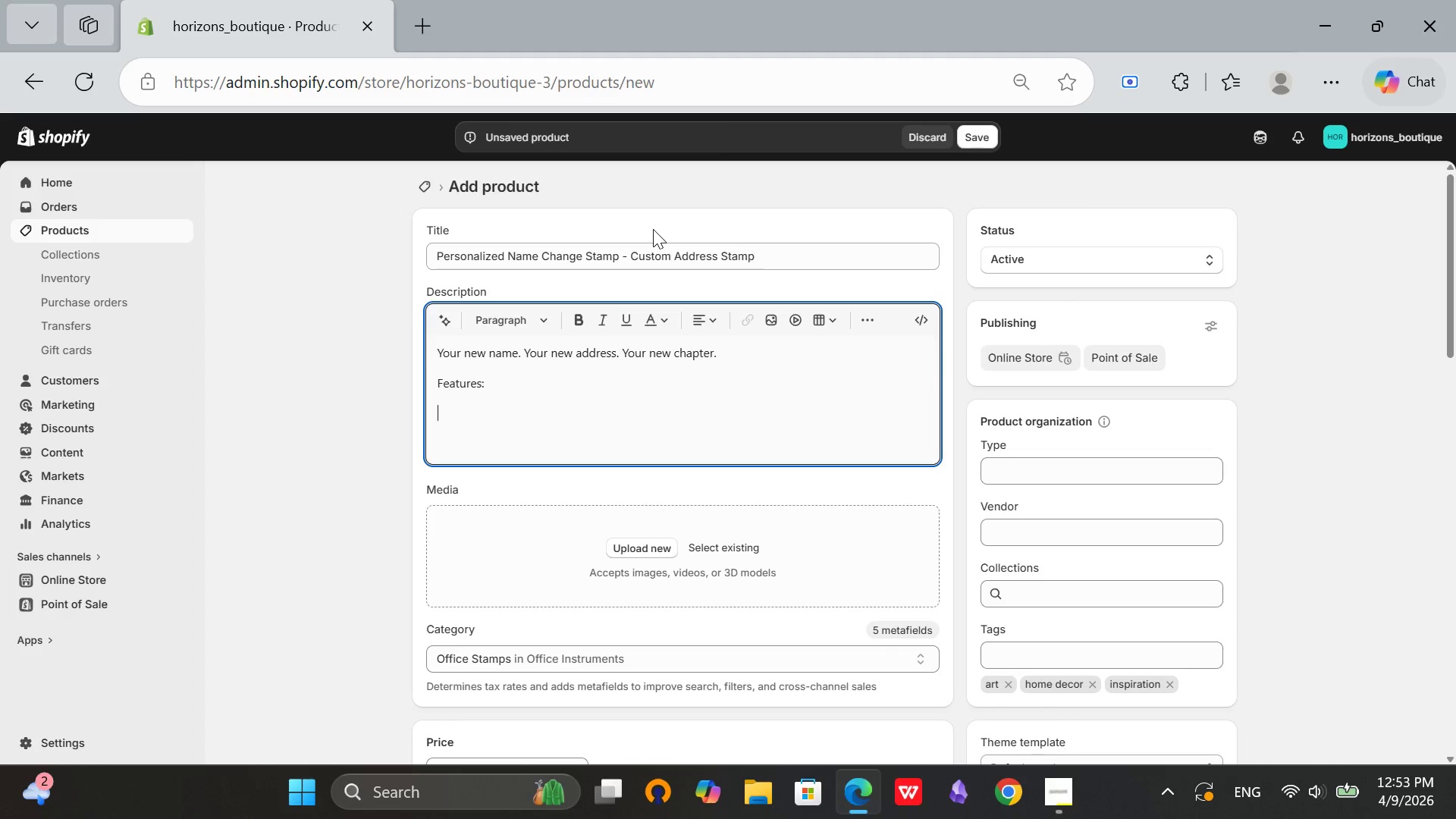 
key(Enter)
 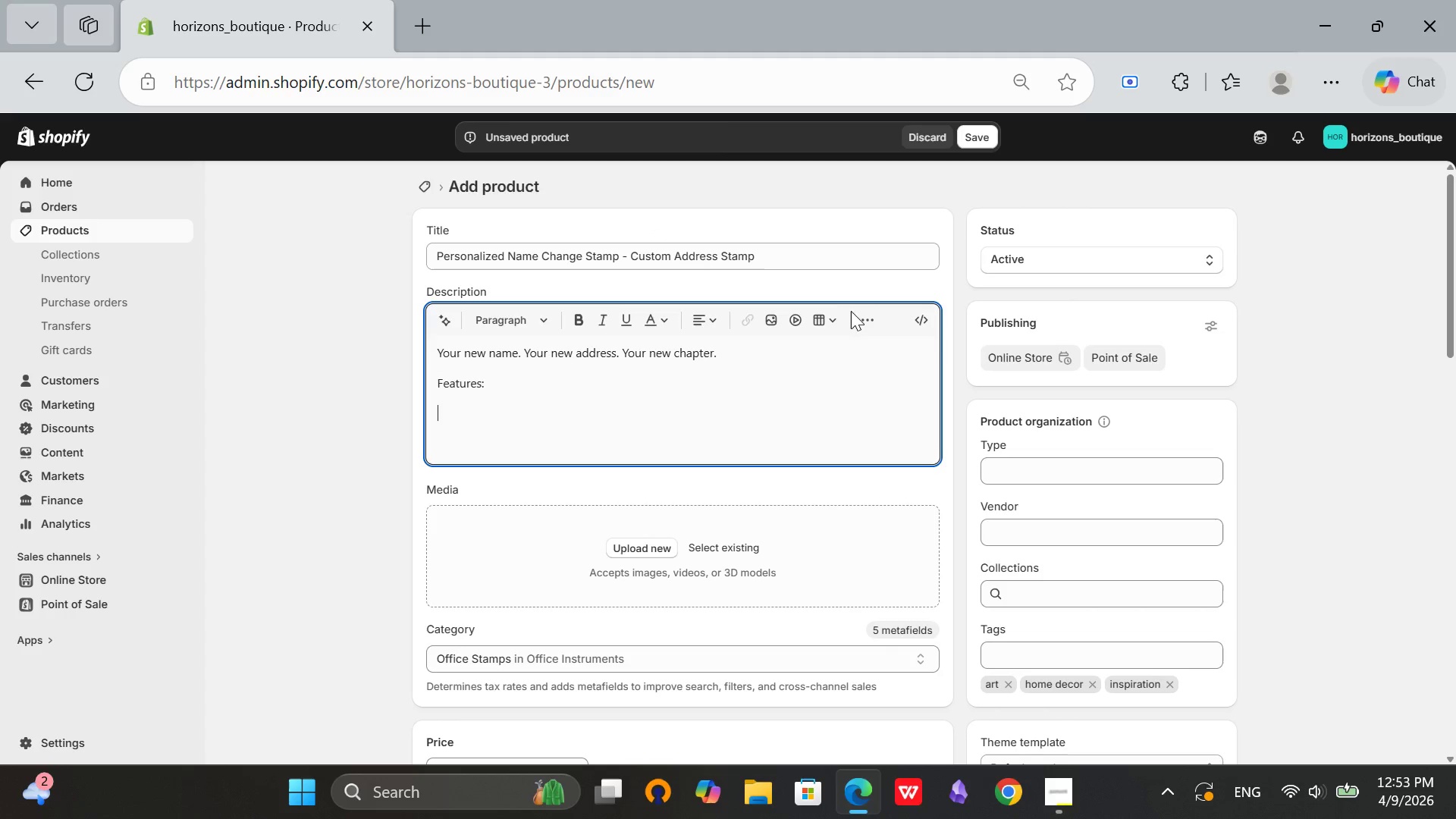 
left_click([872, 311])
 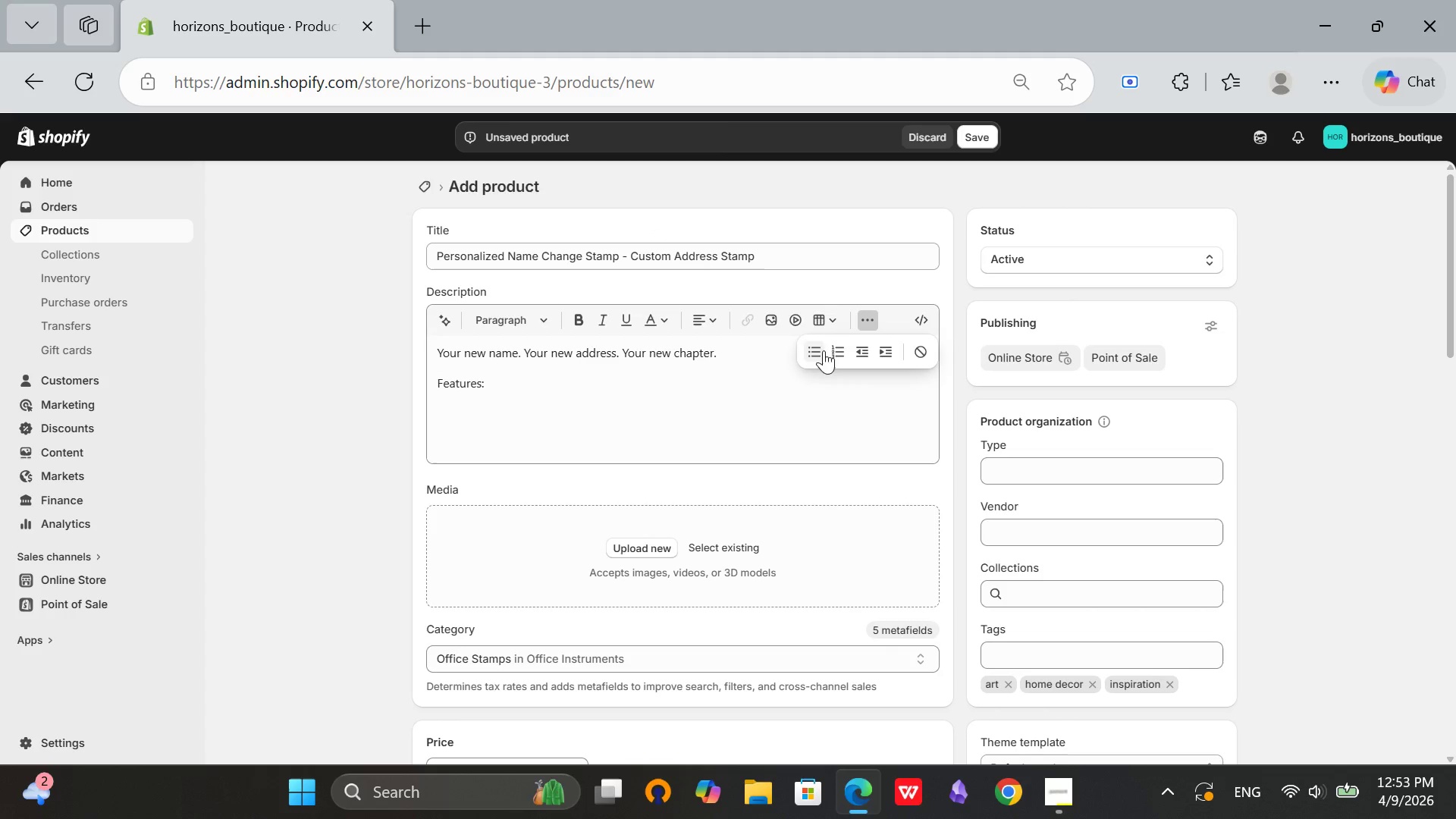 
left_click([816, 350])
 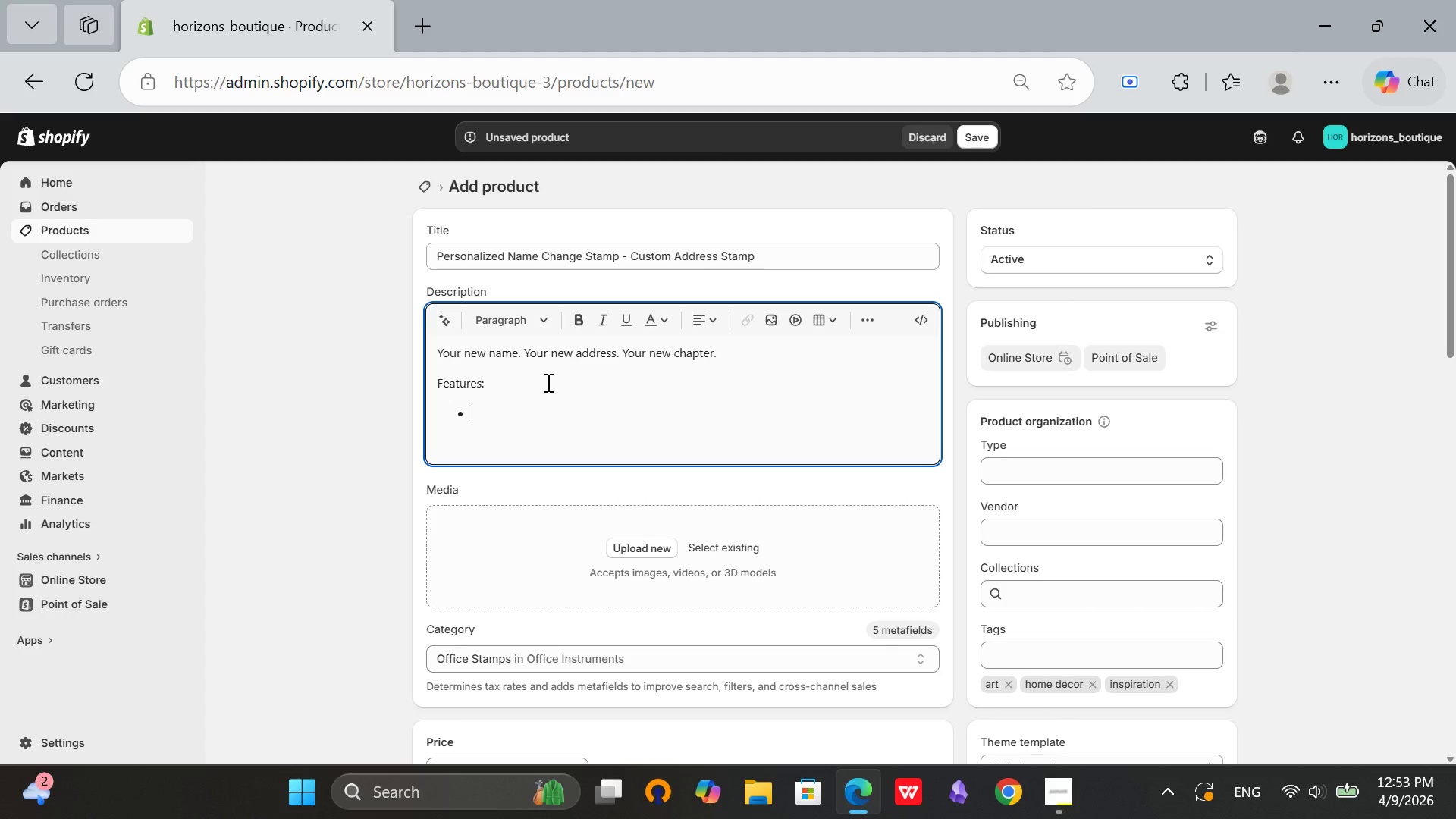 
type(Cutom)
key(Backspace)
key(Backspace)
key(Backspace)
type(stom text)
 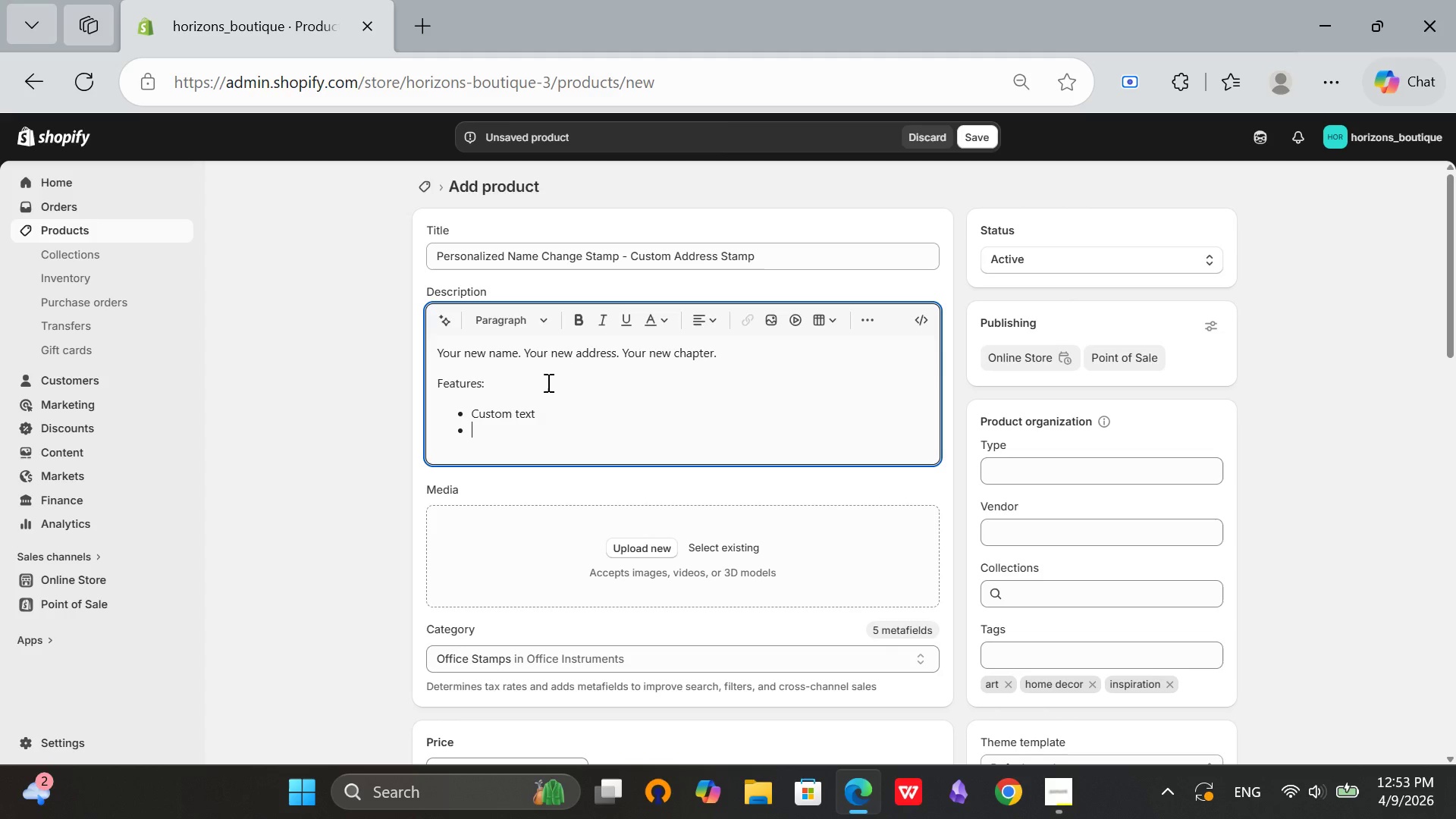 
key(Enter)
 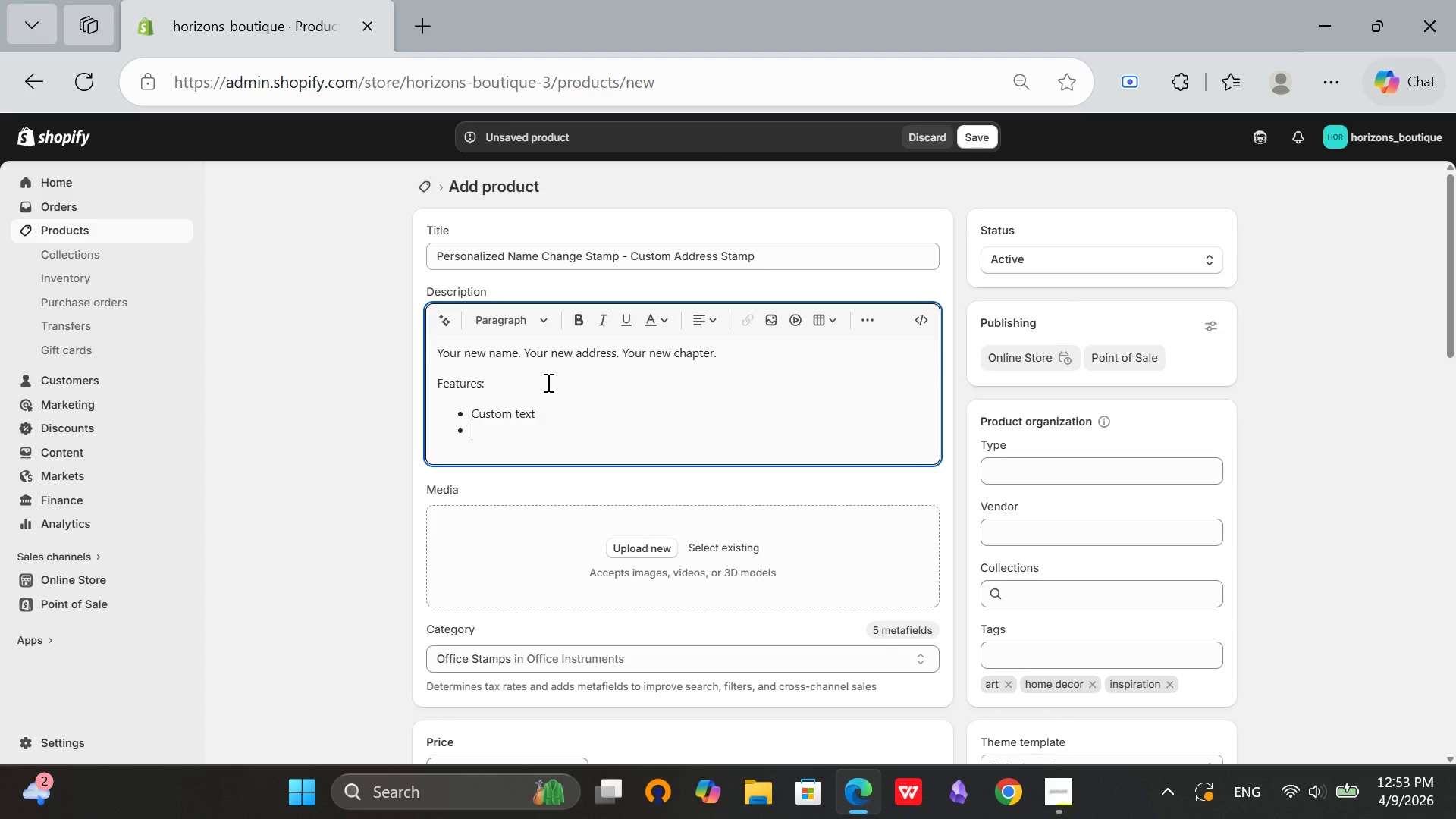 
type(Self-inking)
 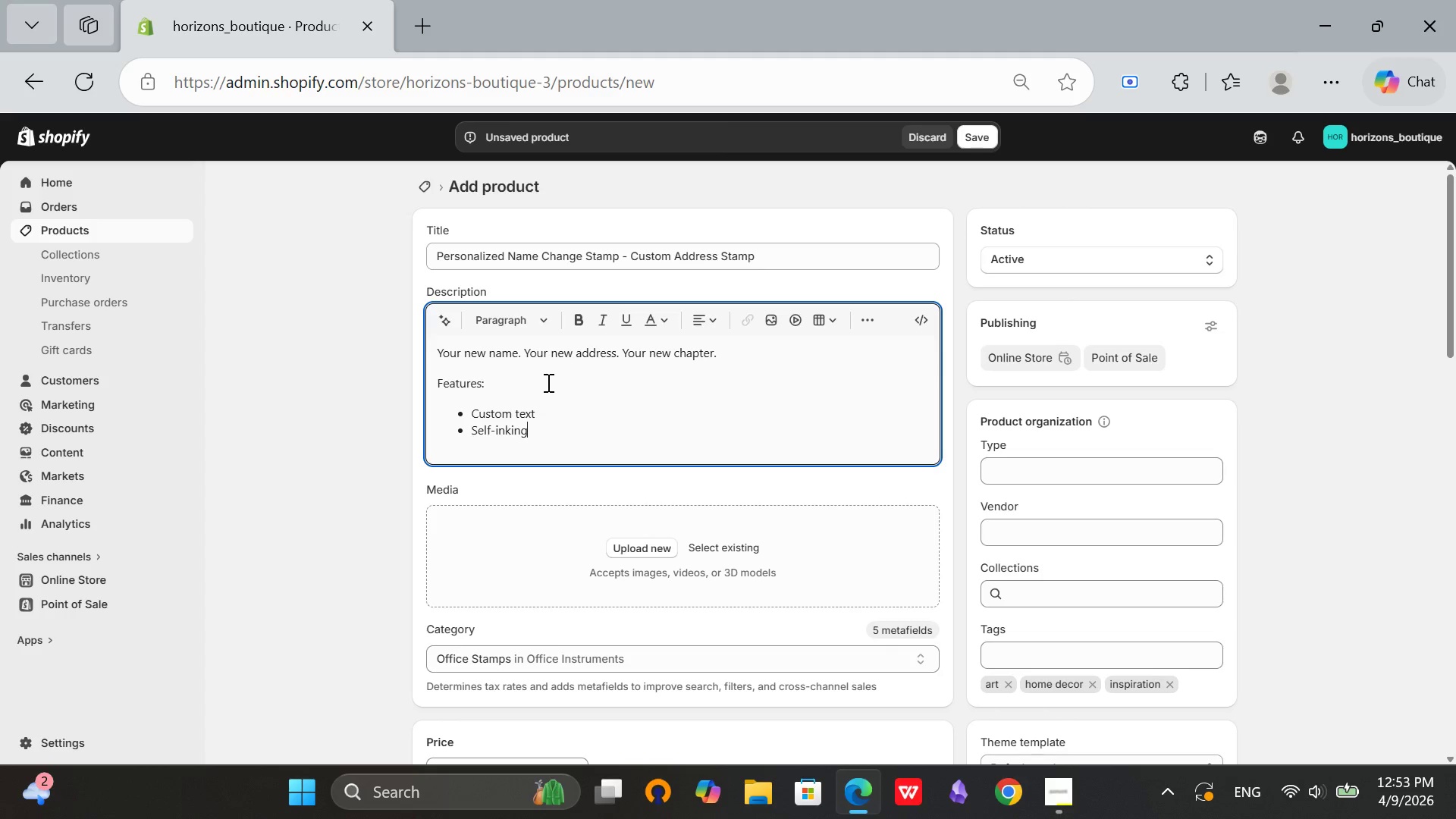 
key(Enter)
 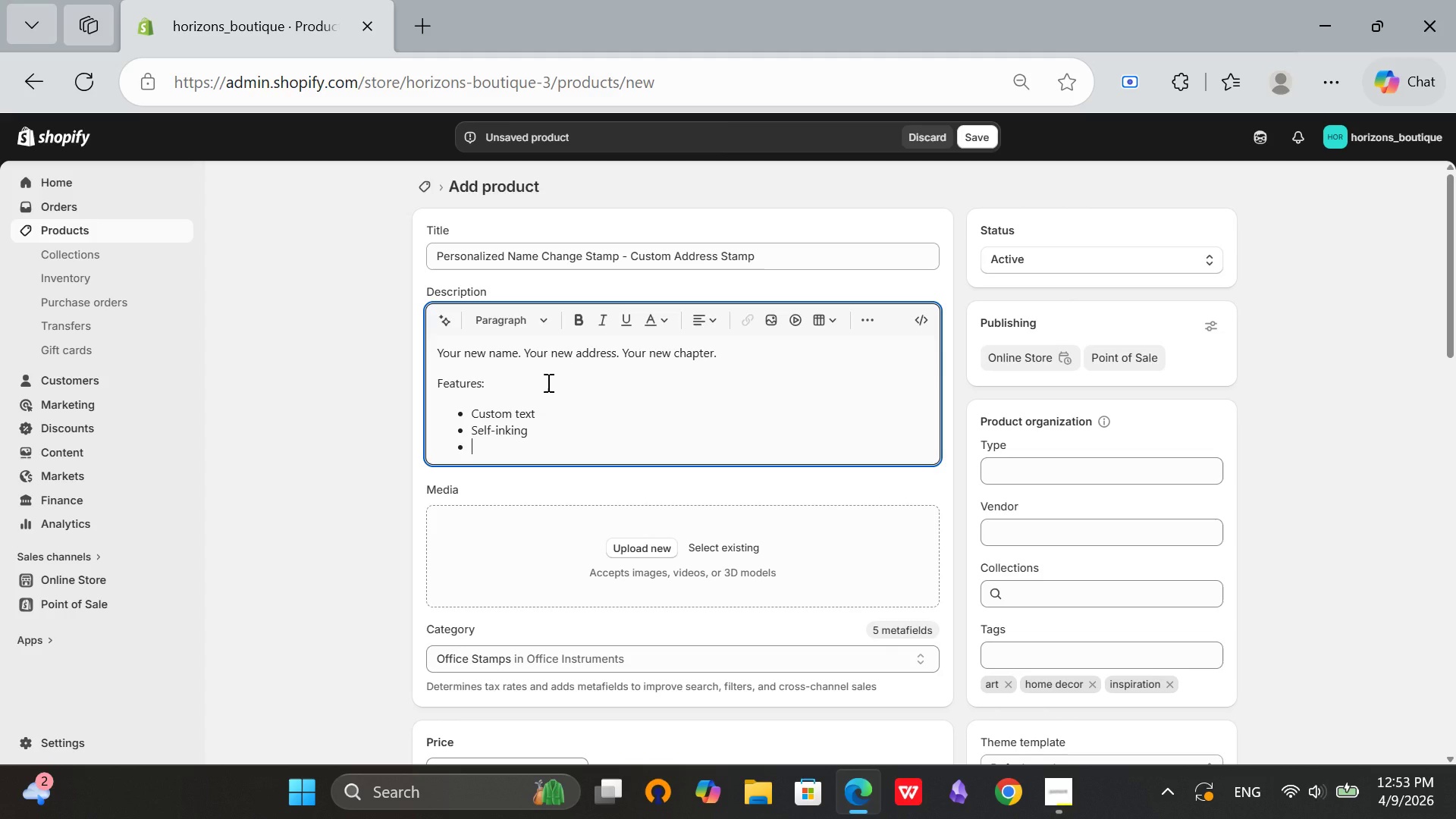 
type(100-)
key(Backspace)
type(0+ IMPR)
key(Backspace)
key(Backspace)
key(Backspace)
key(Backspace)
type(impressions)
 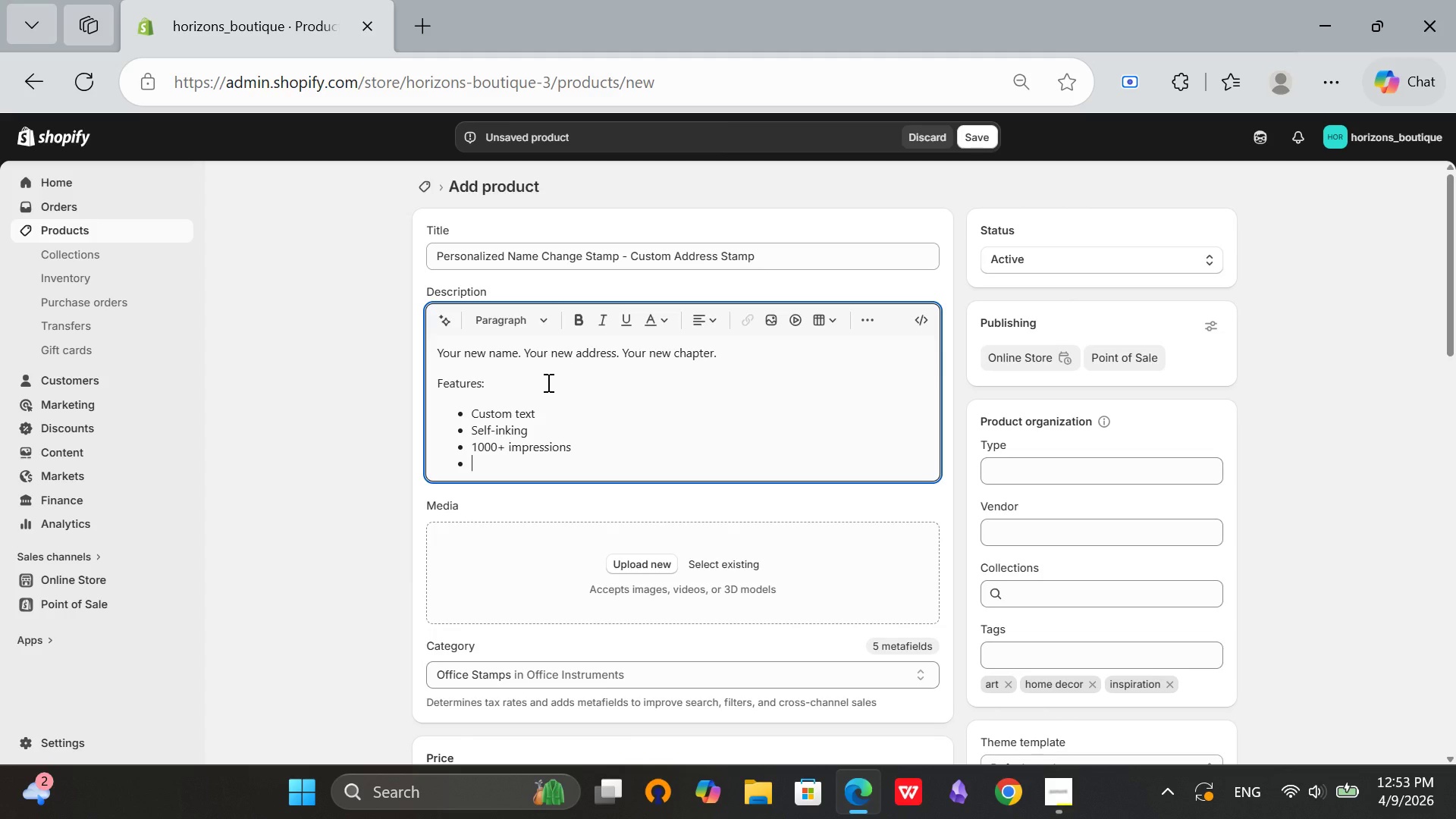 
 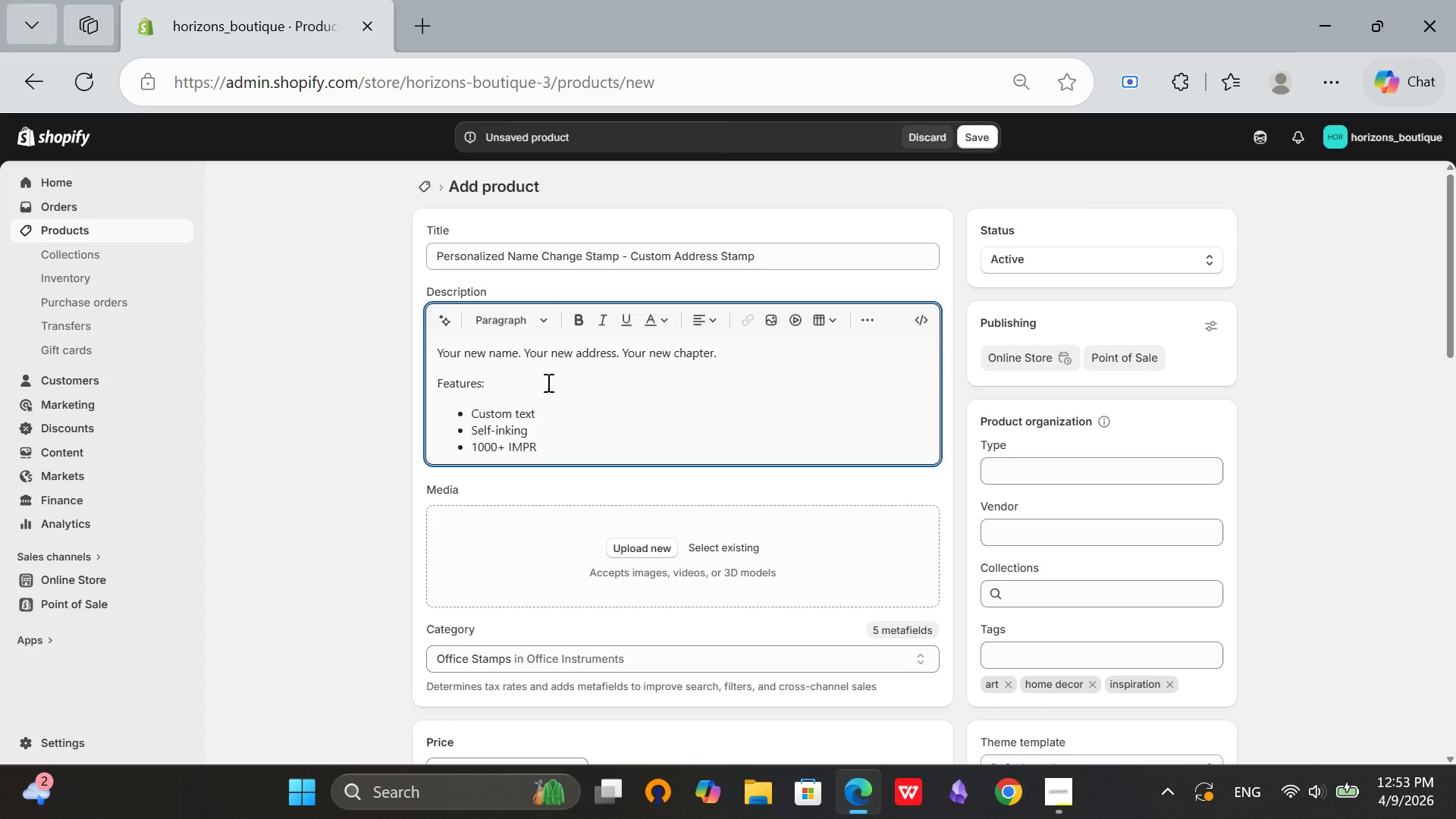 
key(Enter)
 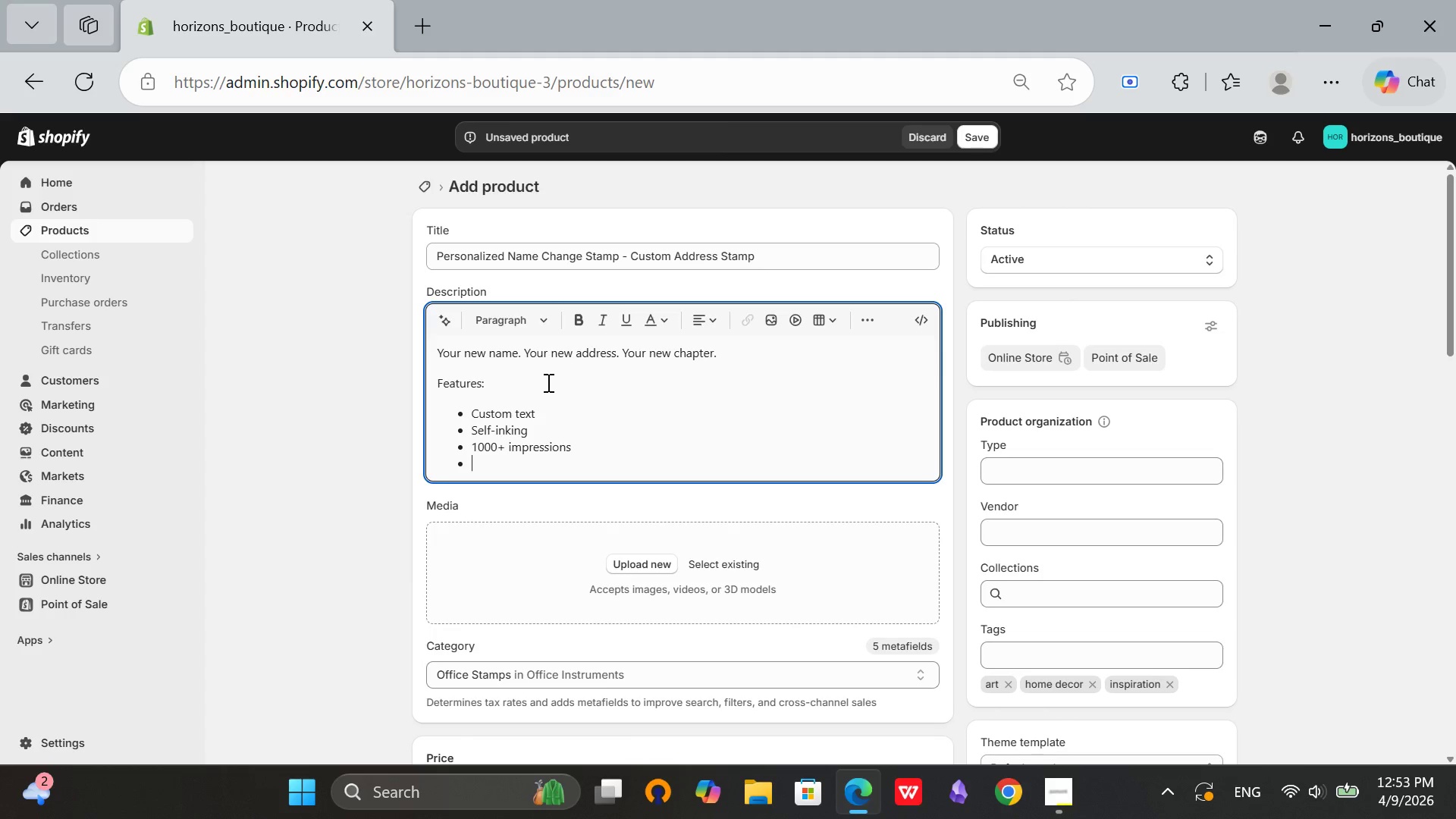 
type(Wood handle)
 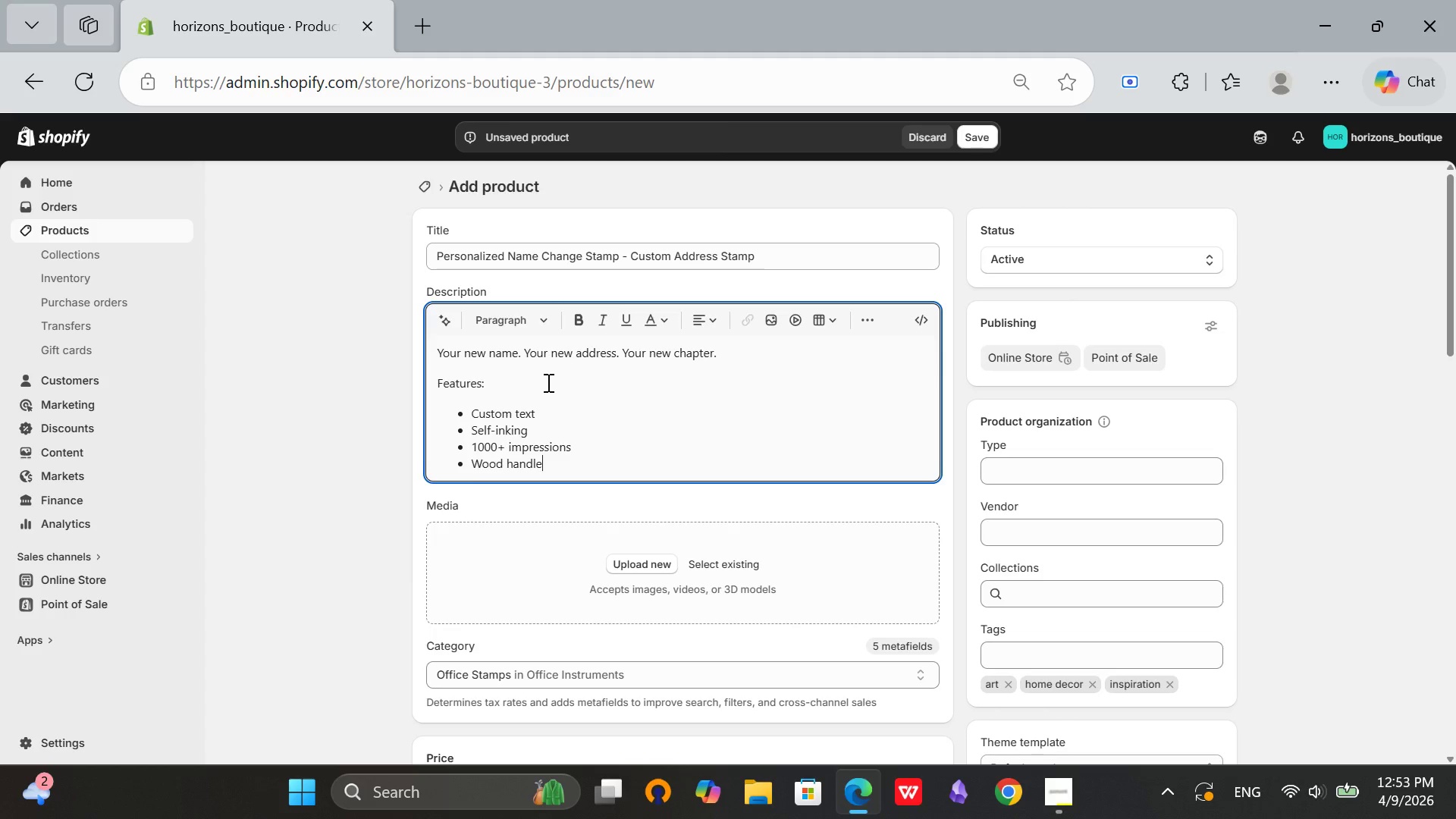 
key(Enter)
 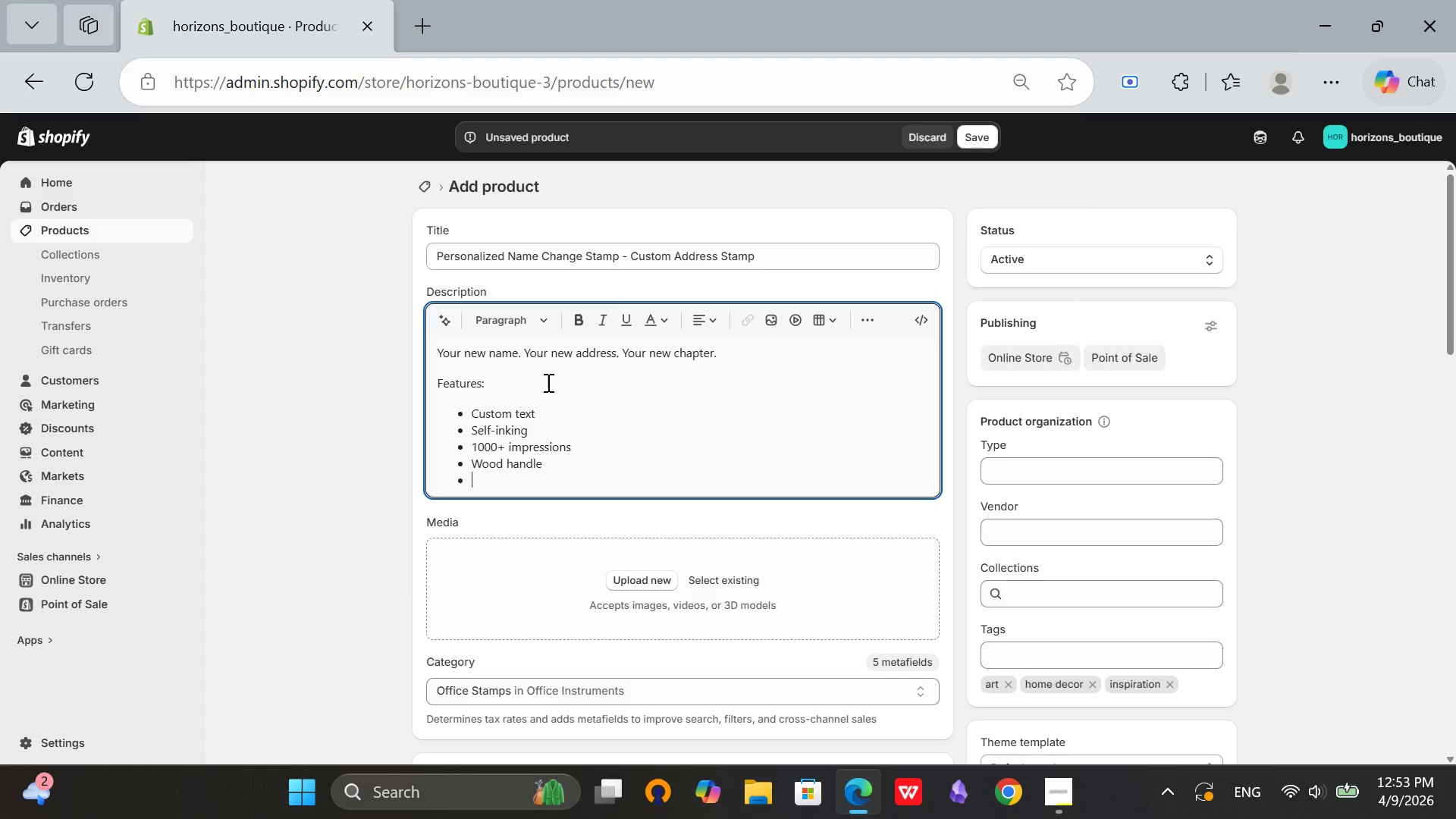 
key(Enter)
 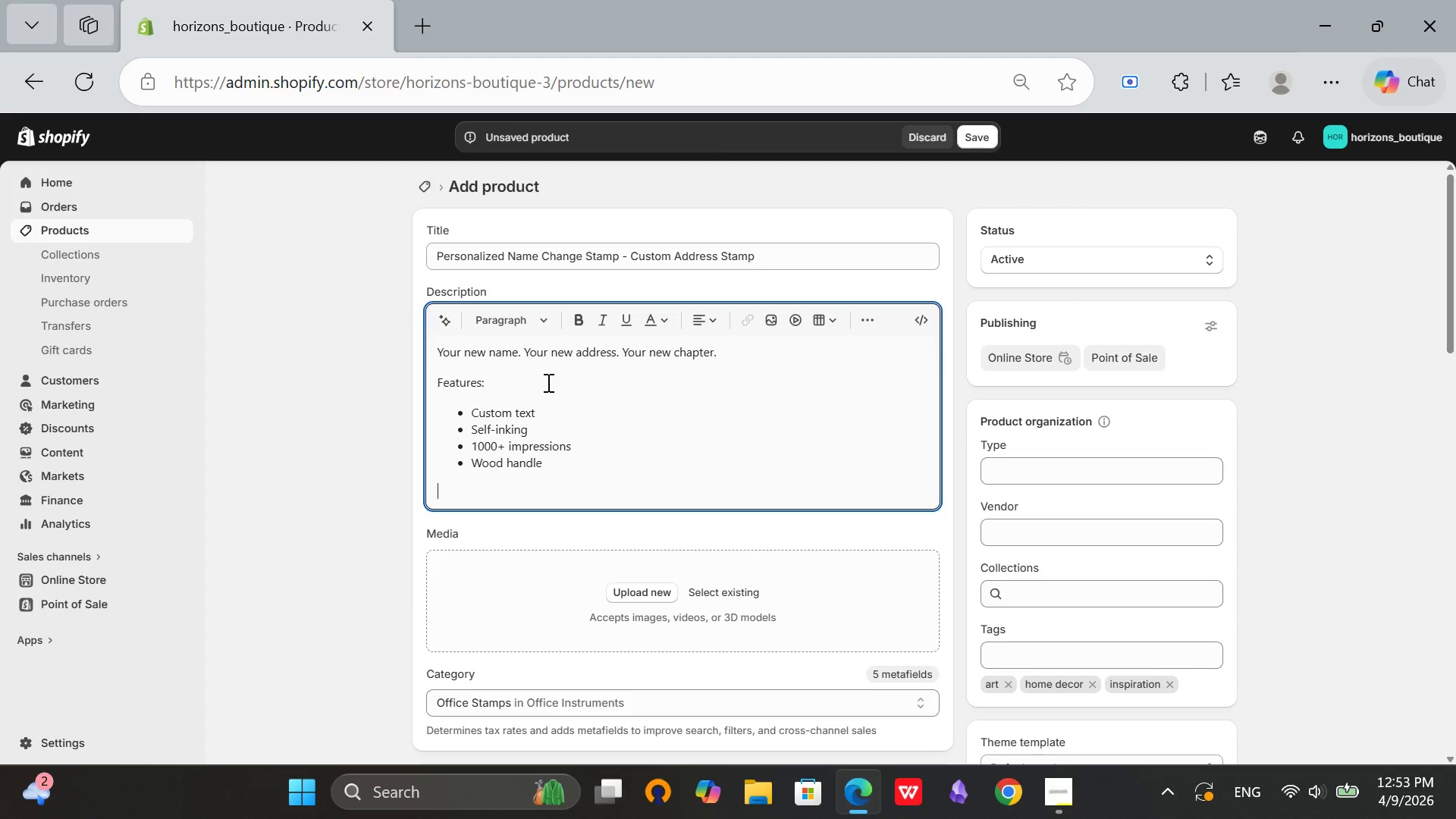 
wait(8.33)
 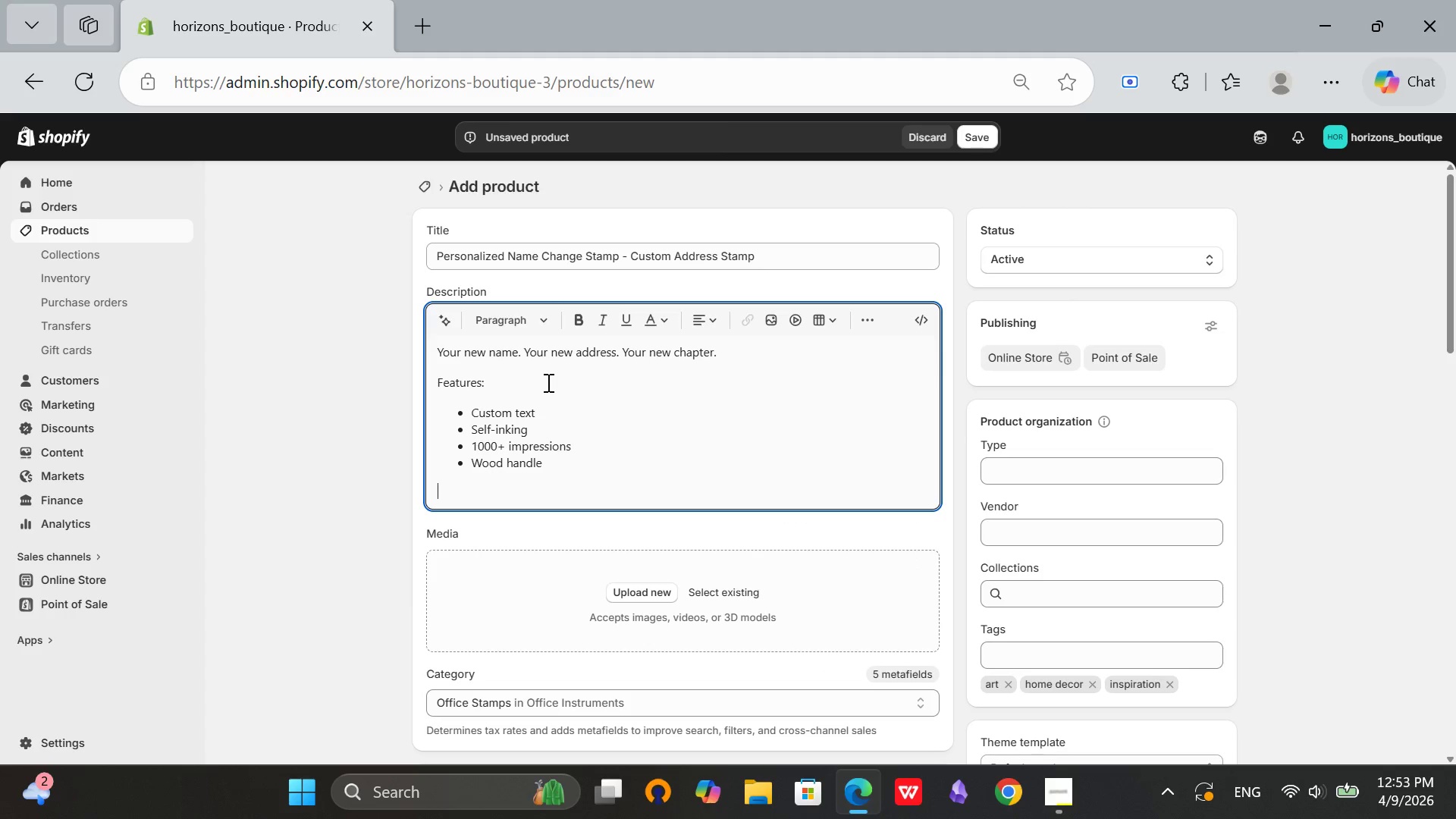 
left_click([423, 32])
 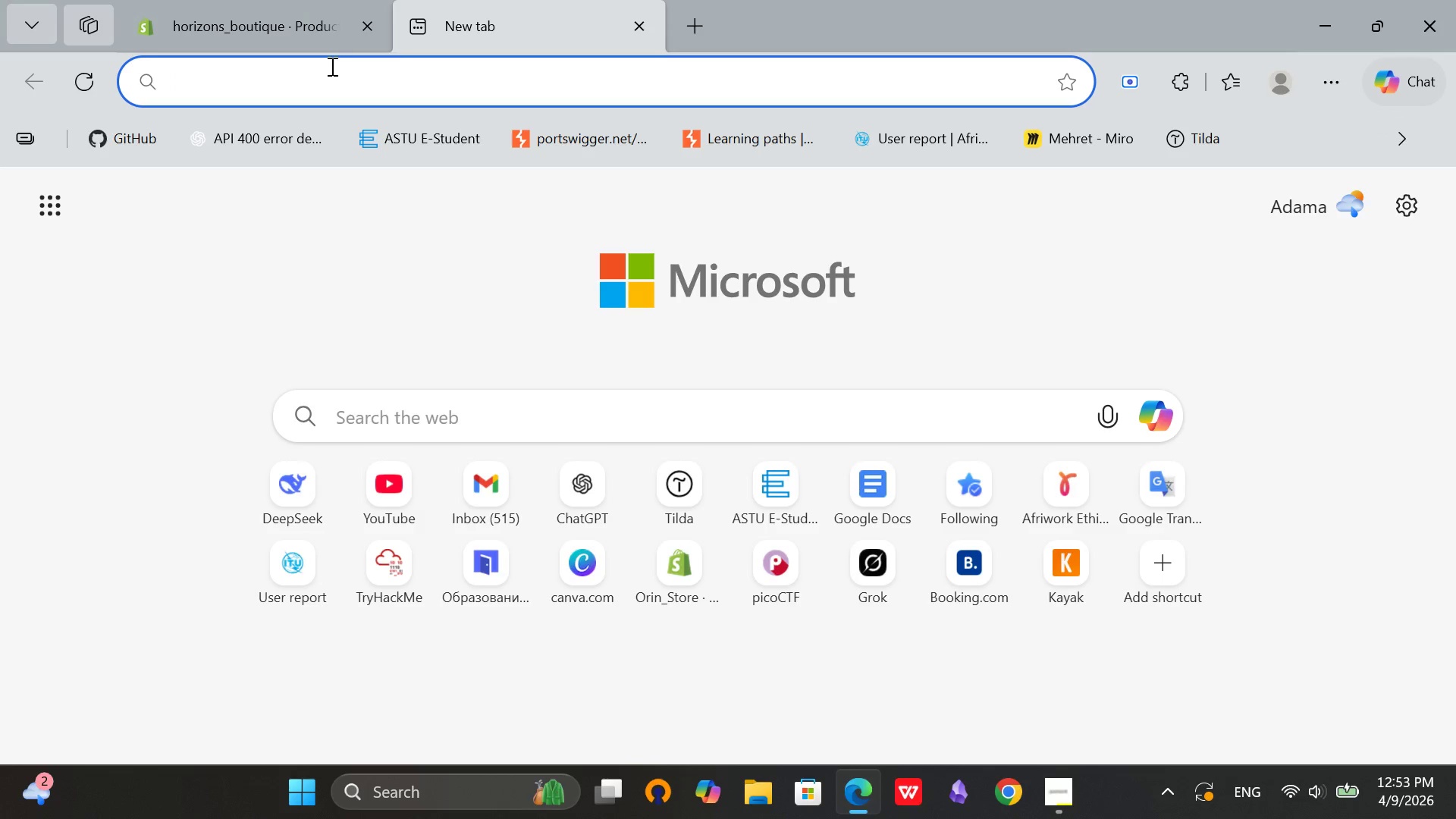 
type(personalized name stamp in evenlvo)
key(Backspace)
key(Backspace)
key(Backspace)
key(Backspace)
key(Backspace)
type(nvelope)
 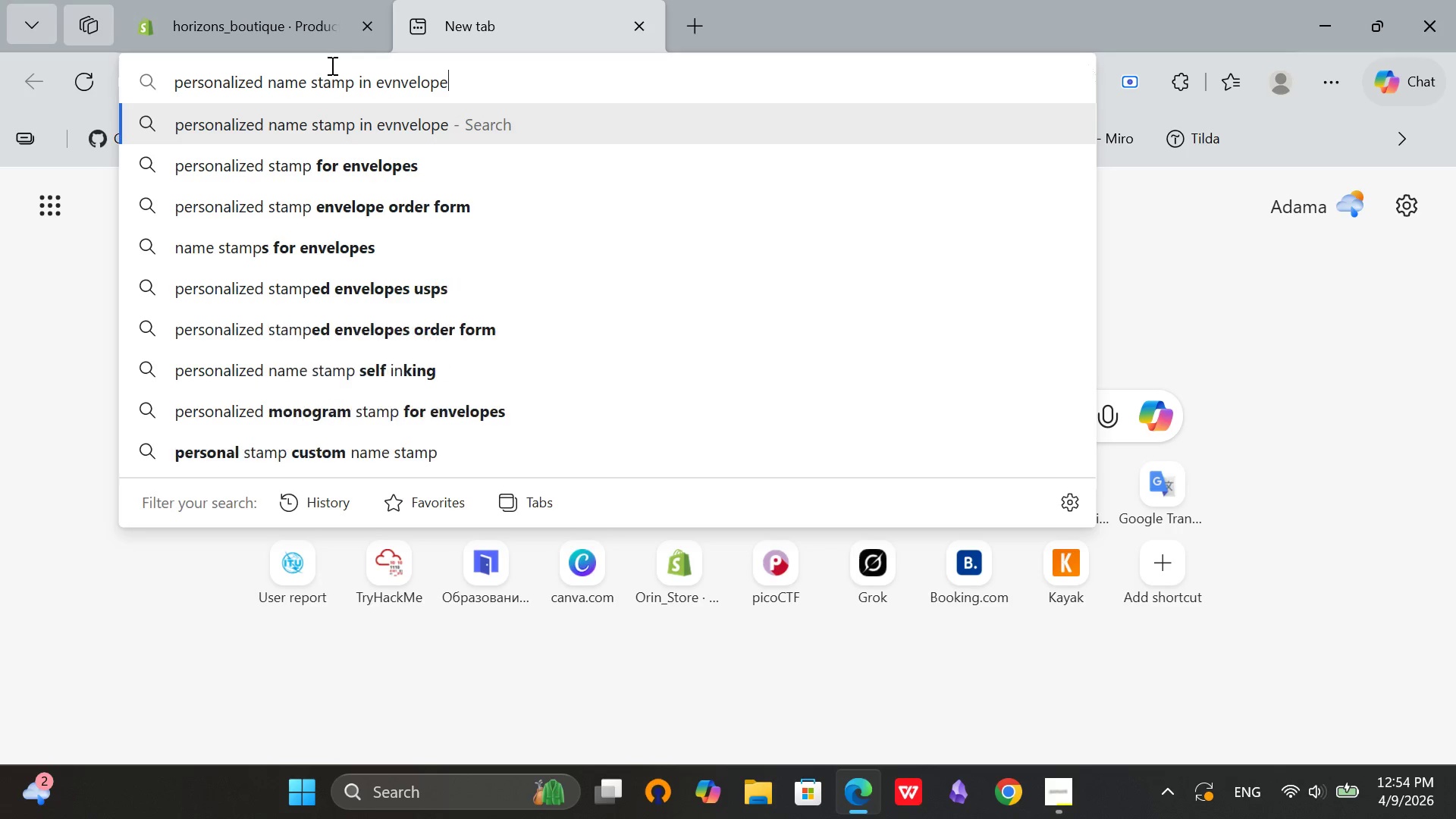 
key(Enter)
 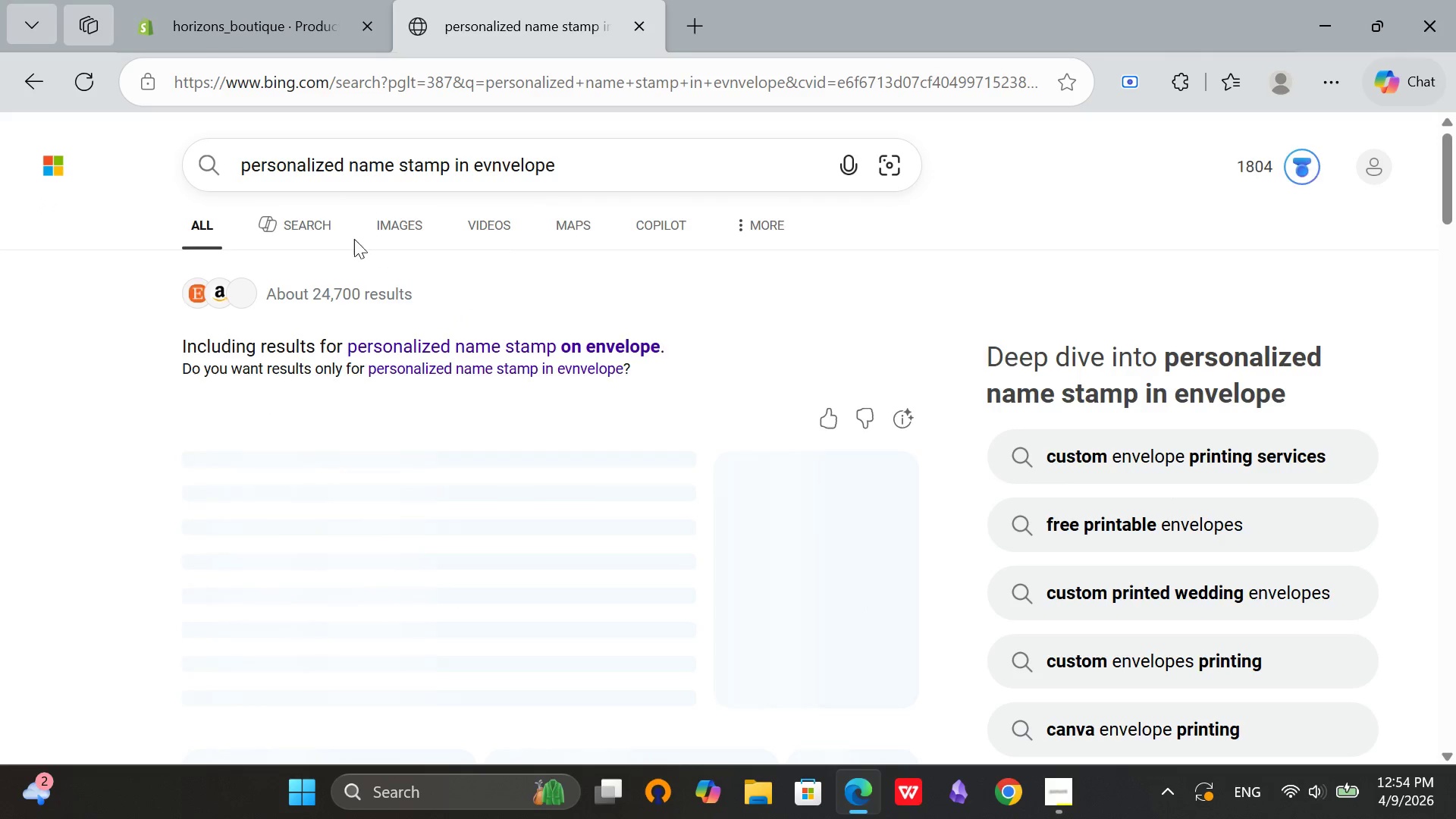 
left_click([385, 232])
 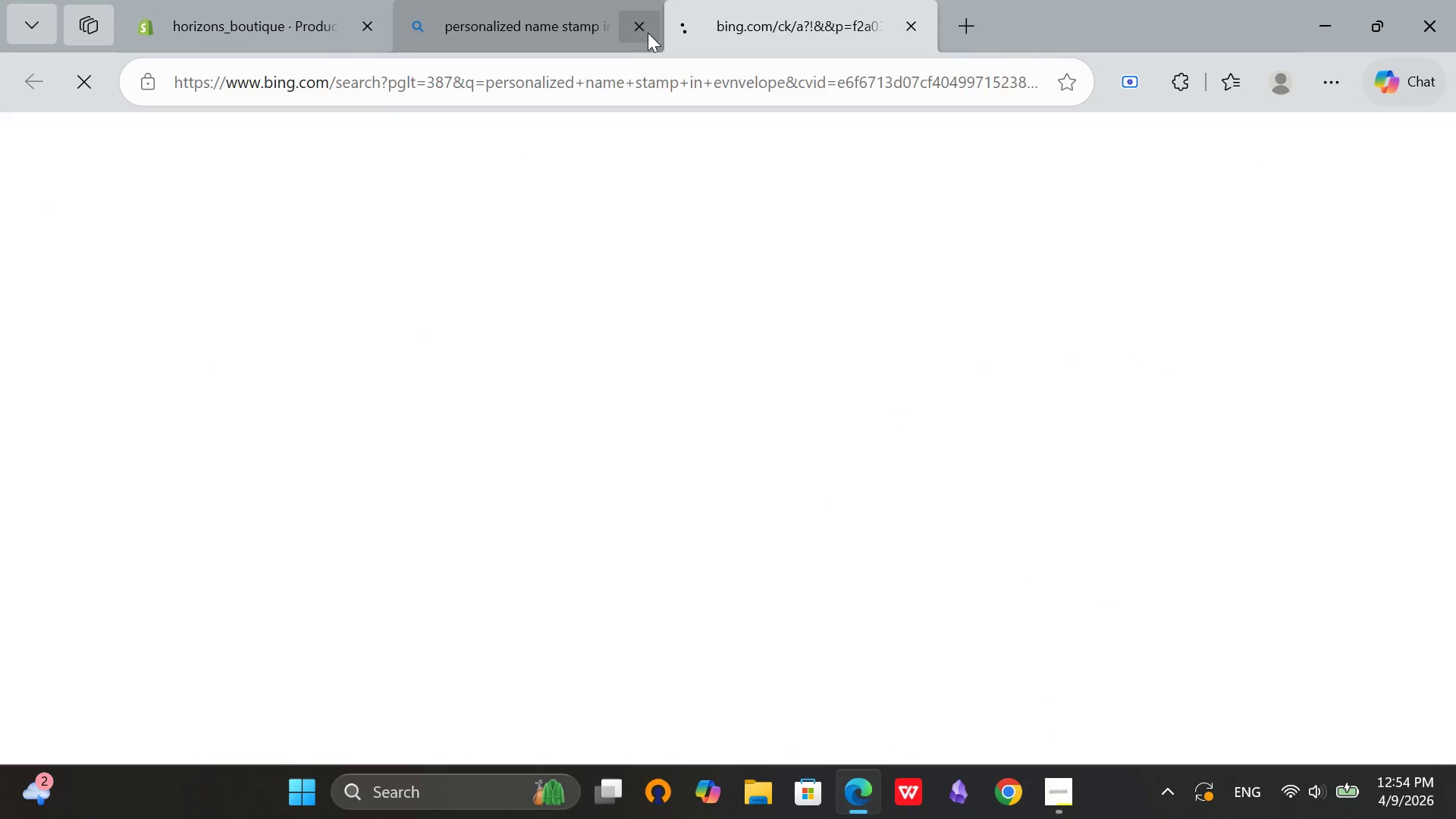 
left_click([639, 33])
 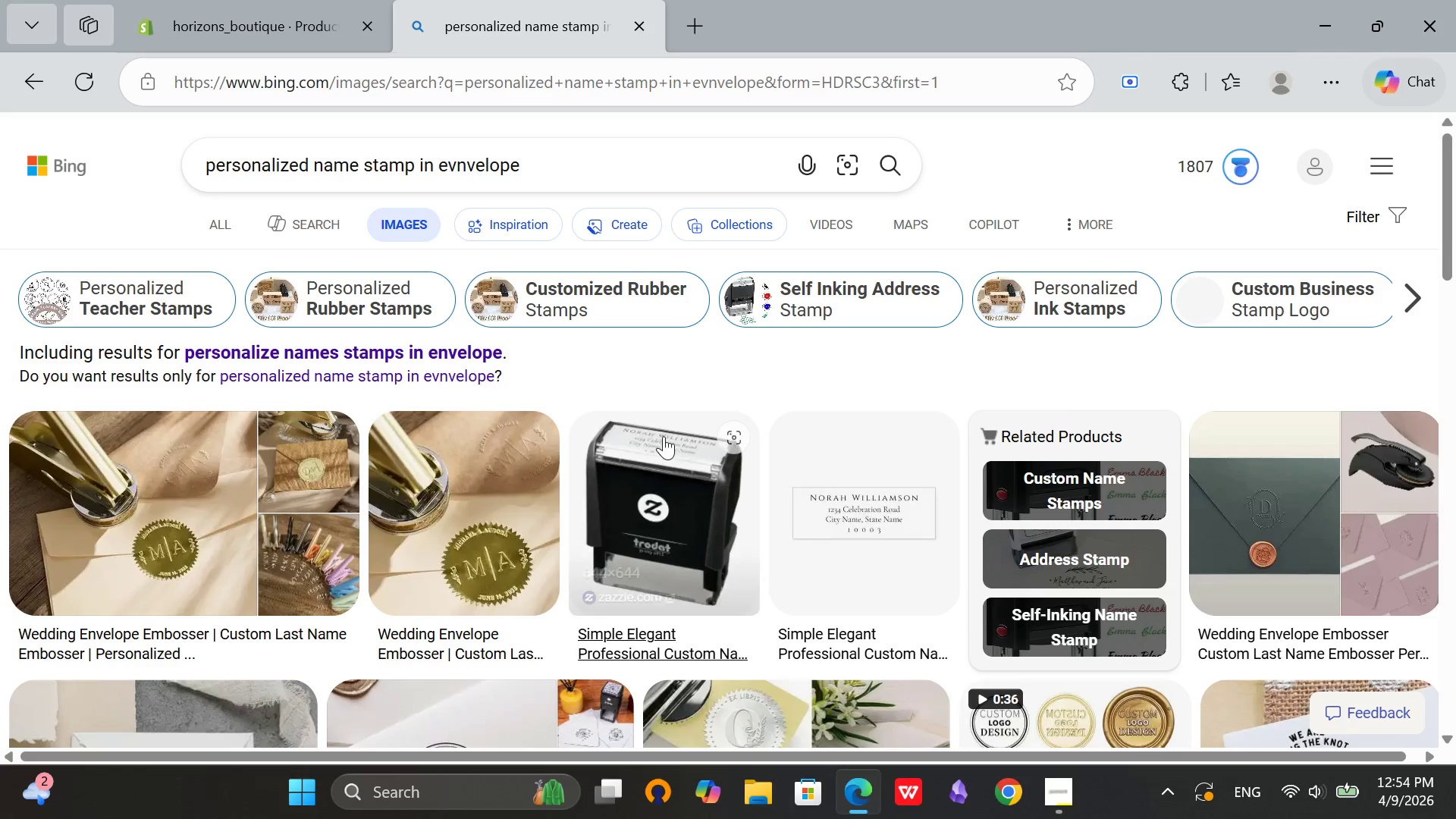 
scroll: coordinate [796, 418], scroll_direction: down, amount: 3.0
 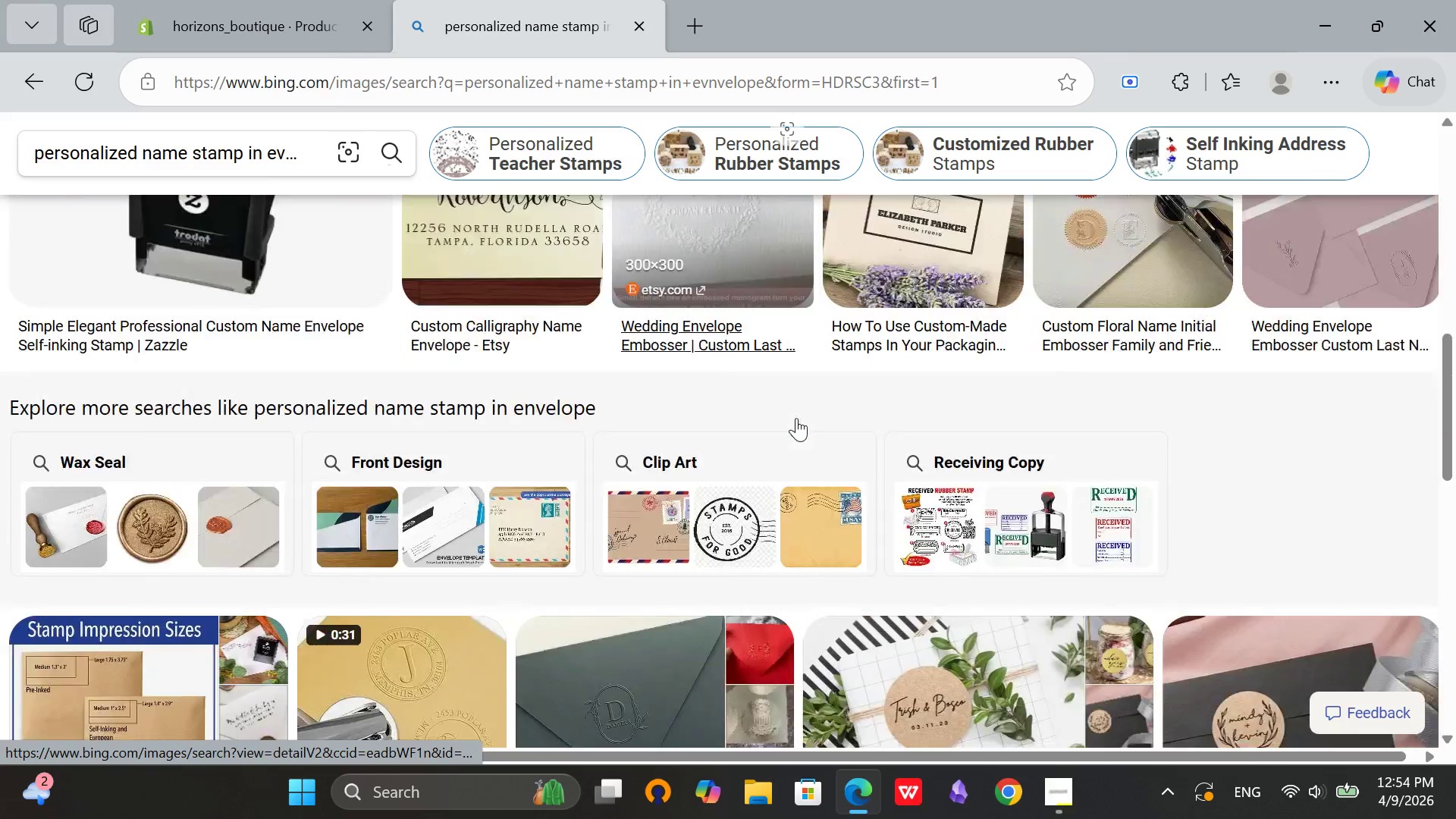 
scroll: coordinate [700, 394], scroll_direction: up, amount: 11.0
 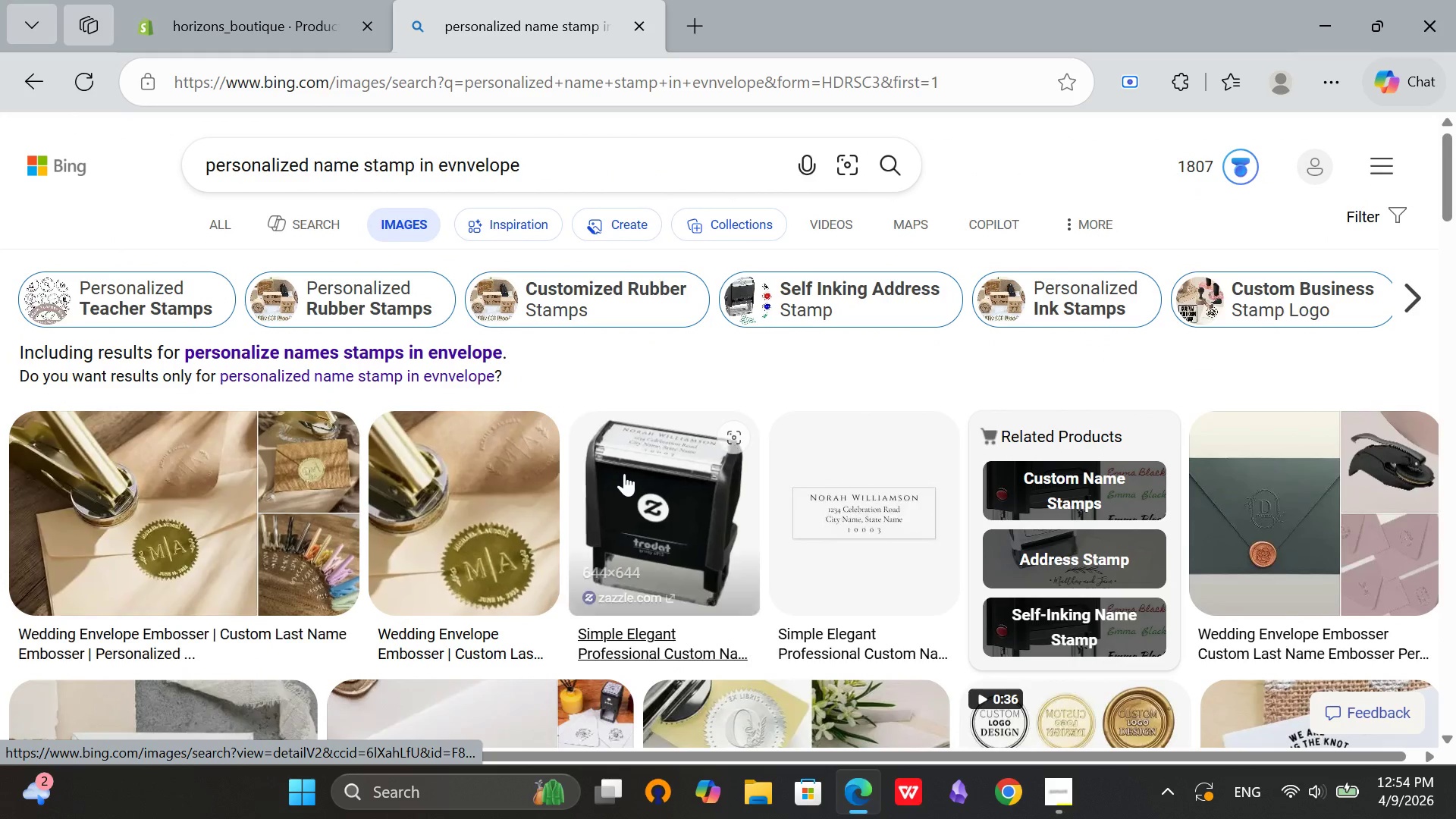 
wait(5.34)
 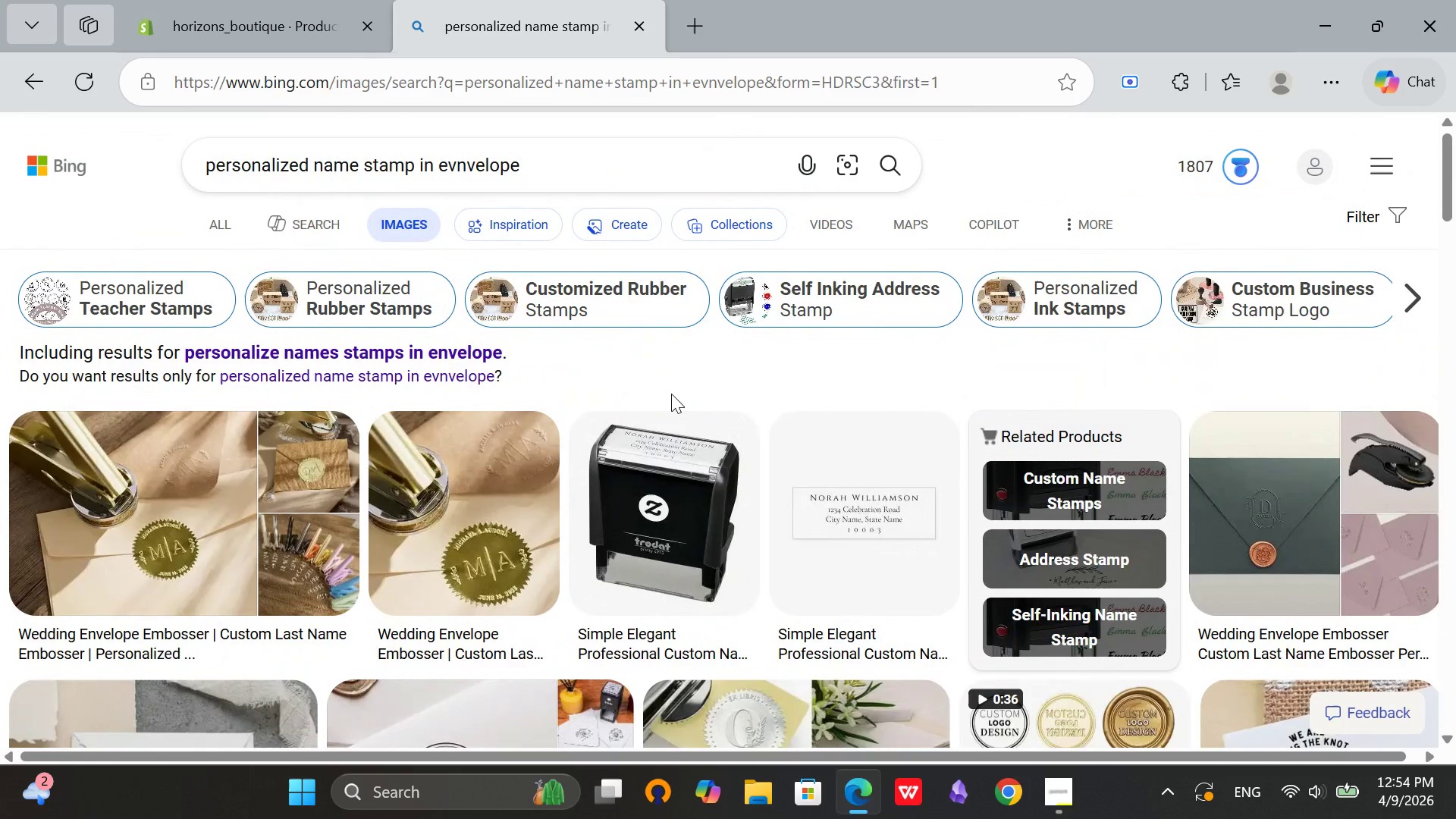 
left_click([196, 468])
 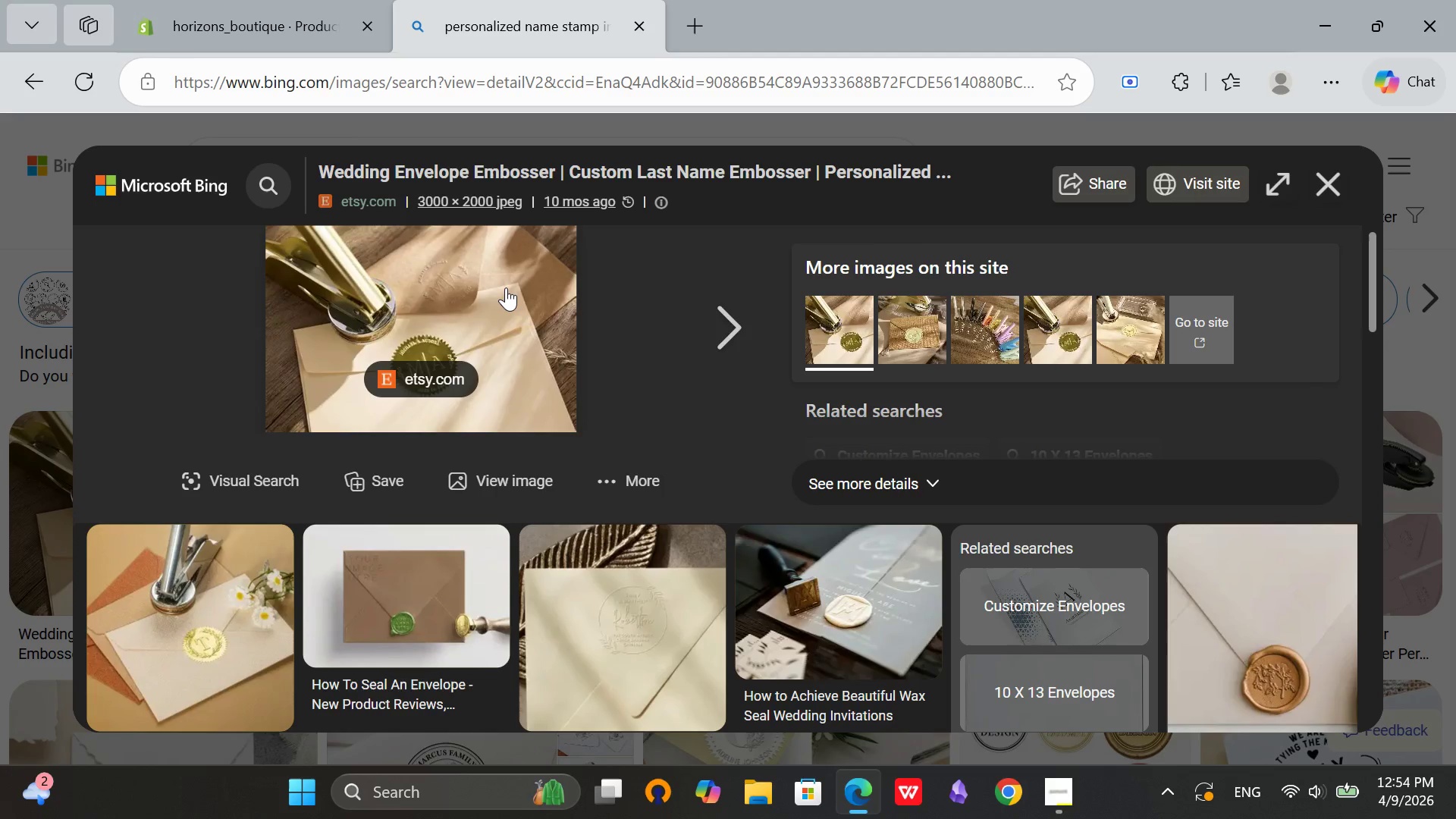 
right_click([506, 286])
 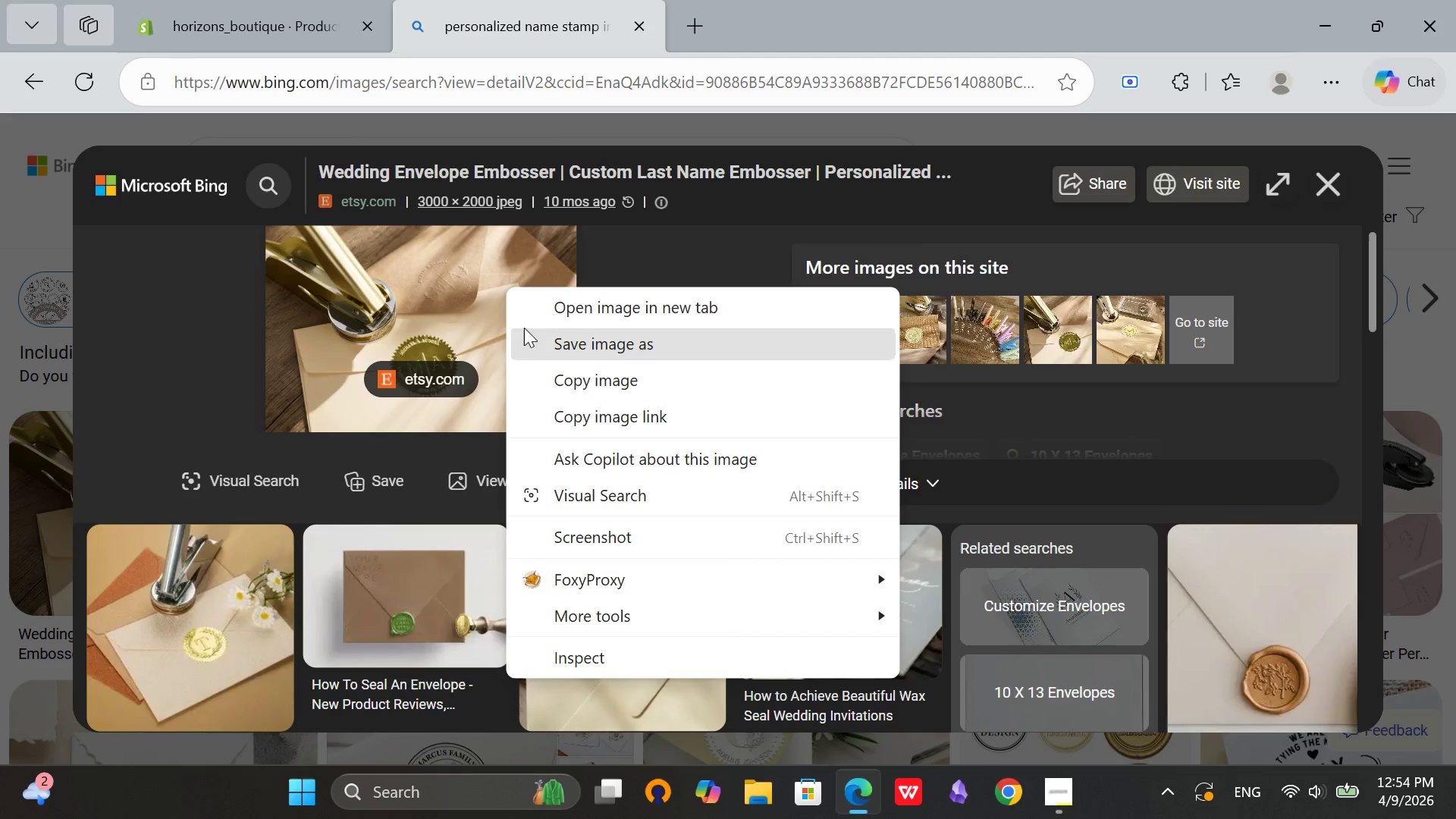 
left_click([530, 345])
 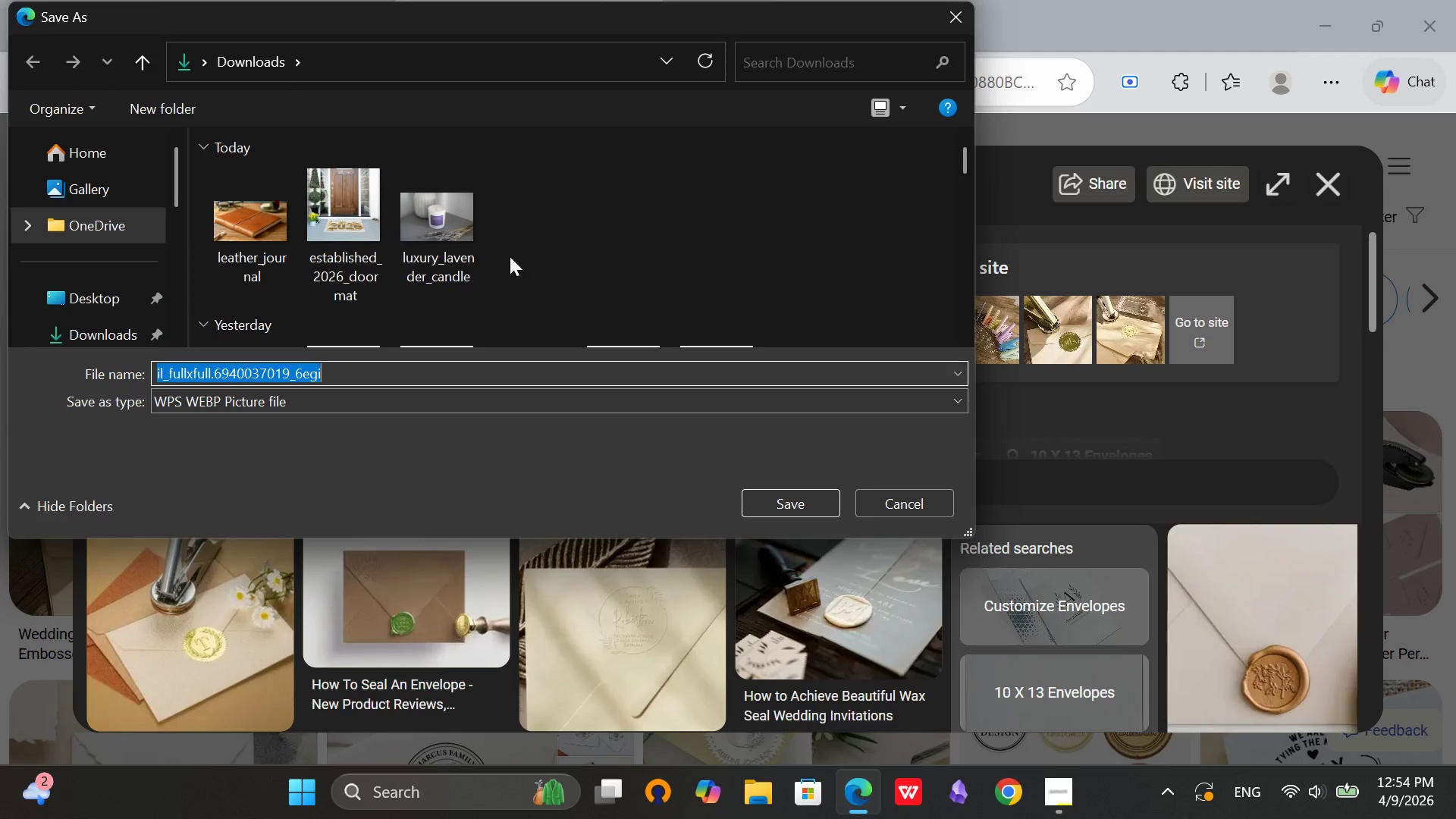 
left_click([80, 329])
 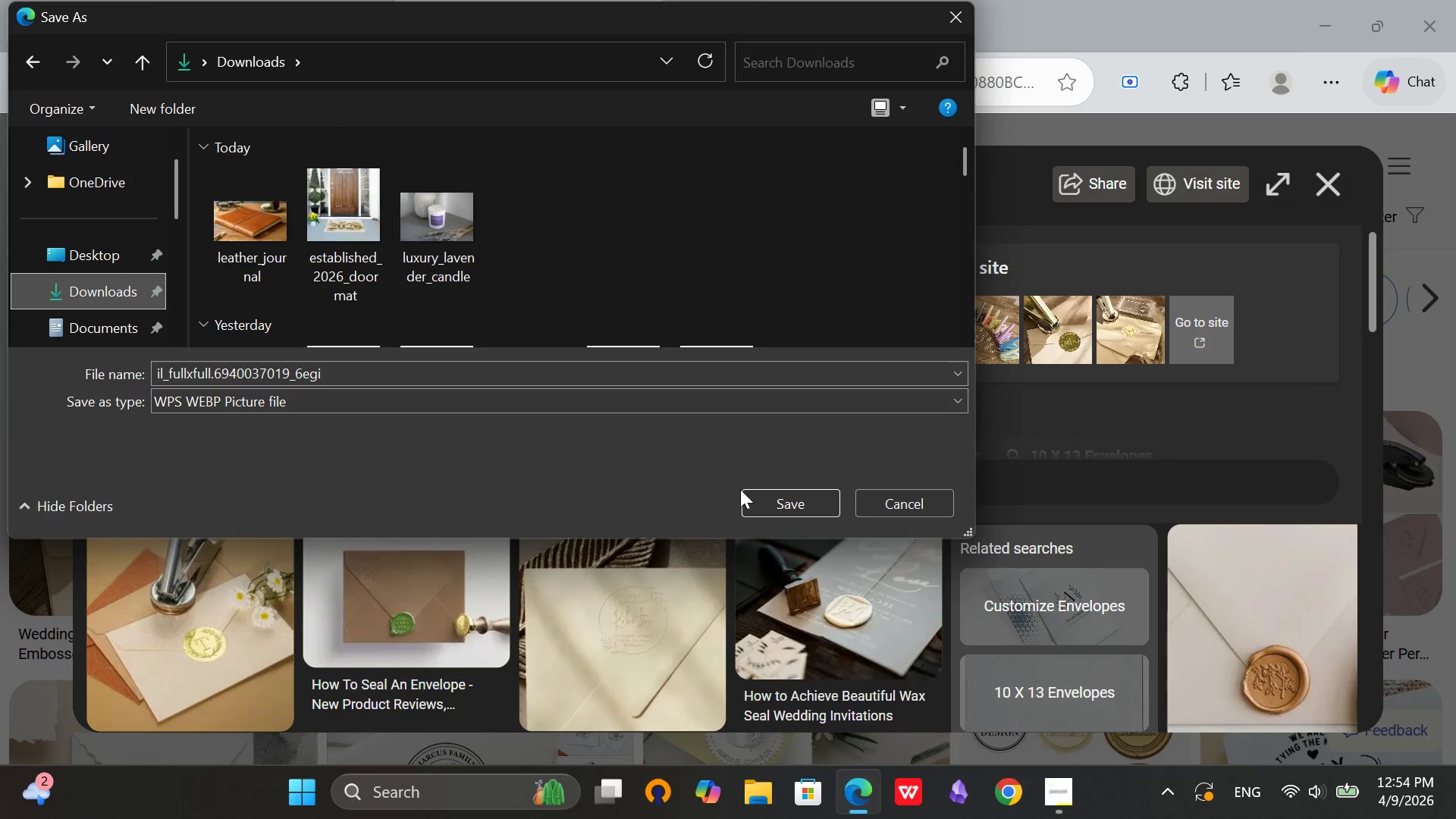 
left_click([781, 507])
 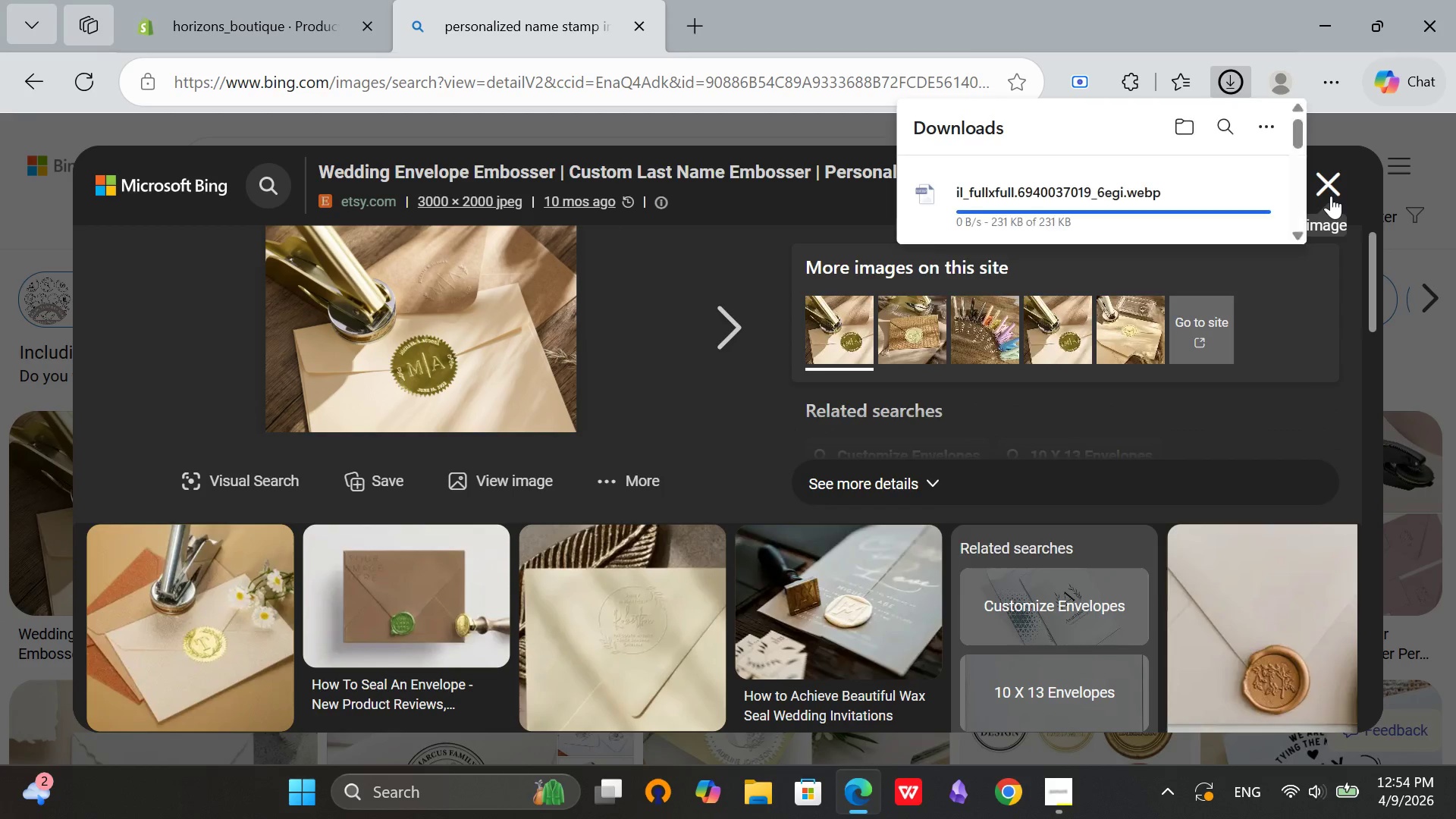 
left_click_drag(start_coordinate=[1333, 188], to_coordinate=[1332, 201])
 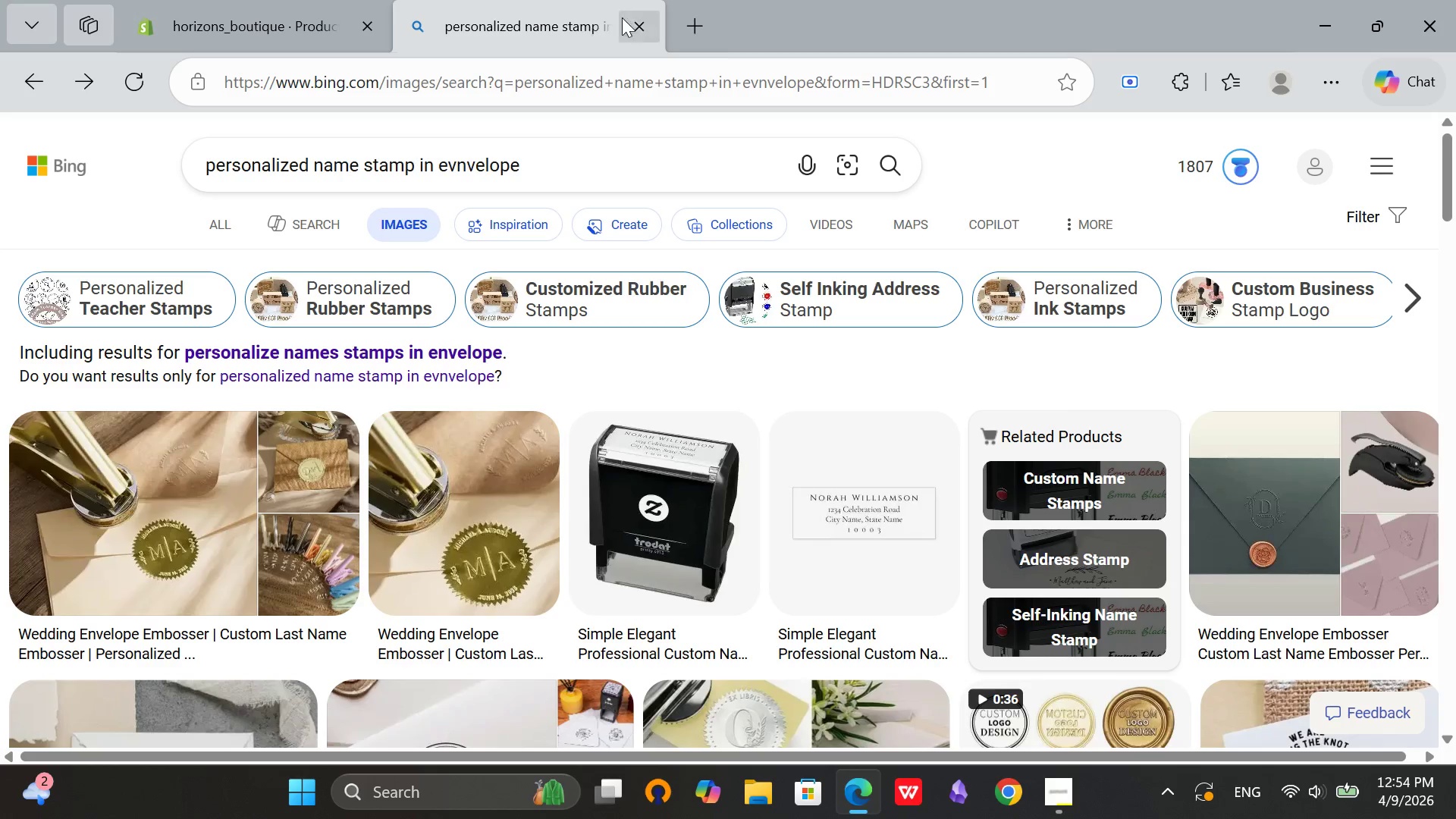 
left_click([639, 23])
 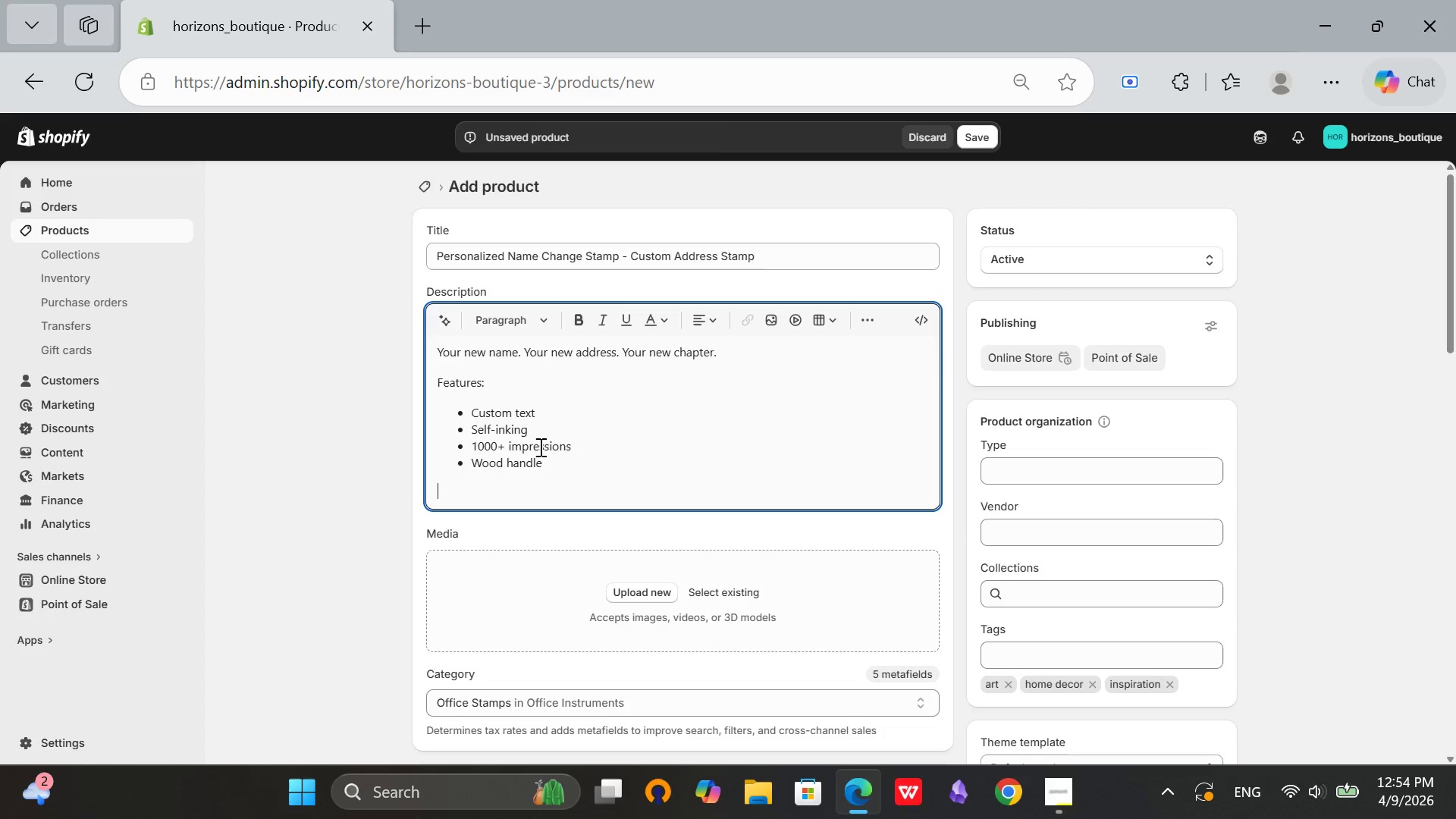 
left_click([568, 460])
 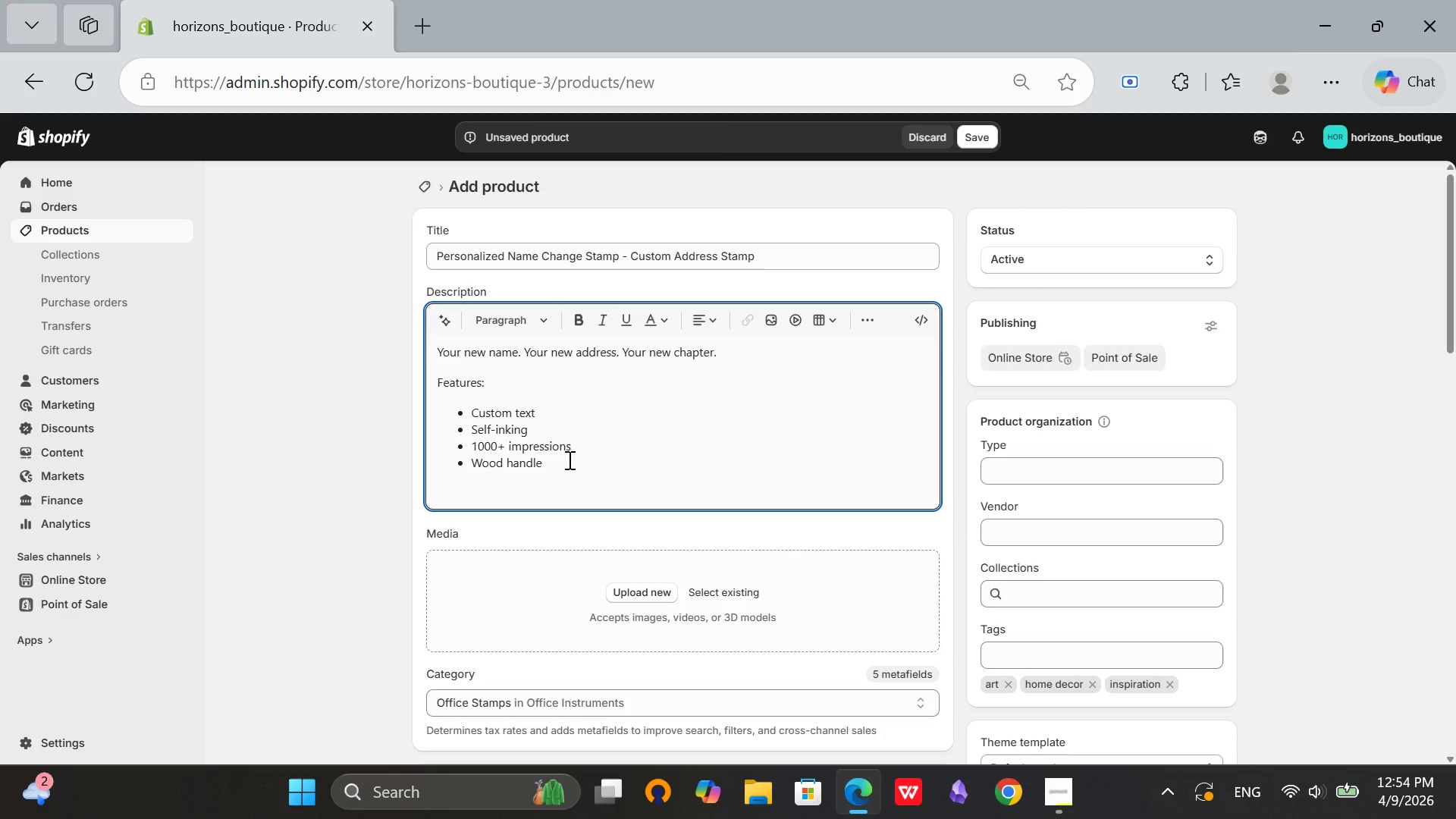 
hold_key(key=Backspace, duration=0.78)
 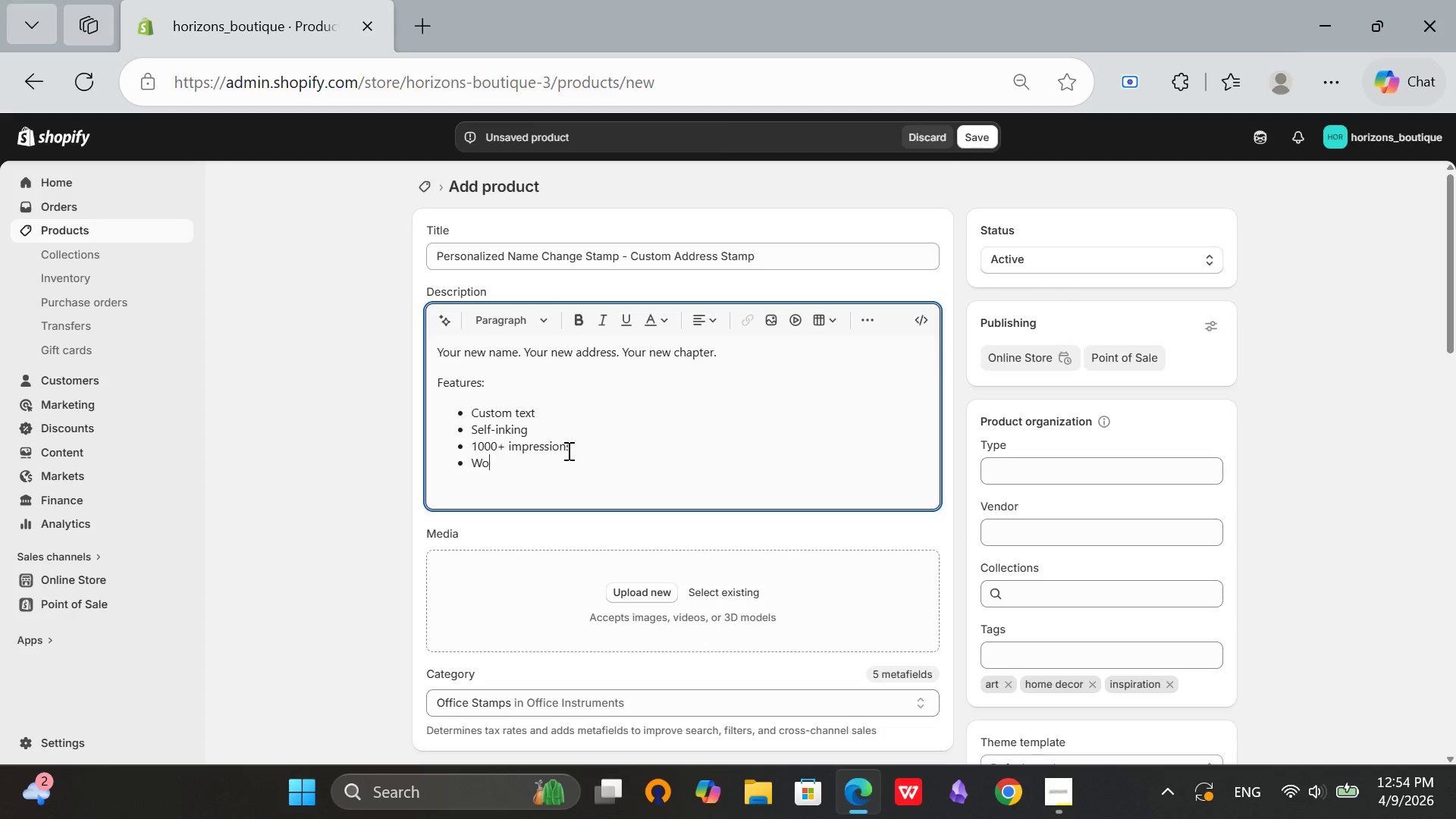 
key(Backspace)
 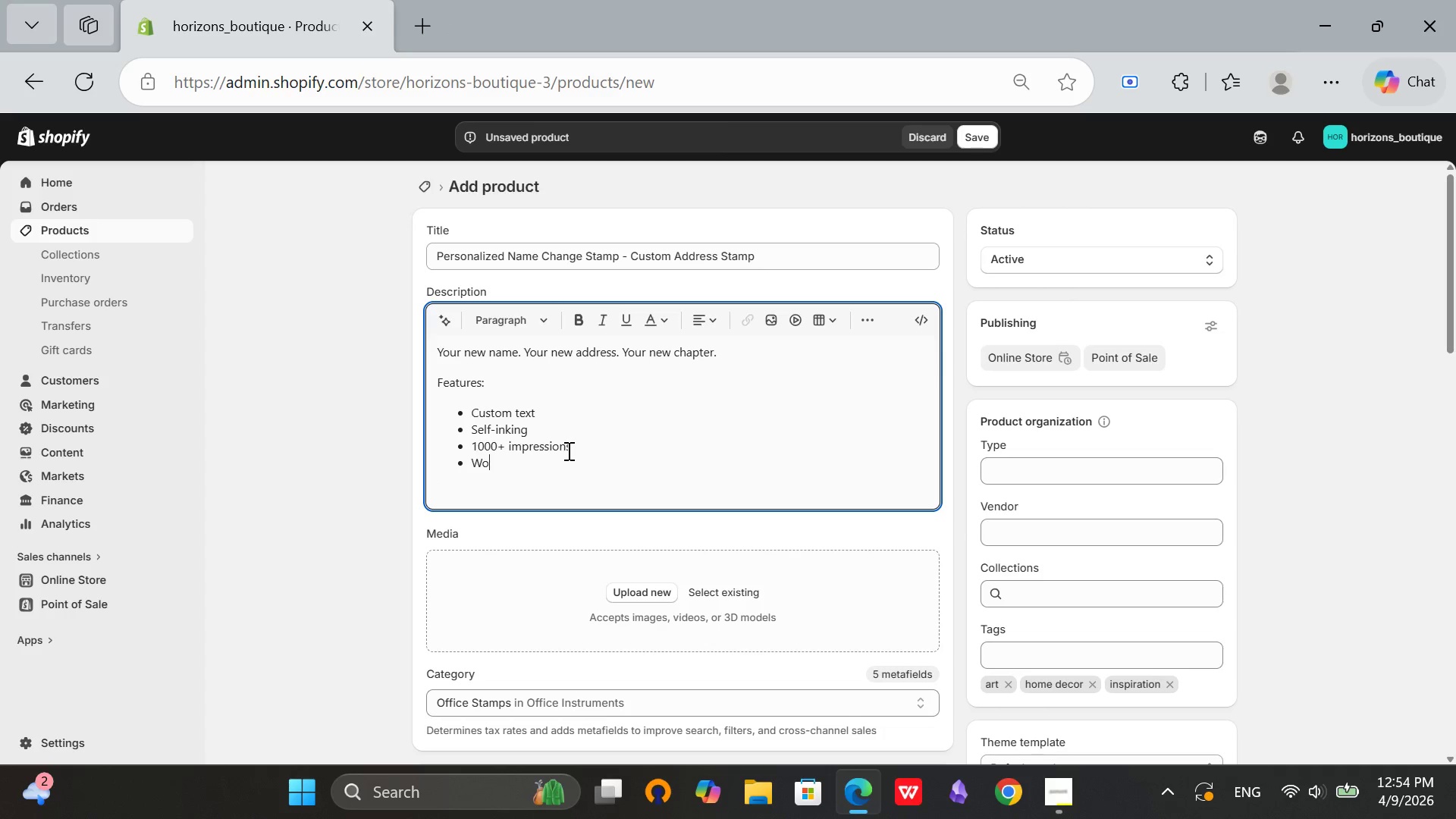 
key(Backspace)
 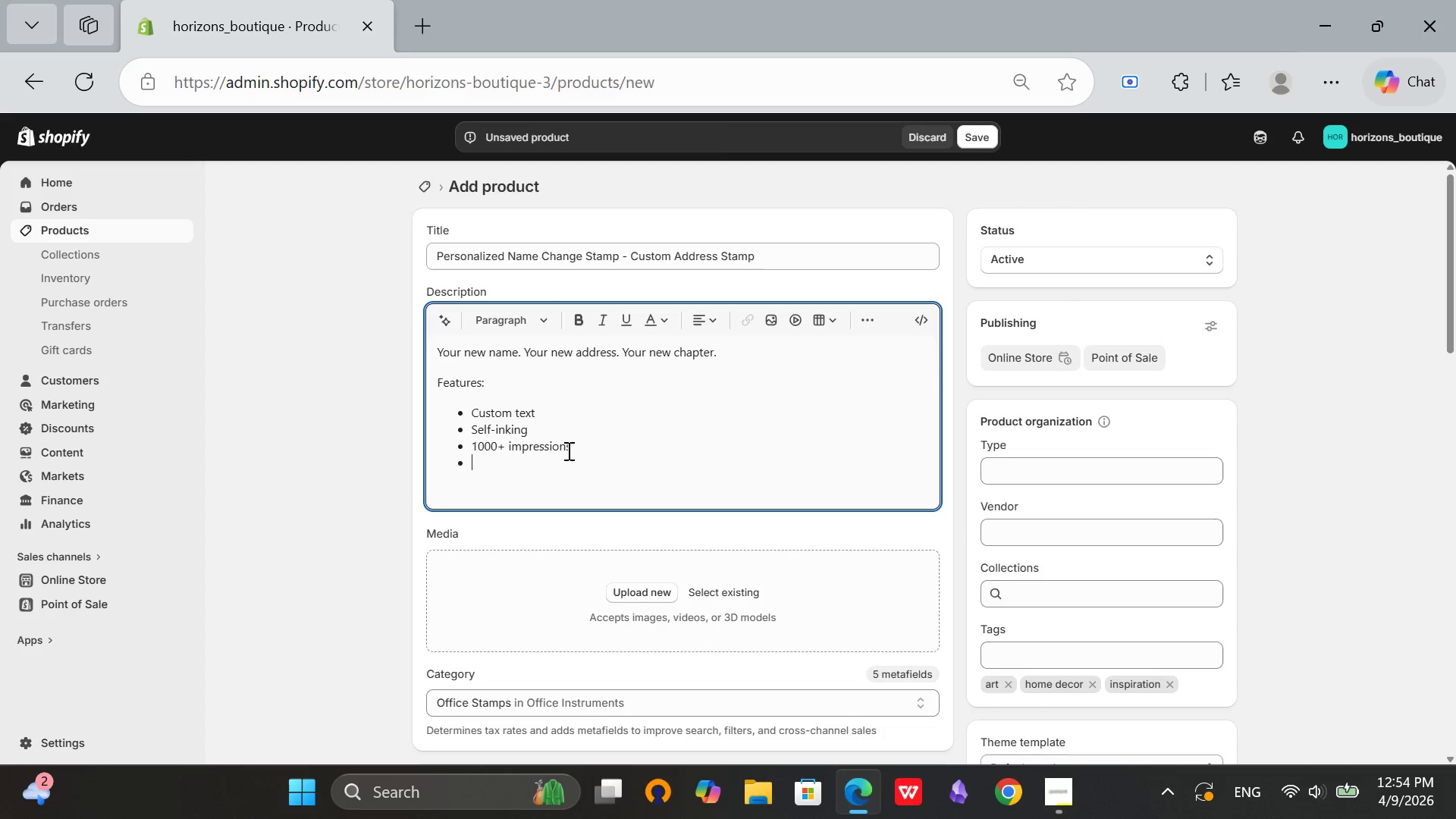 
key(Backspace)
 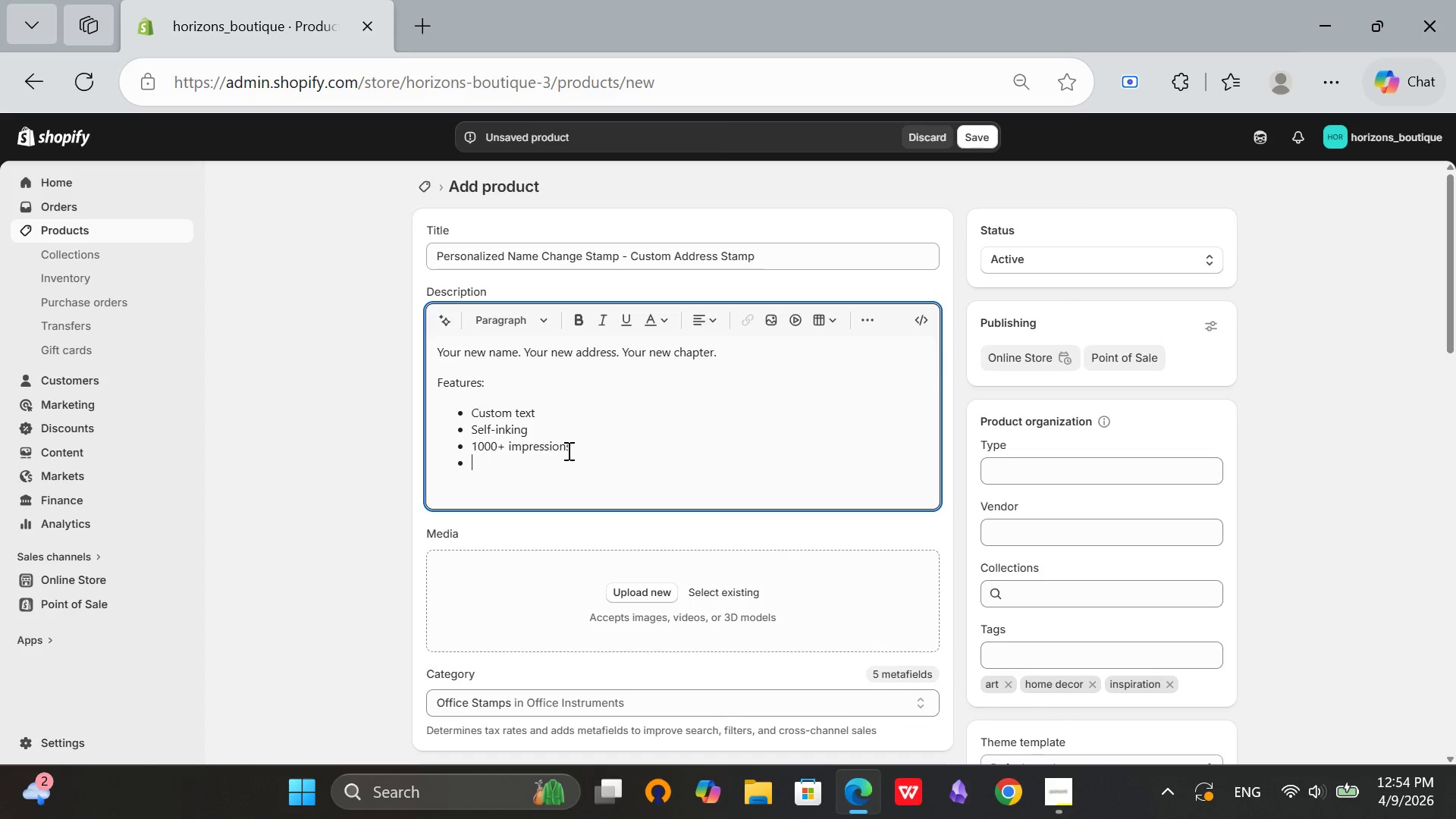 
key(Backspace)
 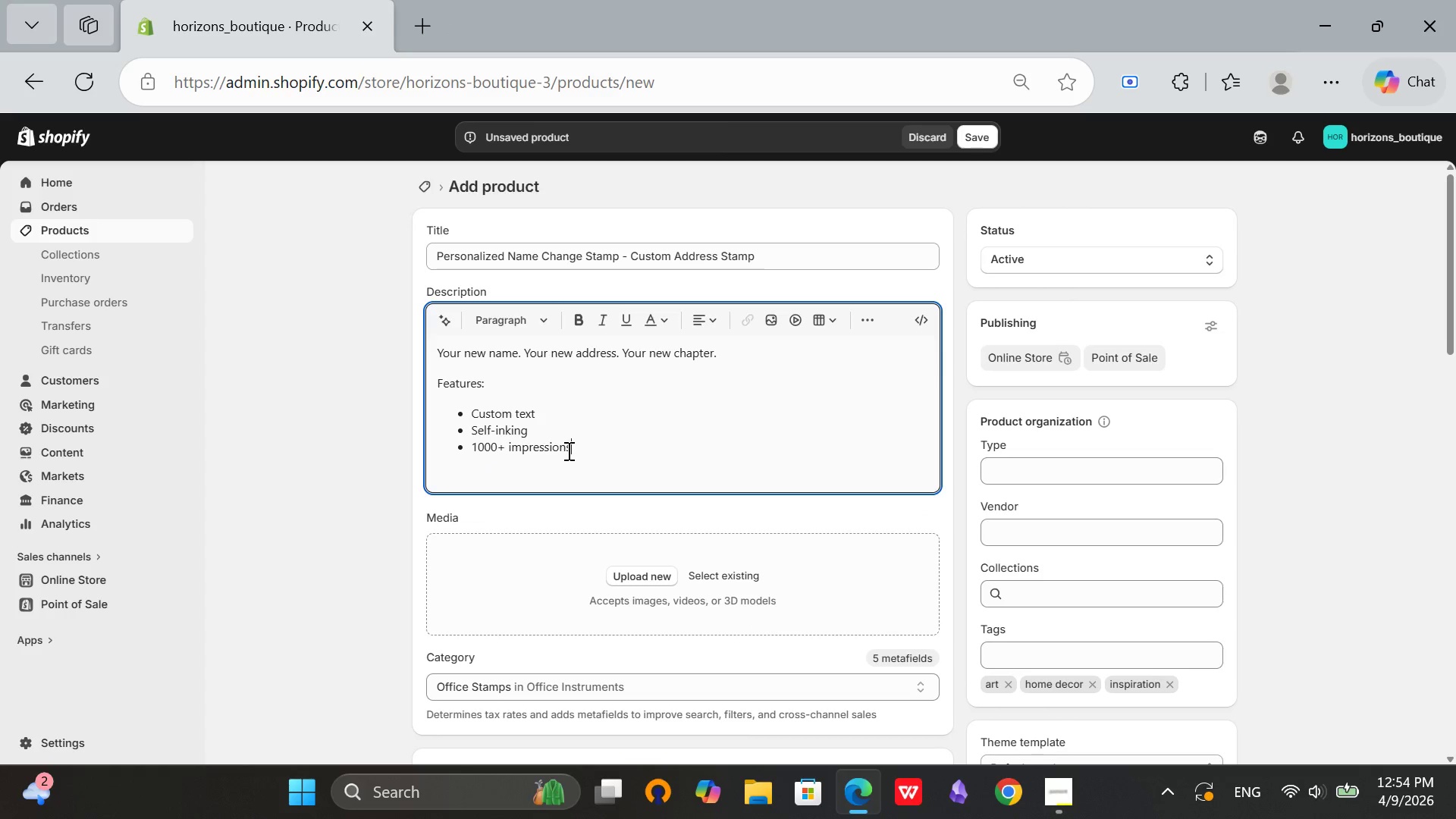 
key(Backspace)
 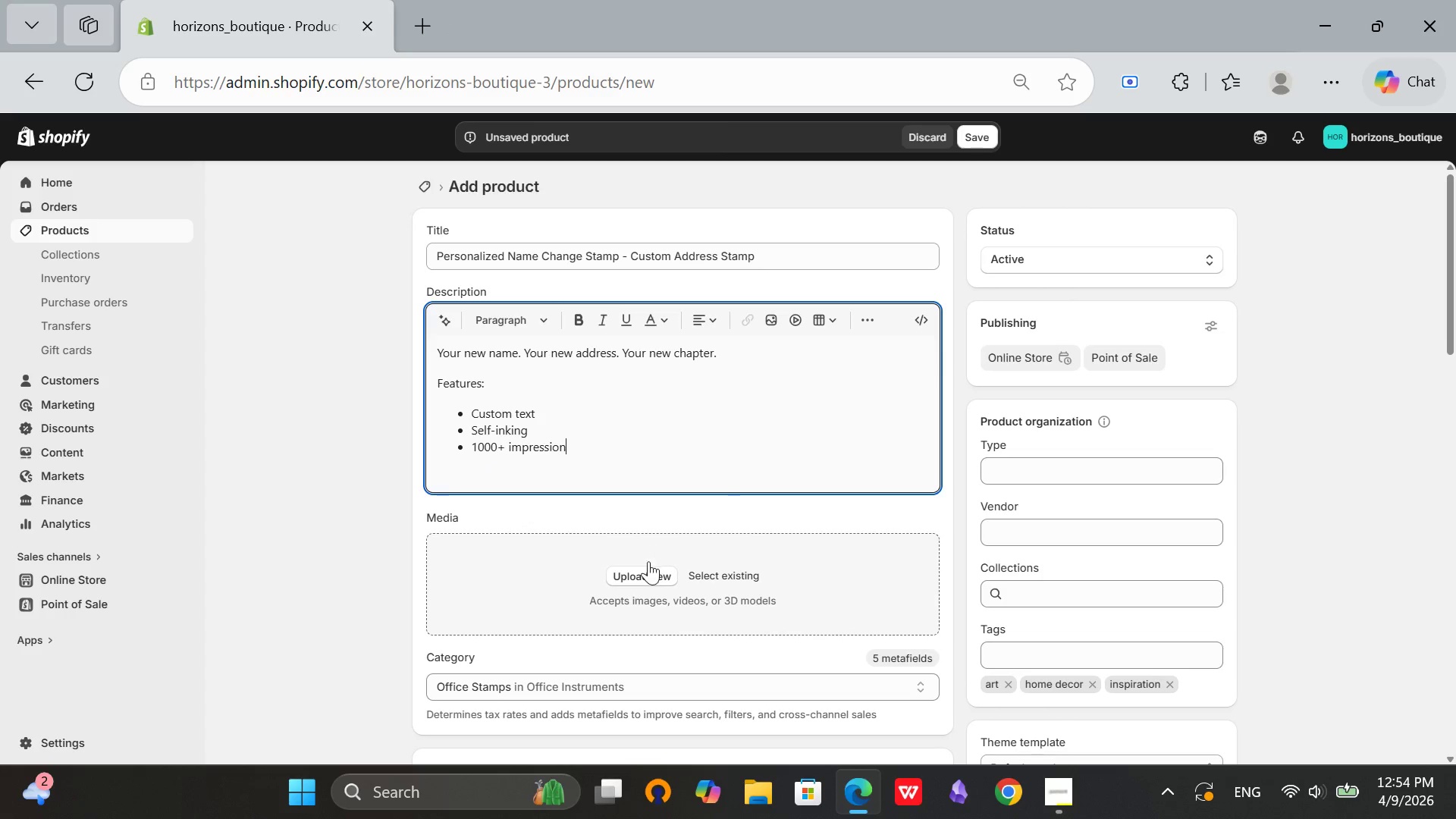 
left_click([640, 576])
 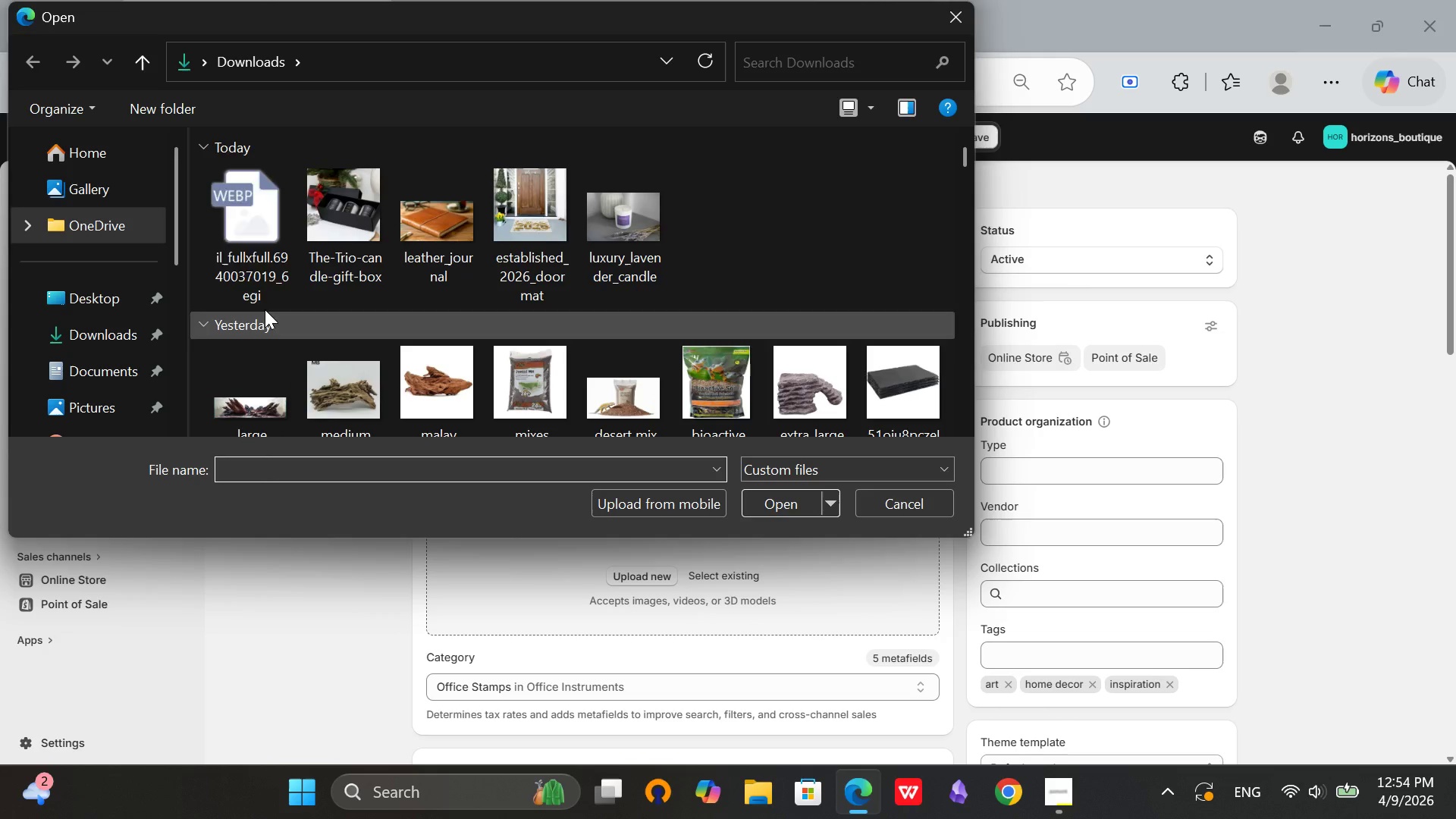 
double_click([245, 223])
 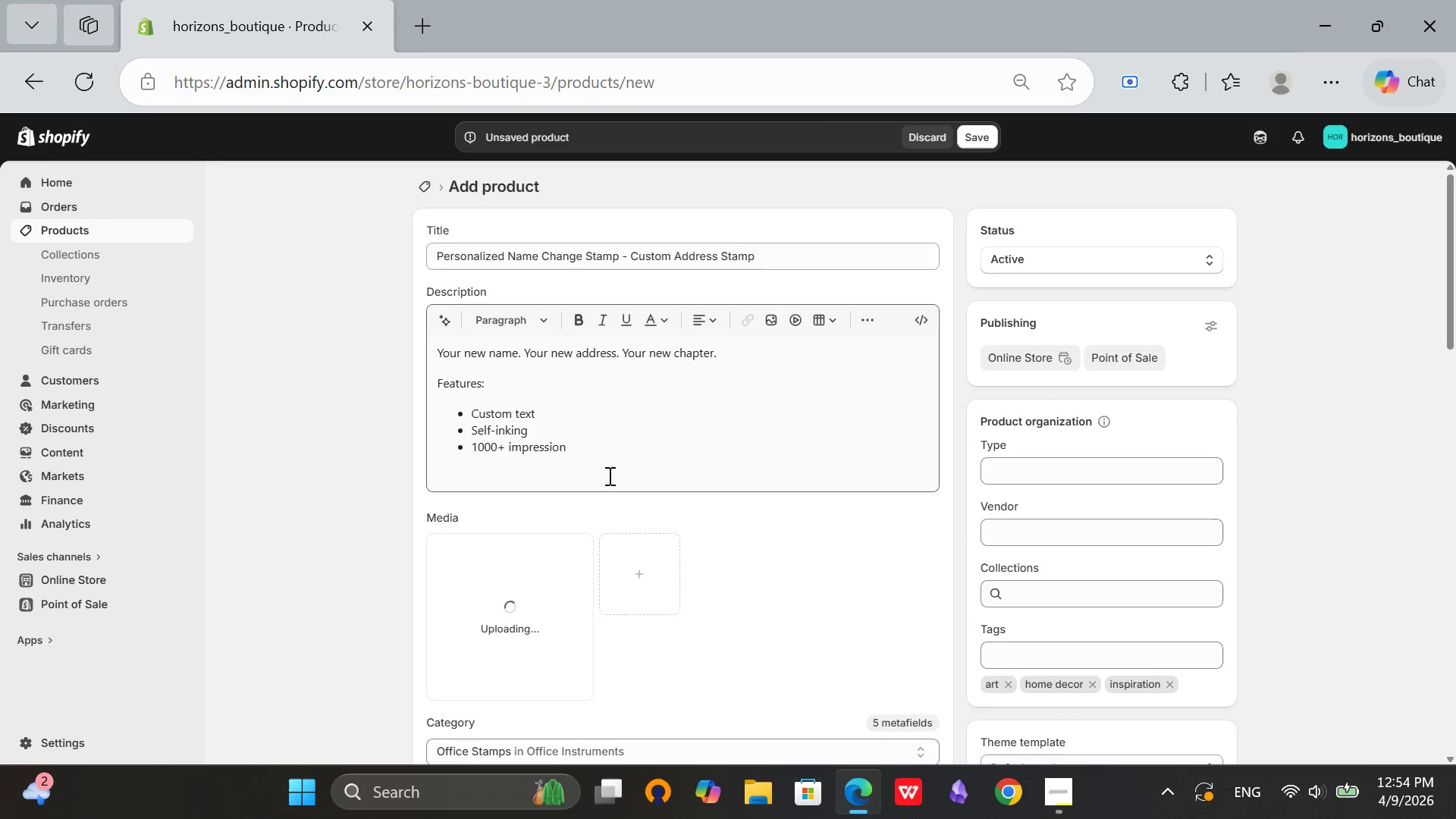 
left_click([601, 444])
 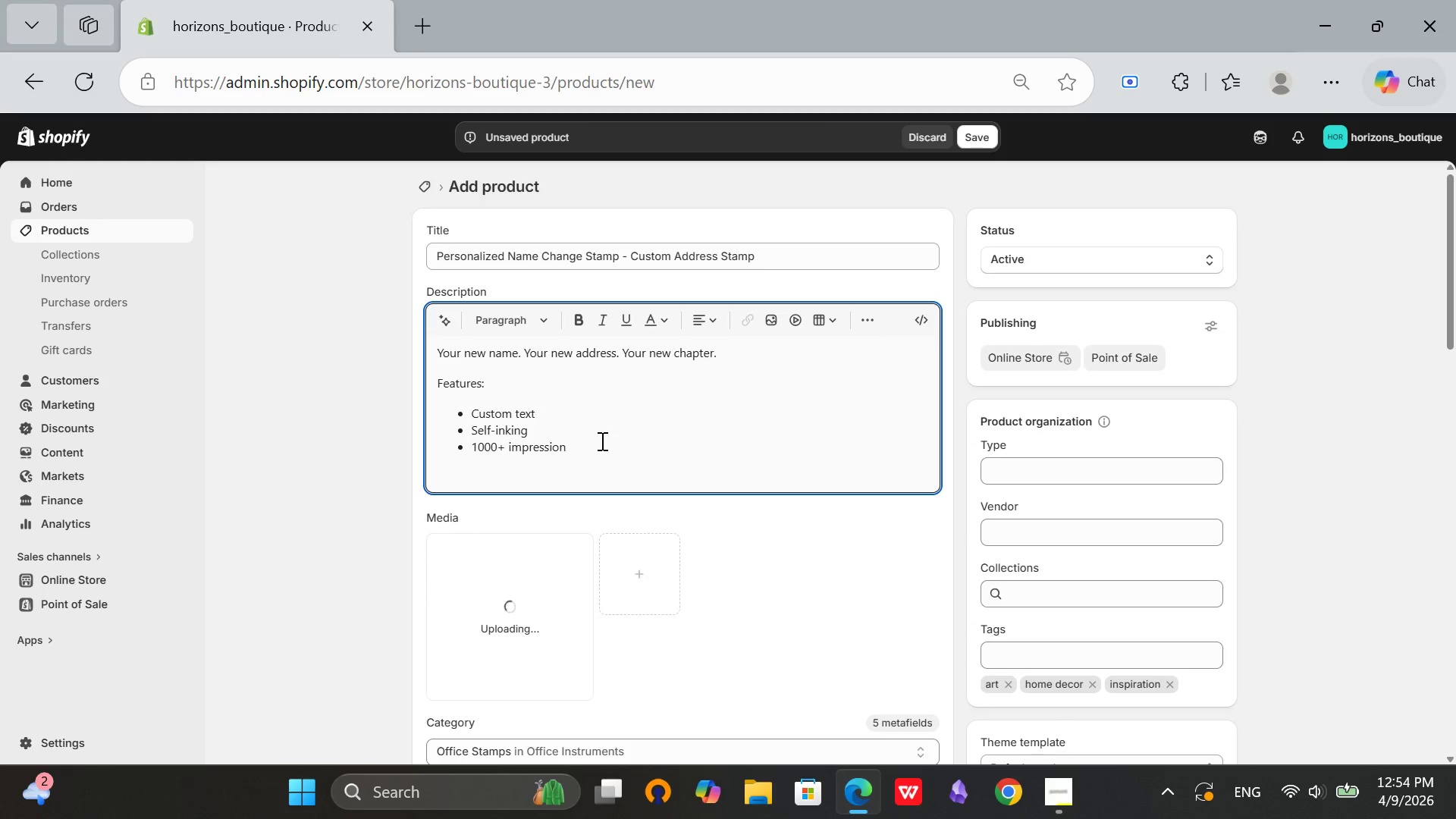 
key(S)
 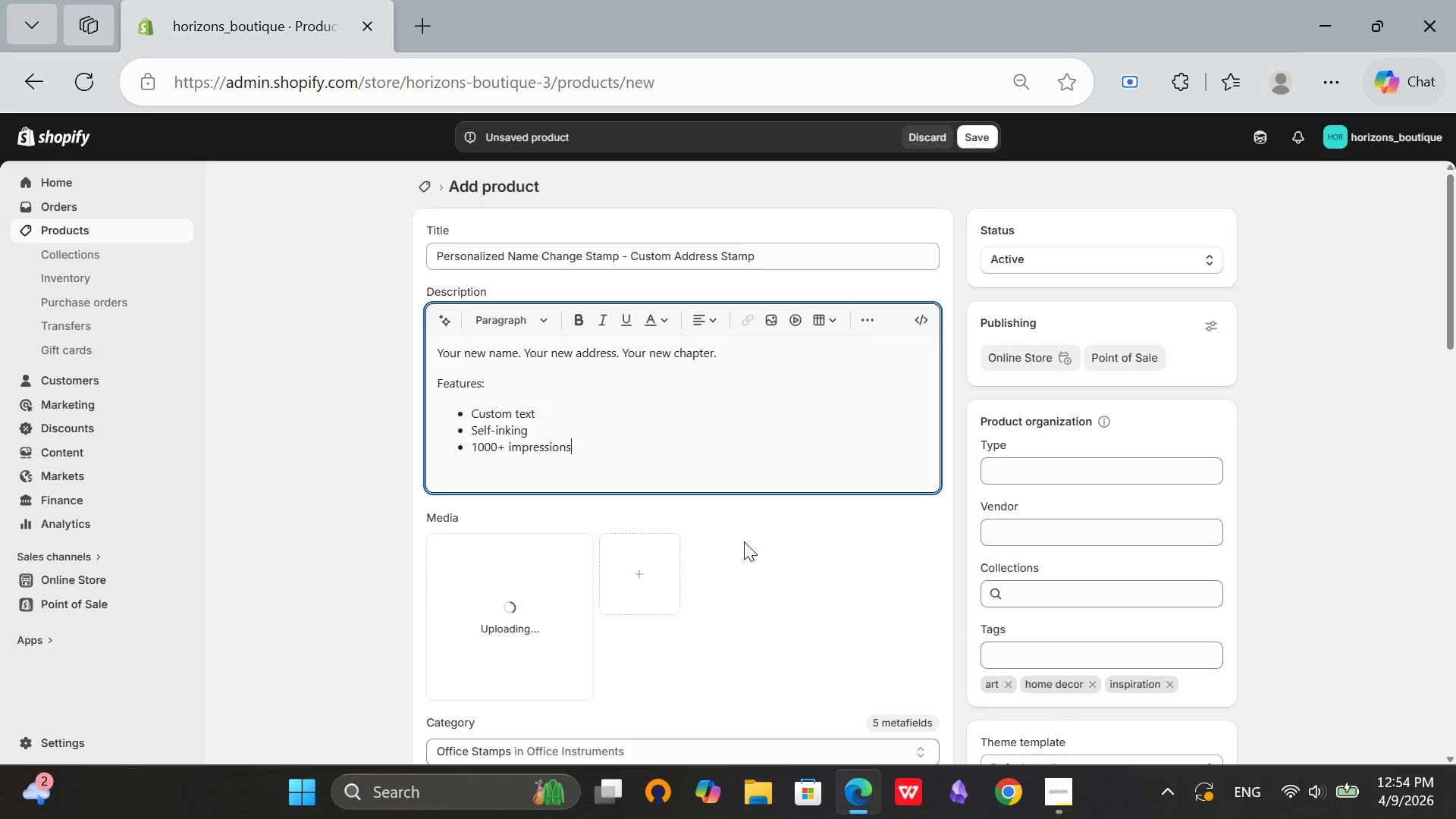 
left_click([747, 566])
 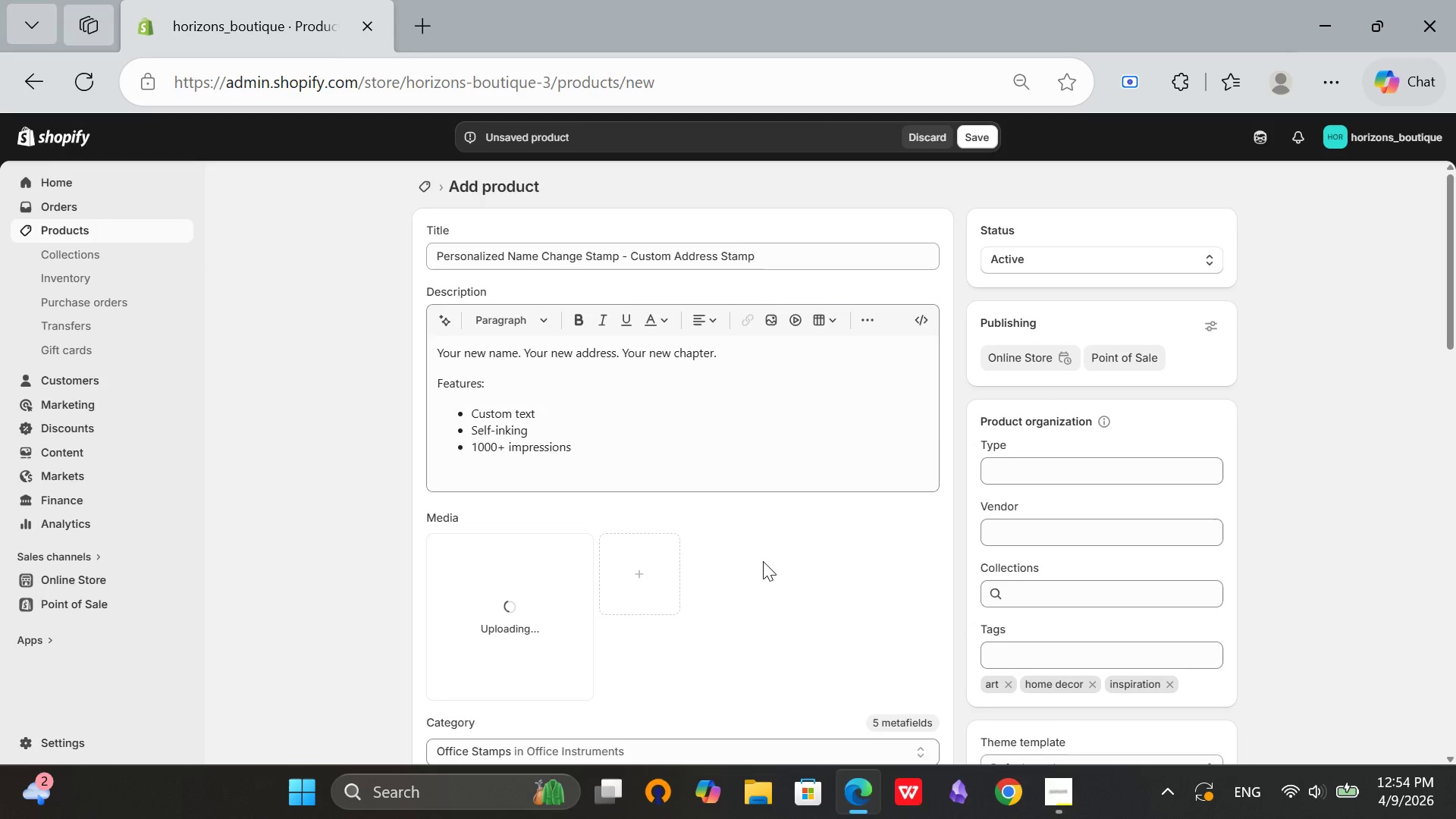 
scroll: coordinate [764, 549], scroll_direction: down, amount: 7.0
 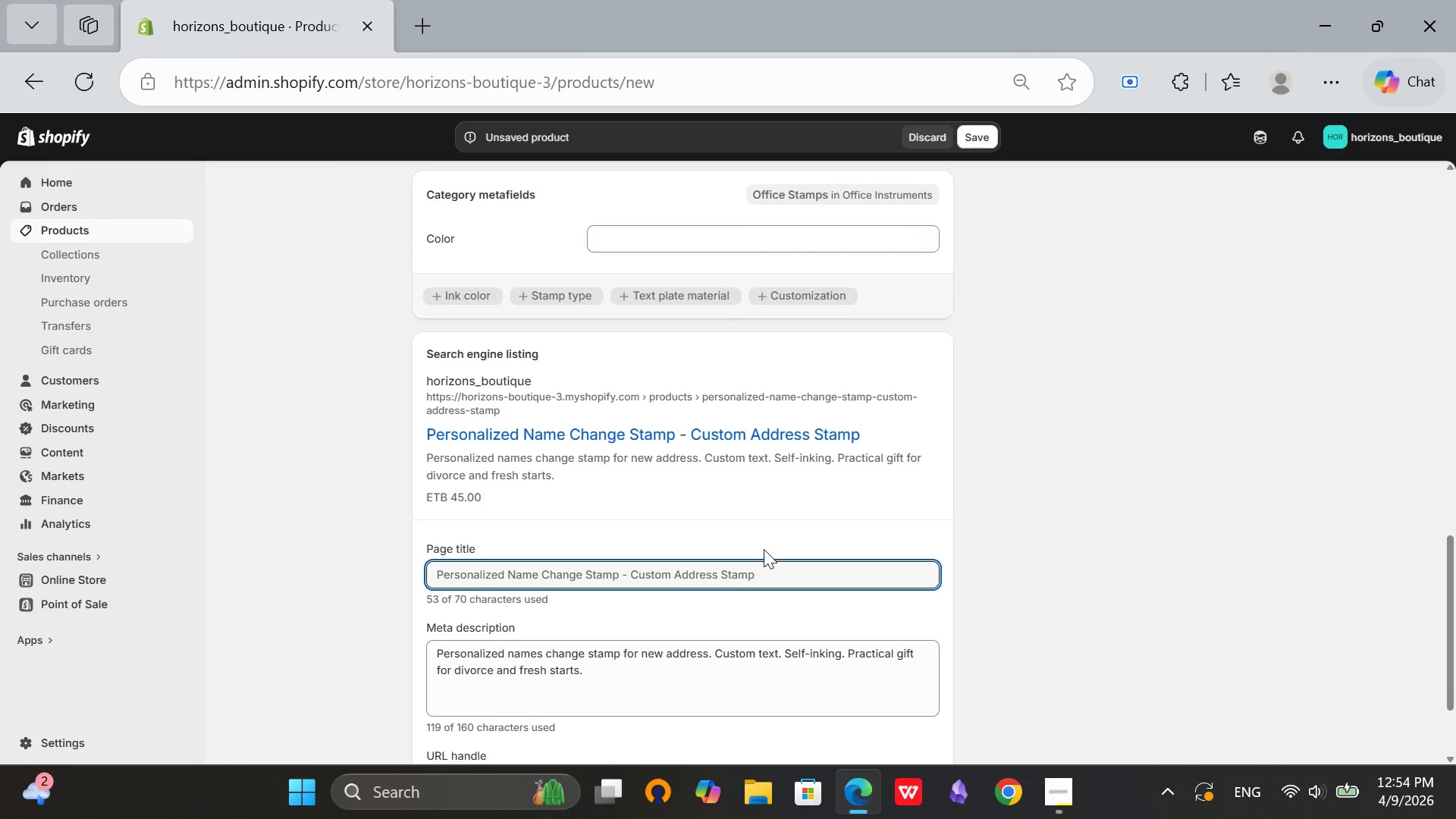 
scroll: coordinate [693, 523], scroll_direction: up, amount: 10.0
 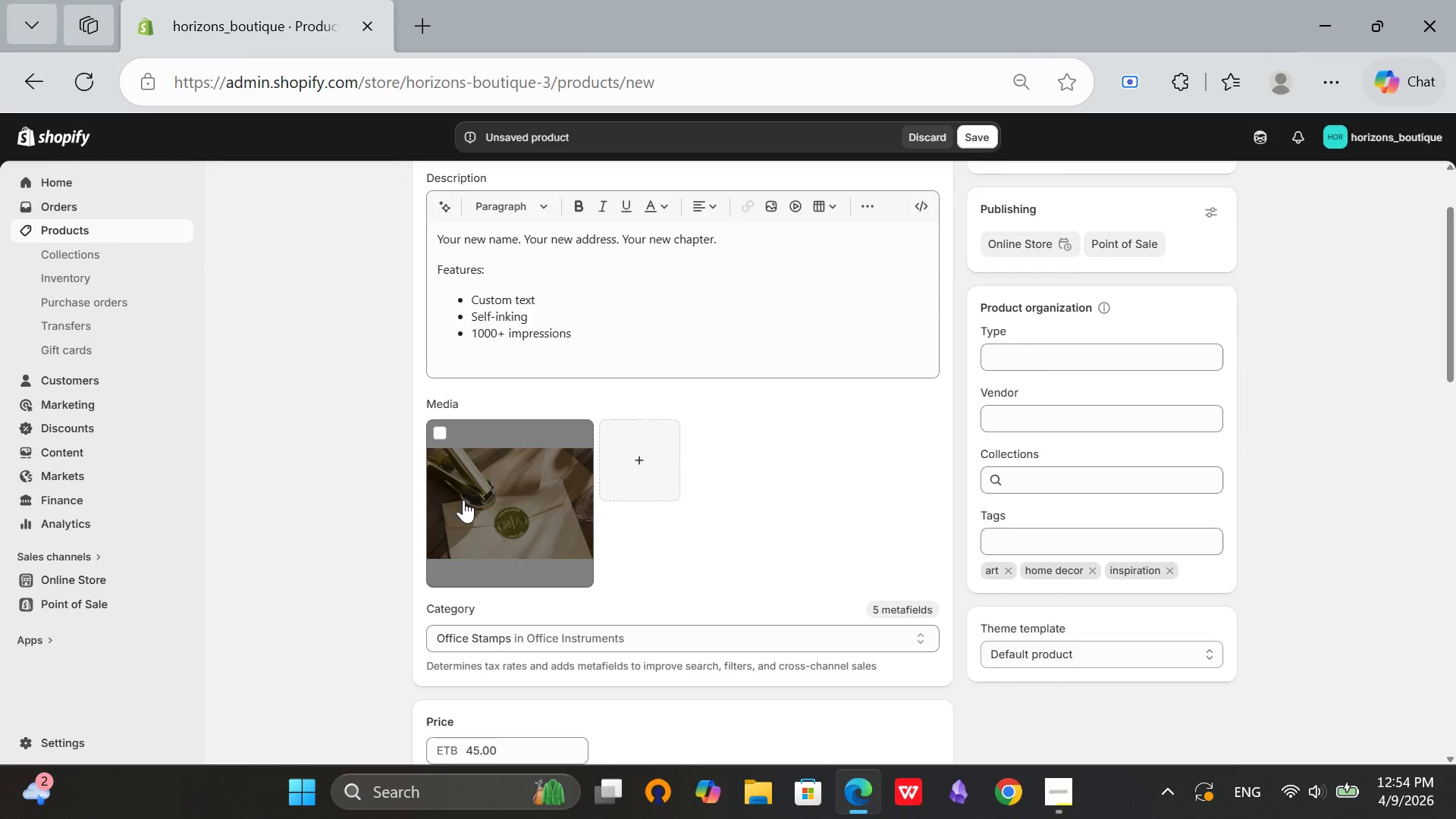 
left_click([468, 482])
 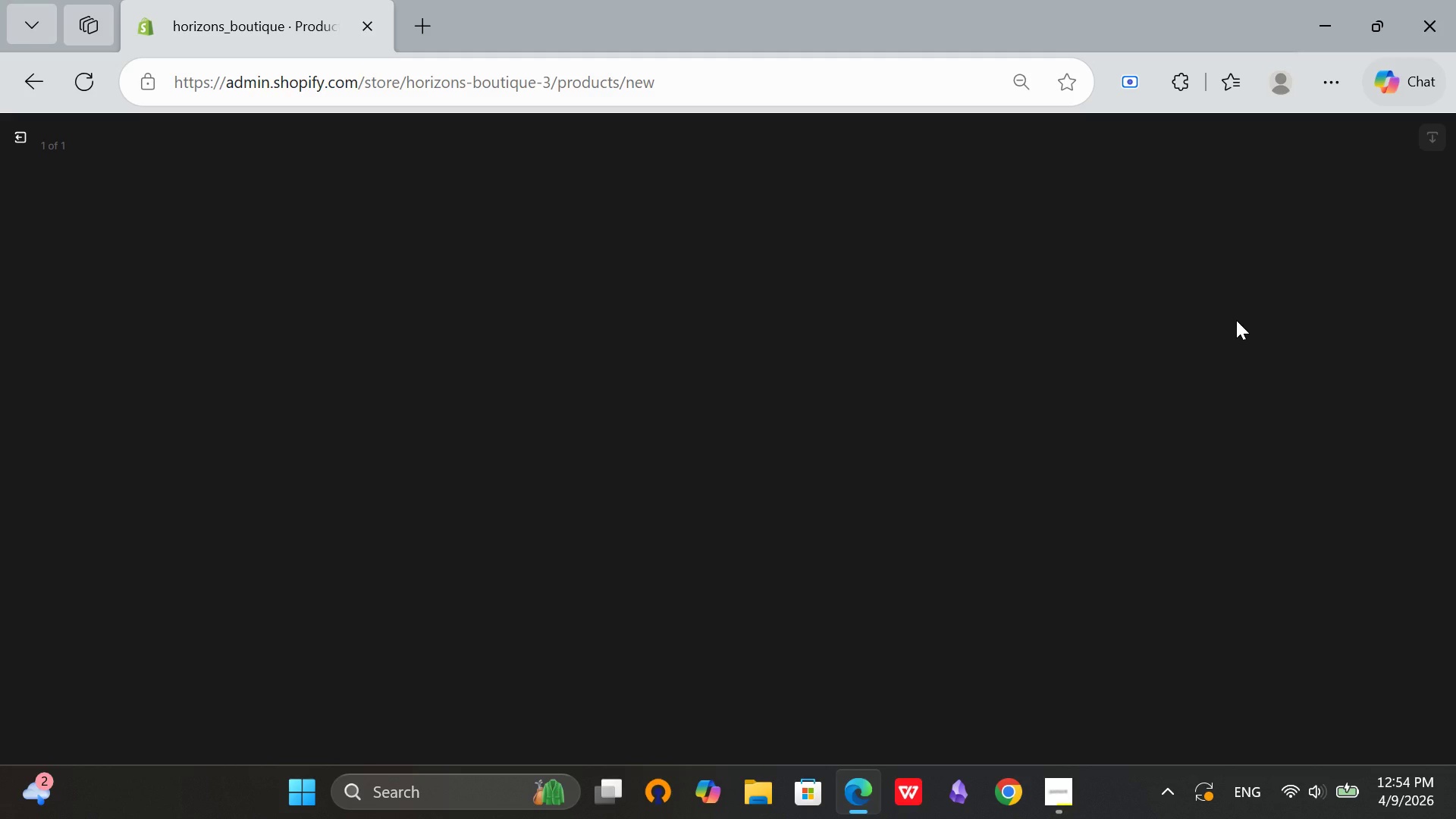 
wait(6.22)
 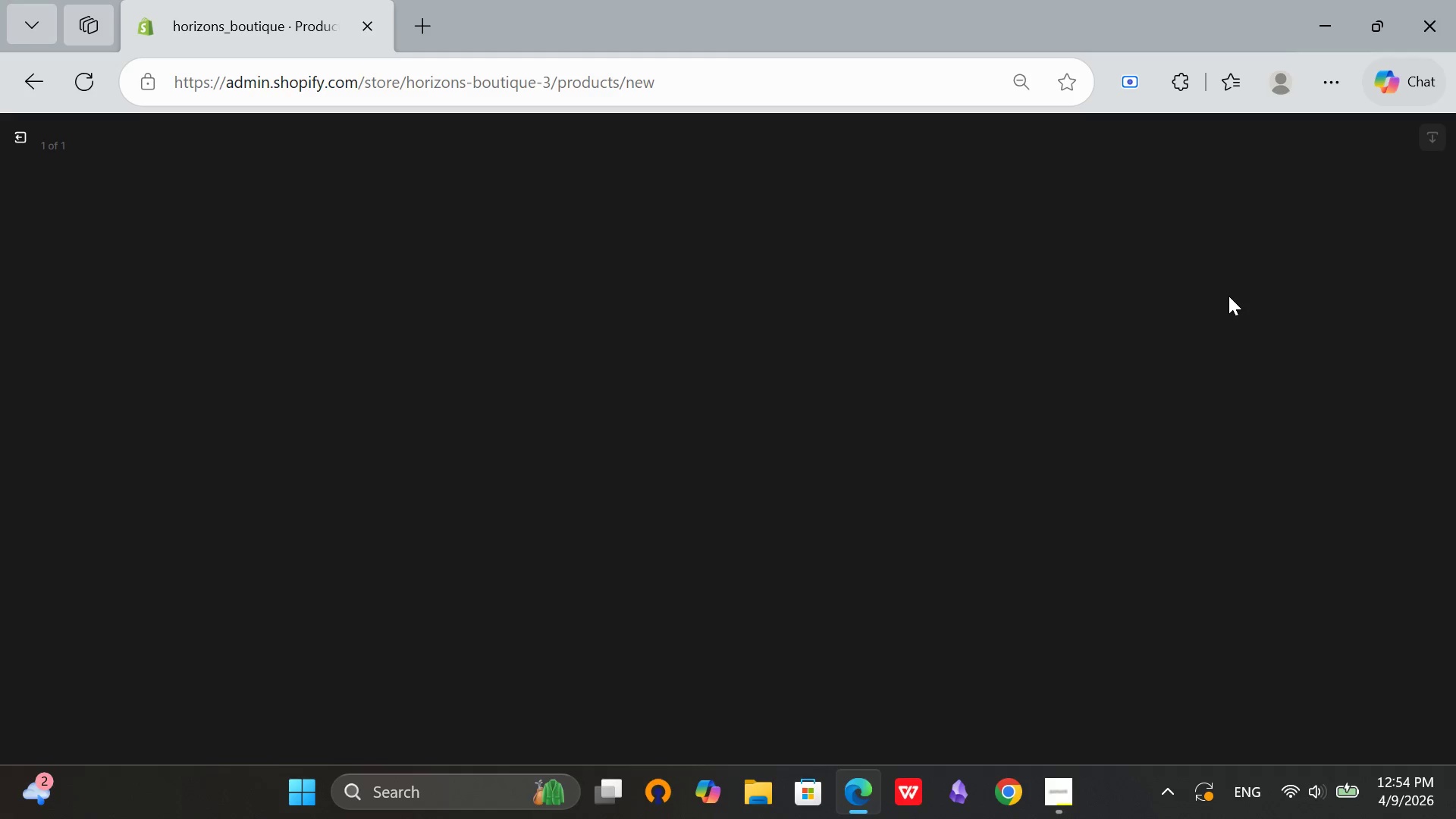 
left_click([1253, 334])
 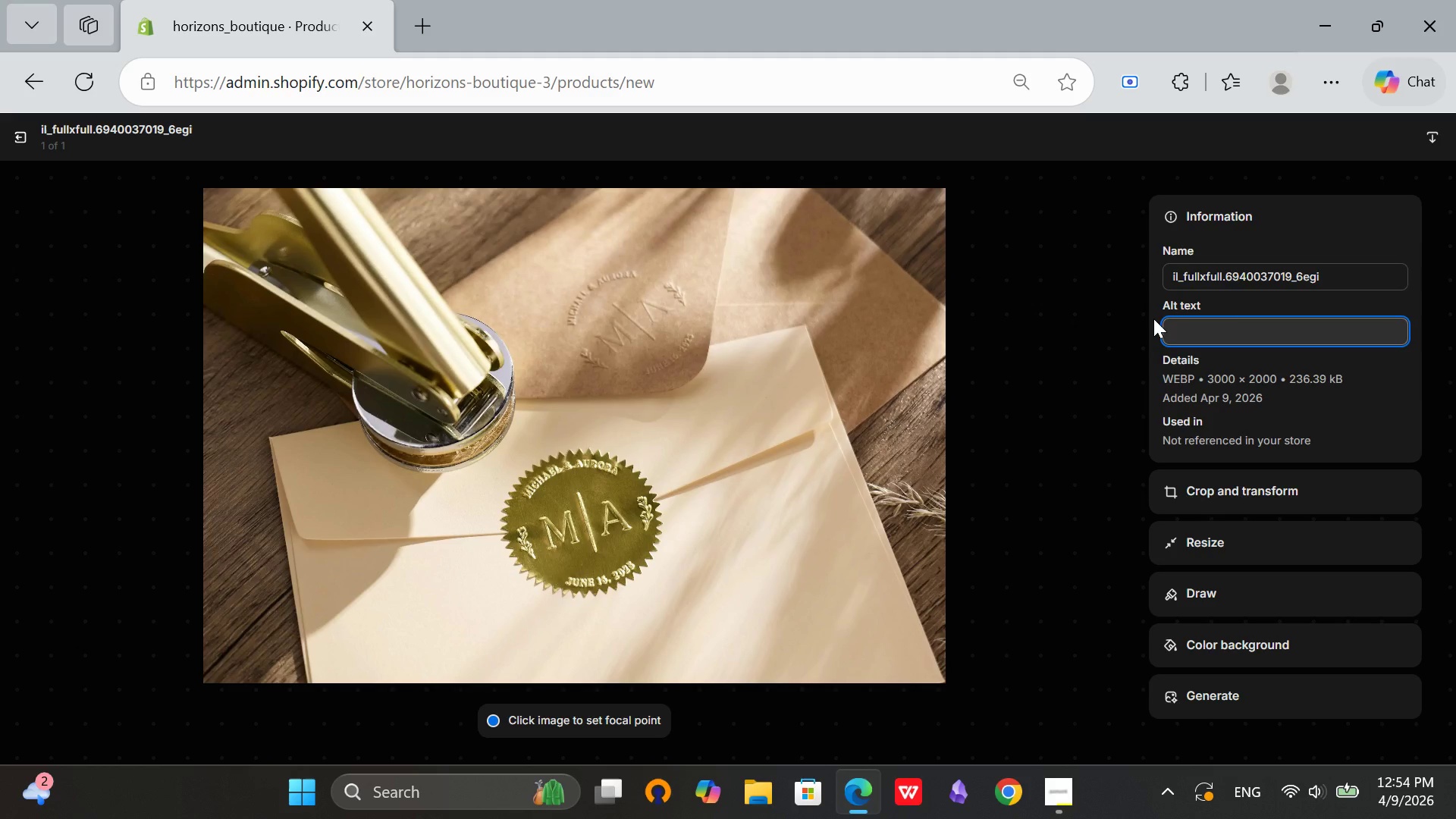 
type(Personl)
key(Backspace)
type(alized b)
key(Backspace)
type(name stamp on en)
 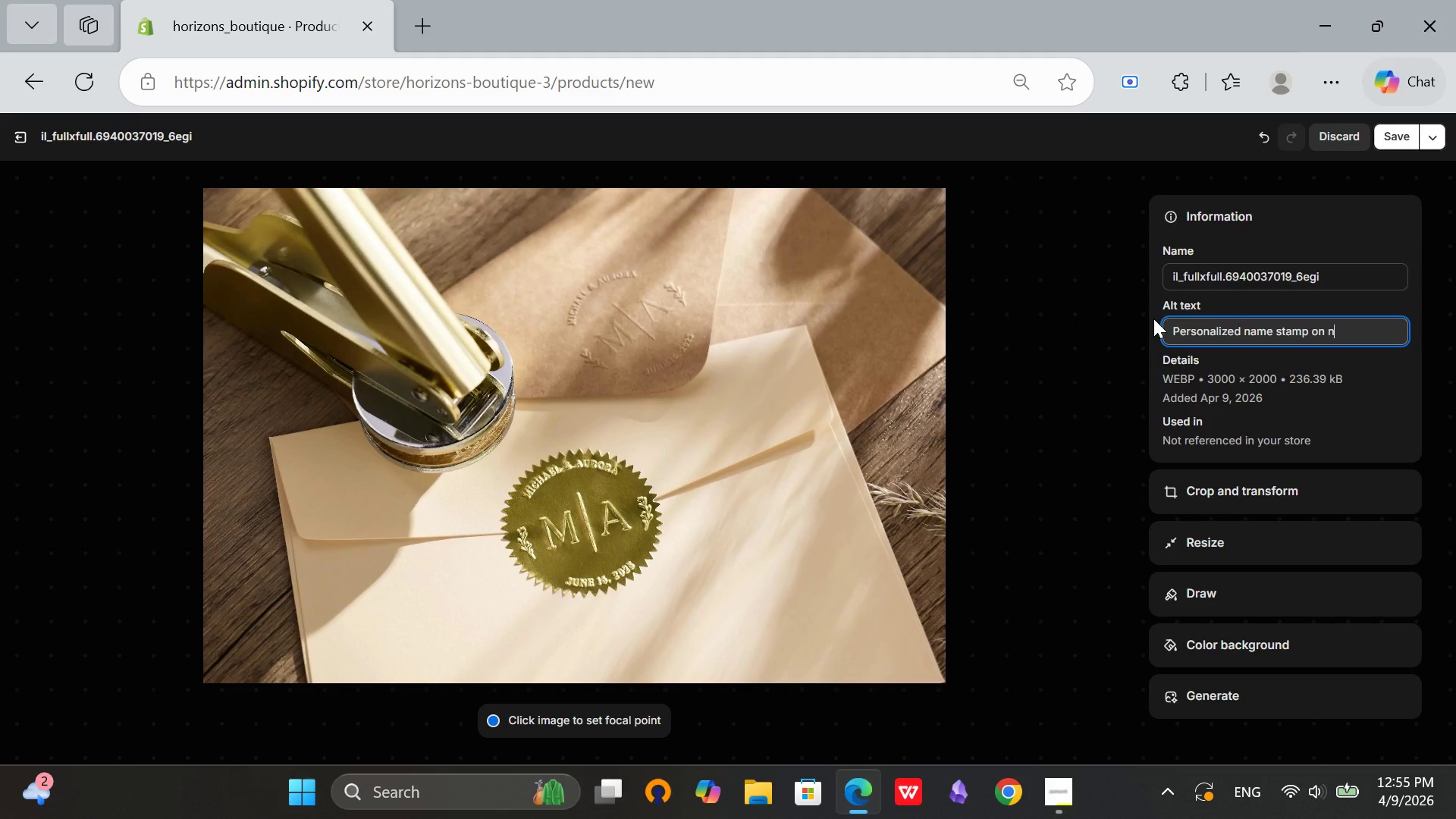 
key(Backspace)
type(envelop)
 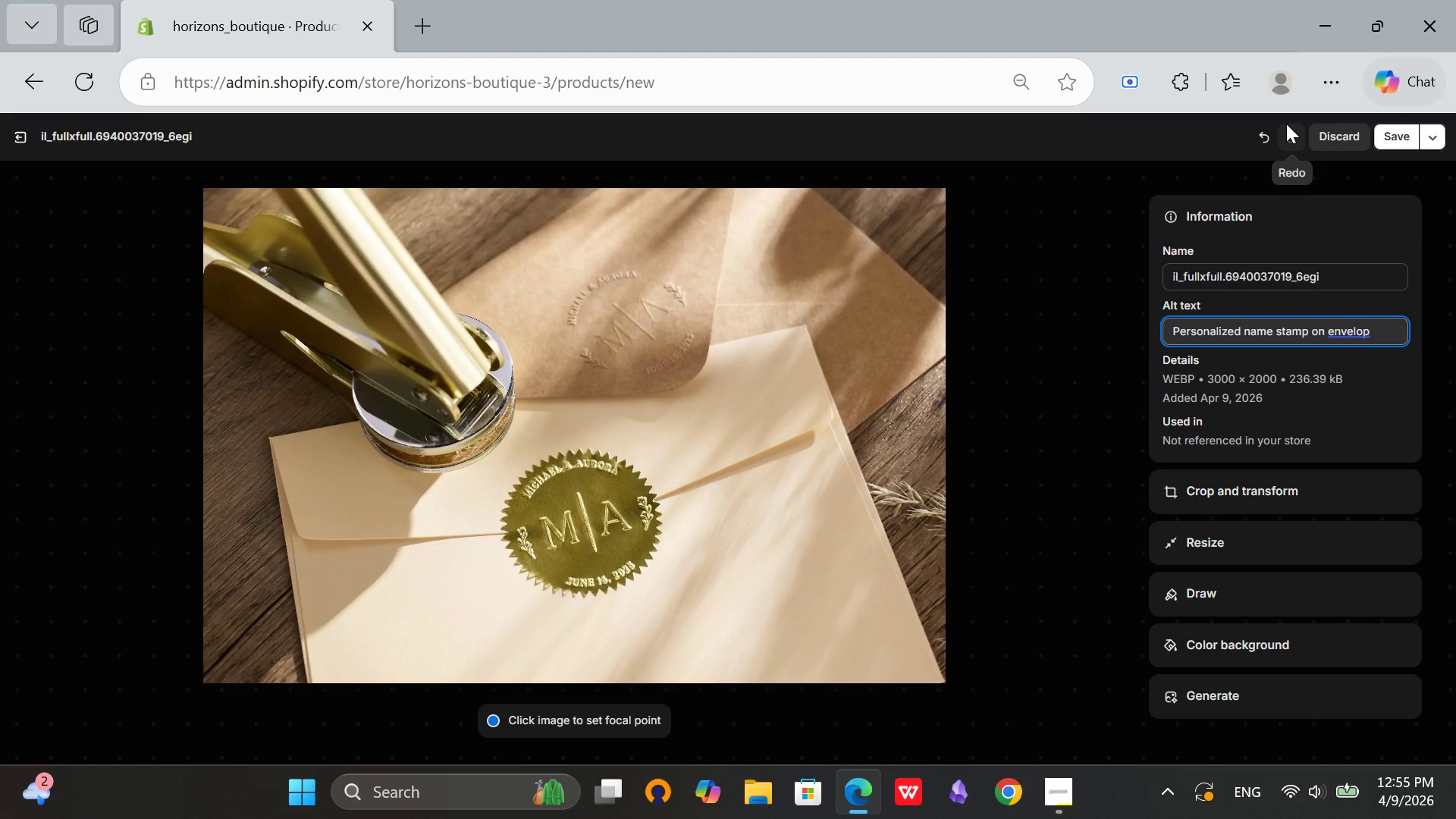 
key(E)
 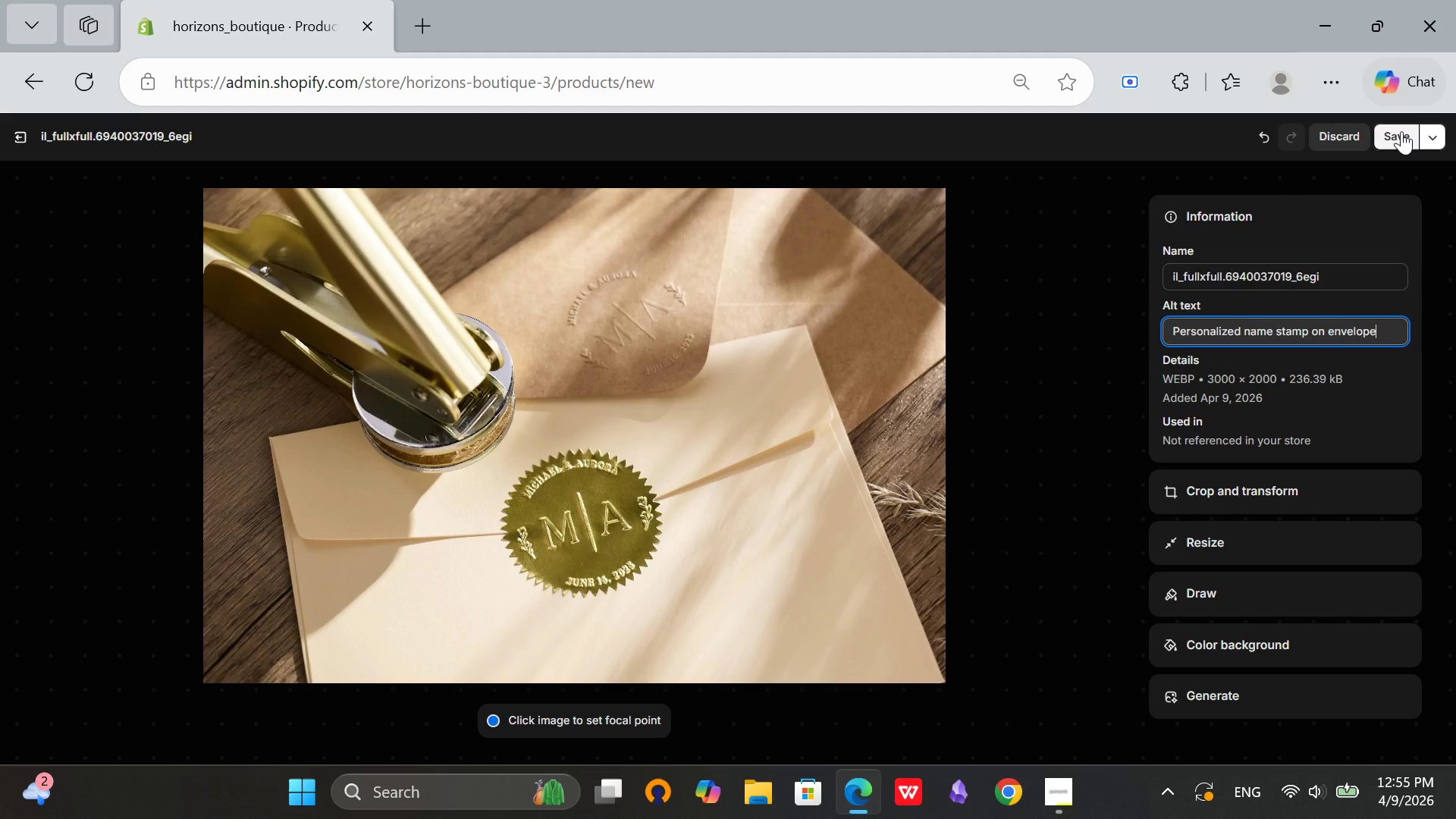 
left_click([1401, 131])
 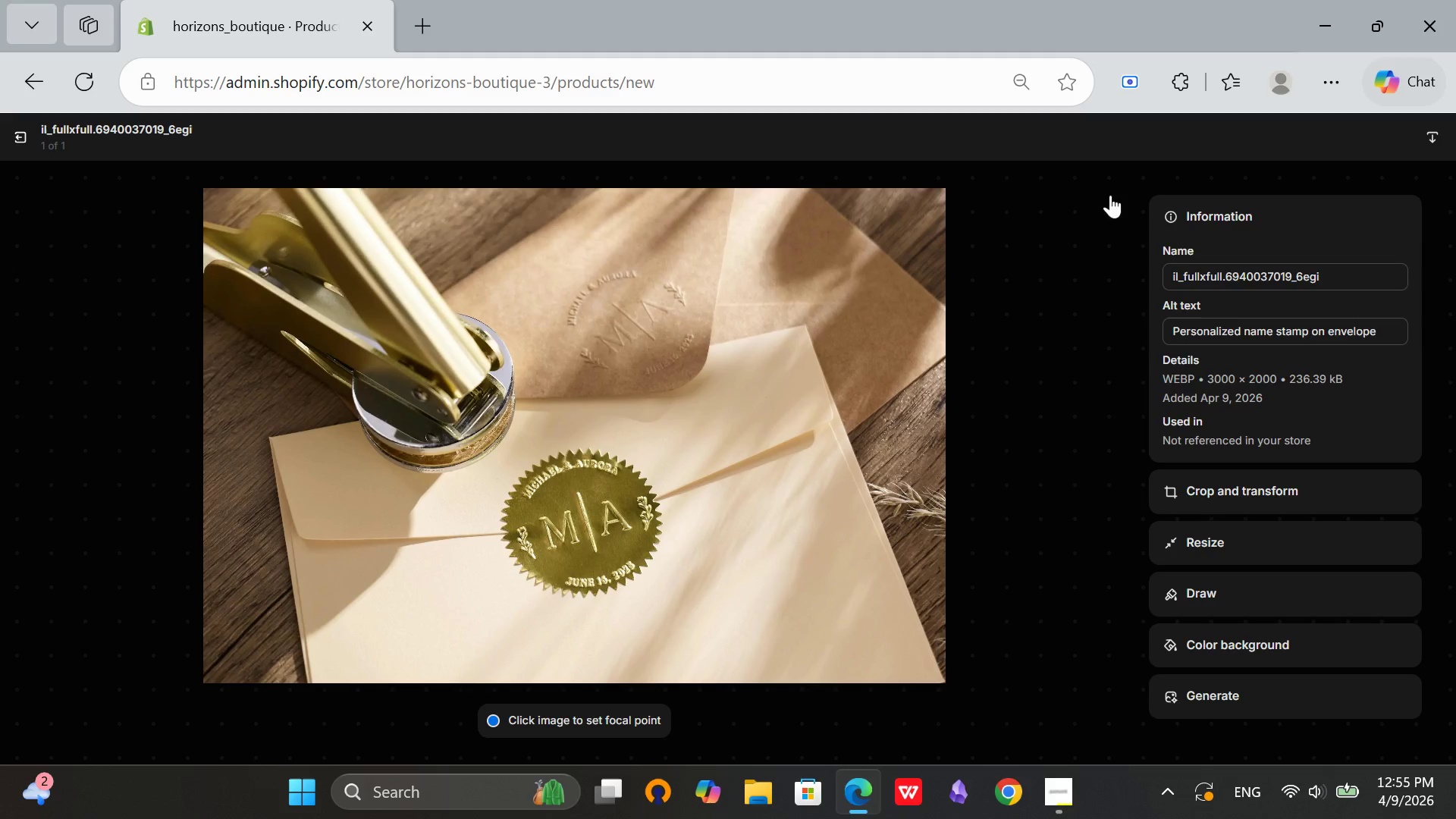 
left_click([26, 143])
 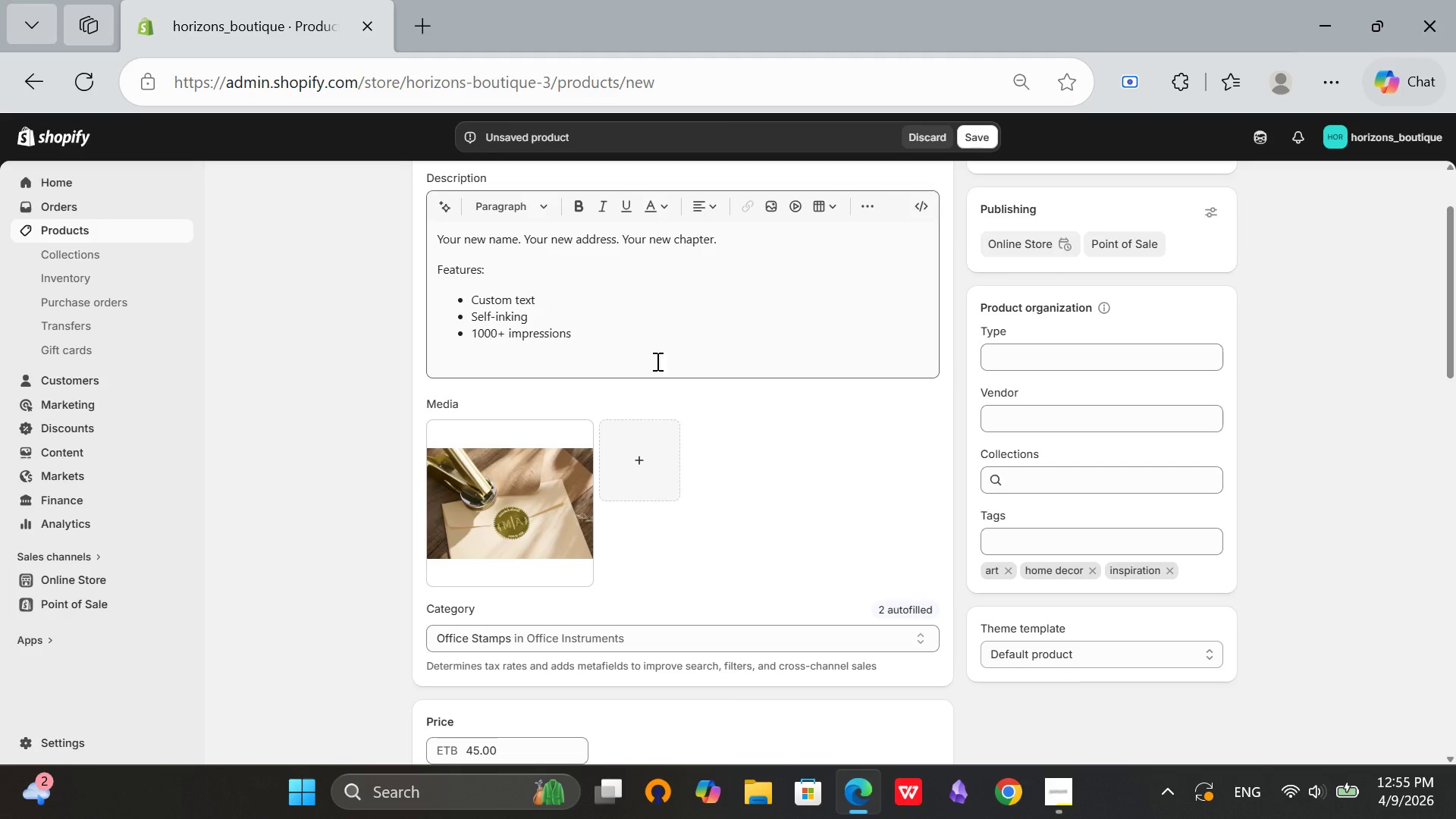 
scroll: coordinate [700, 377], scroll_direction: up, amount: 4.0
 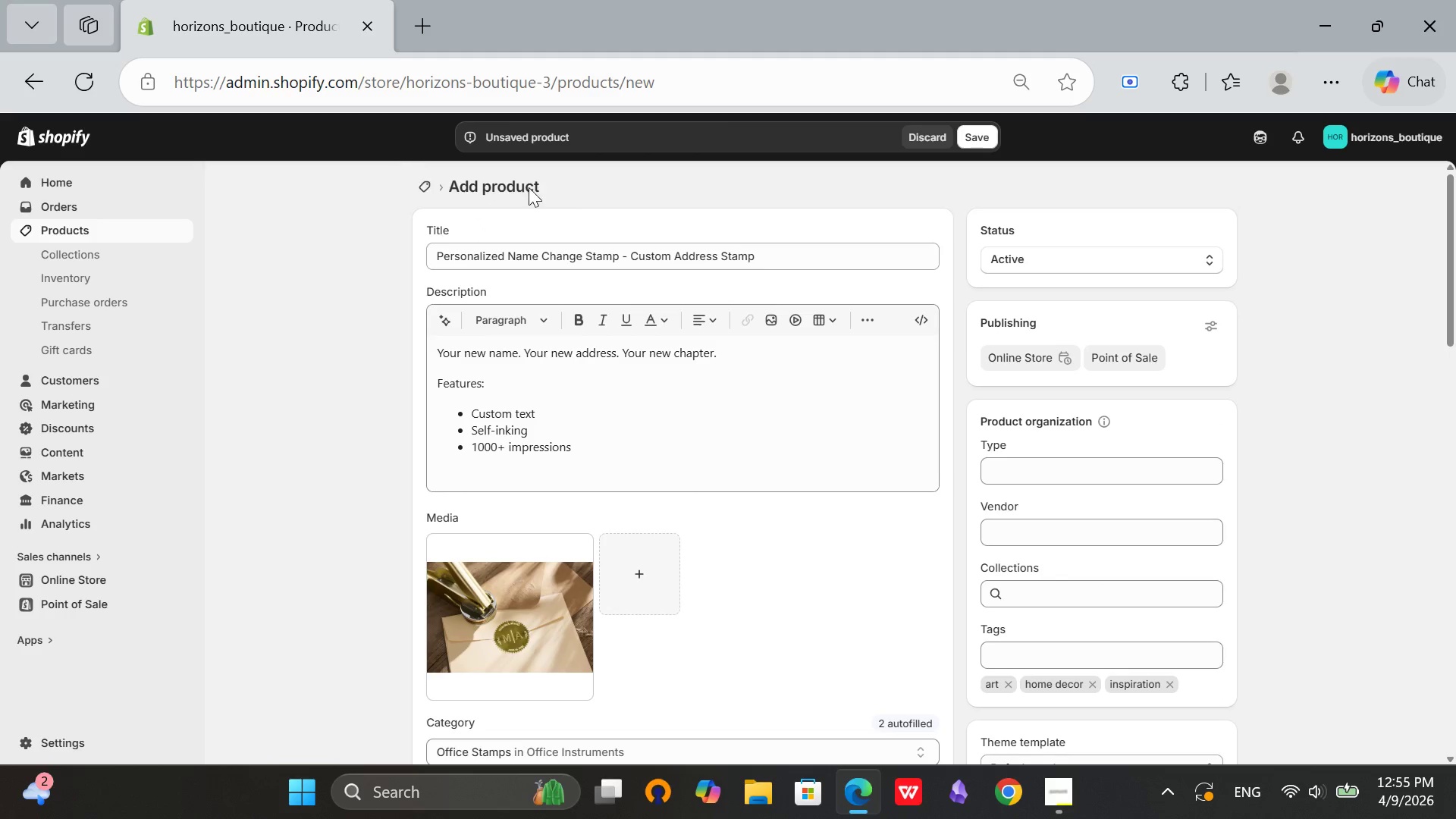 
scroll: coordinate [1074, 337], scroll_direction: down, amount: 4.0
 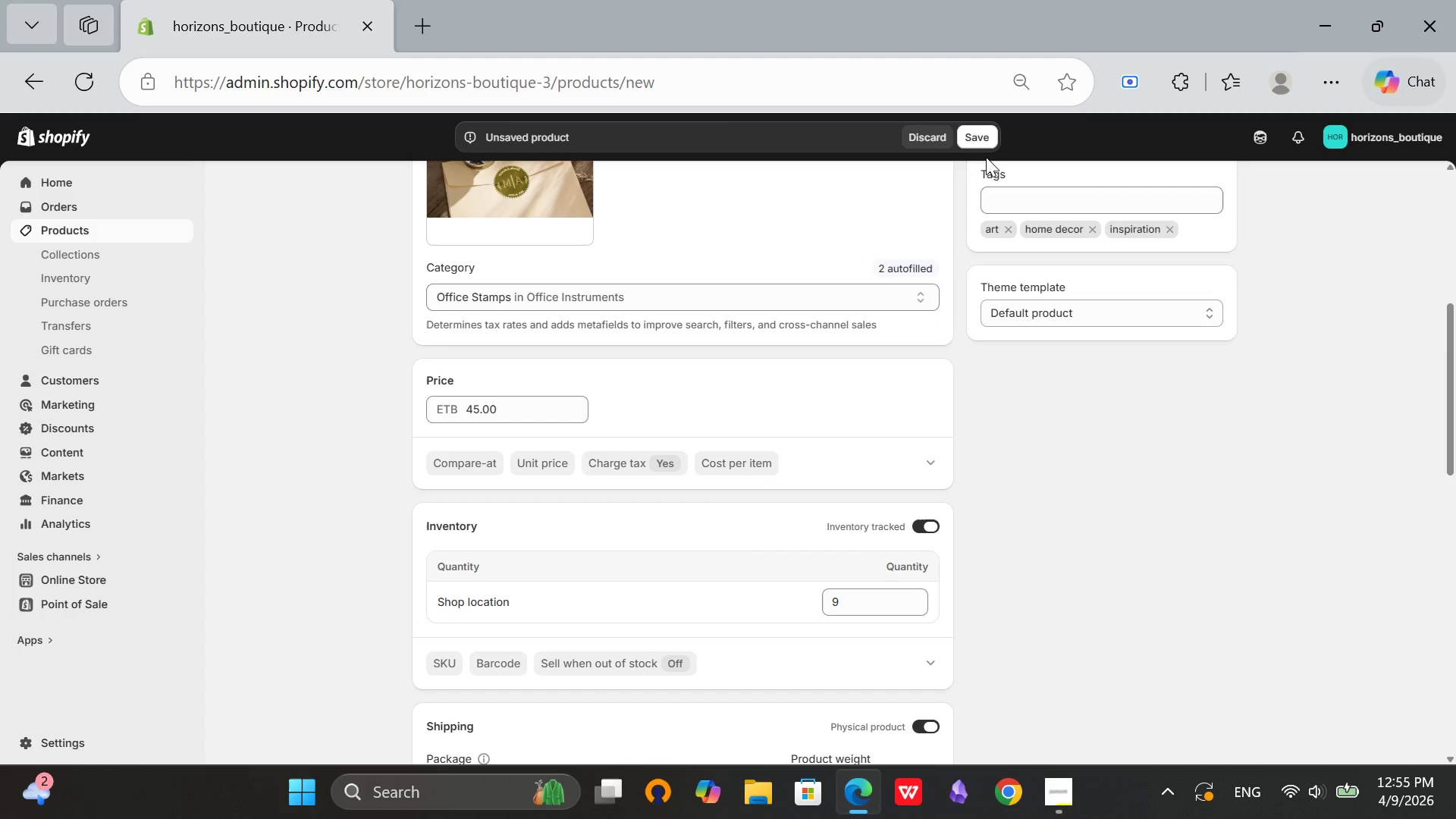 
left_click([971, 139])
 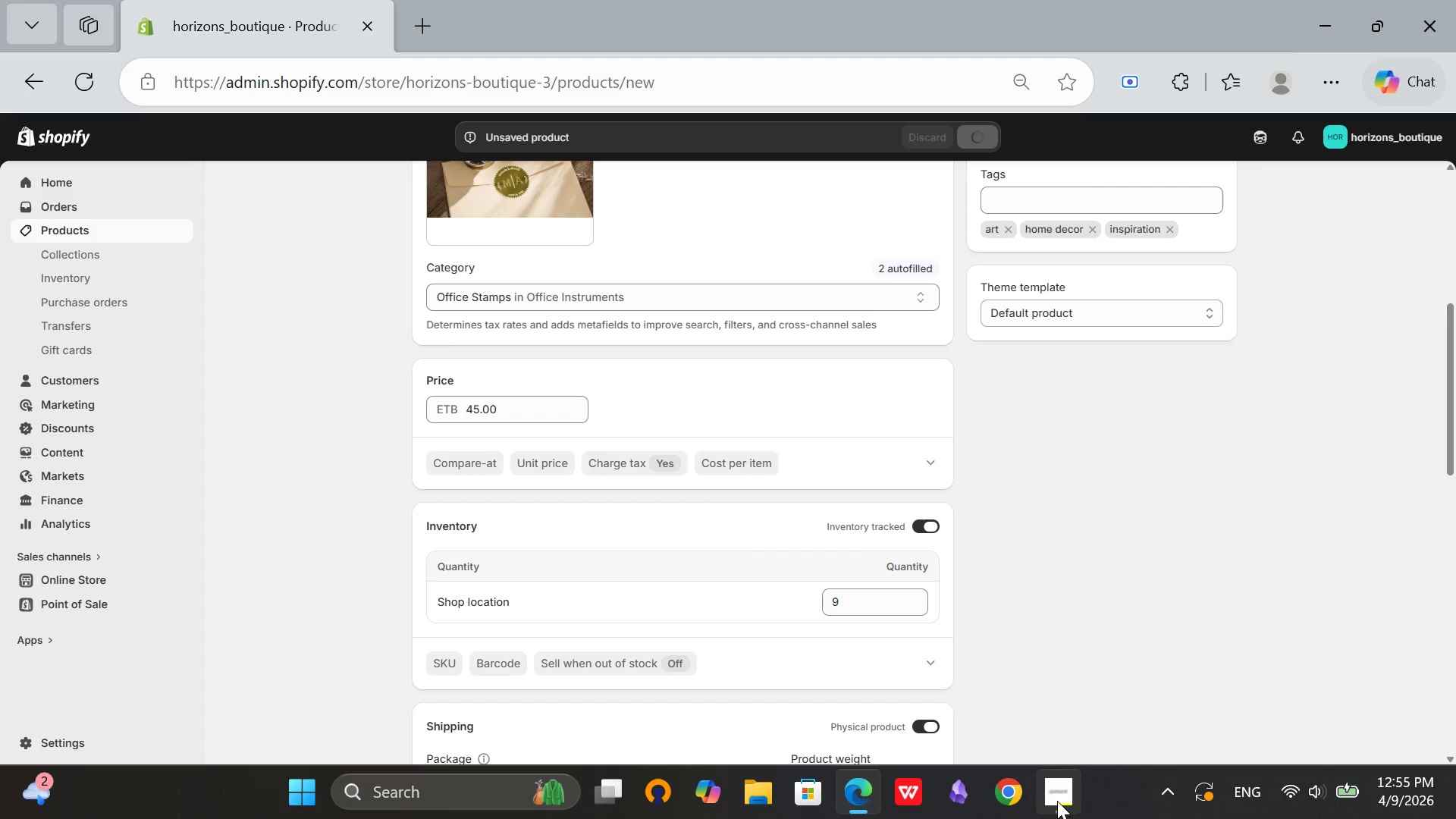 
left_click([1057, 802])
 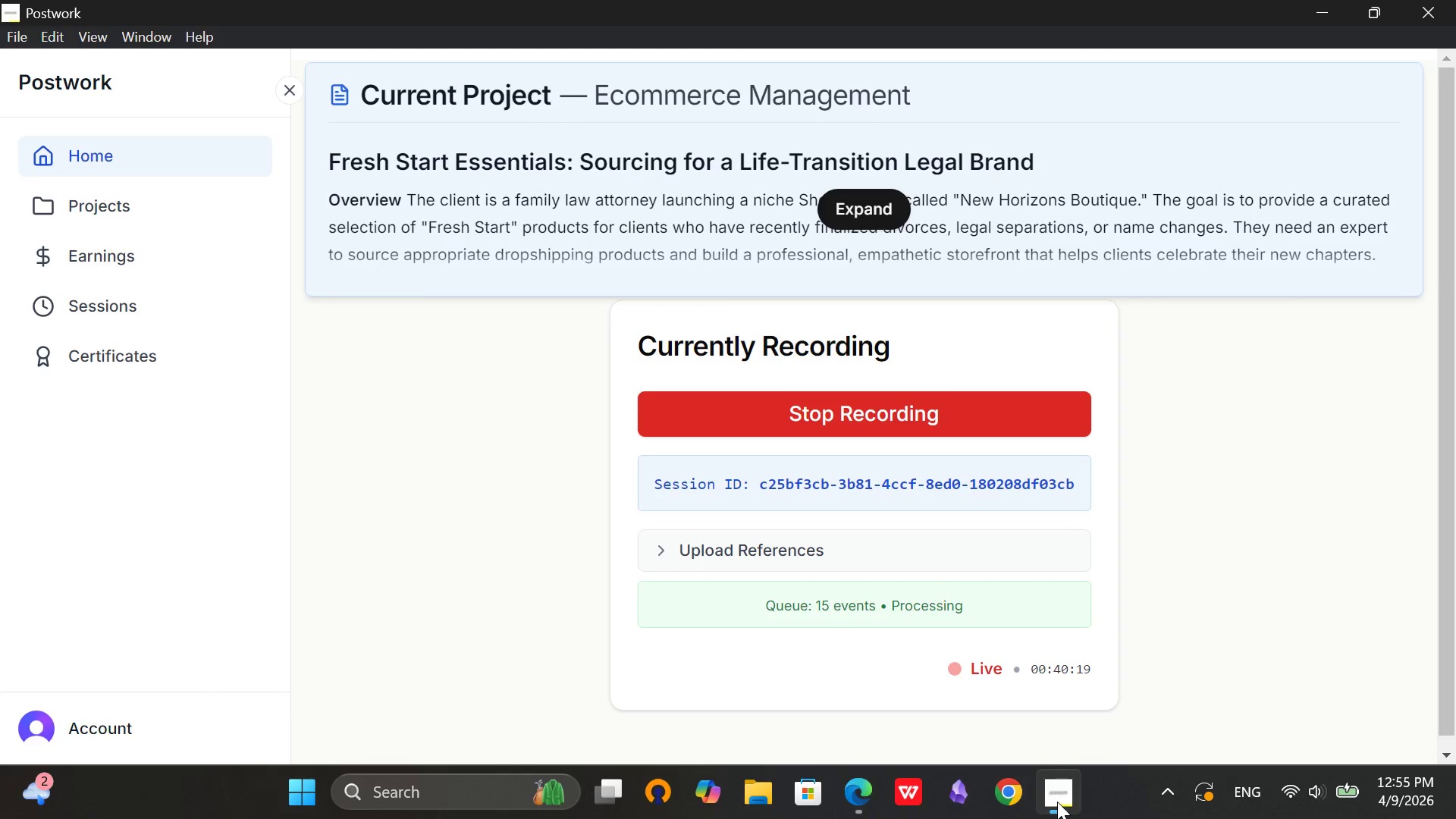 
left_click([1057, 802])
 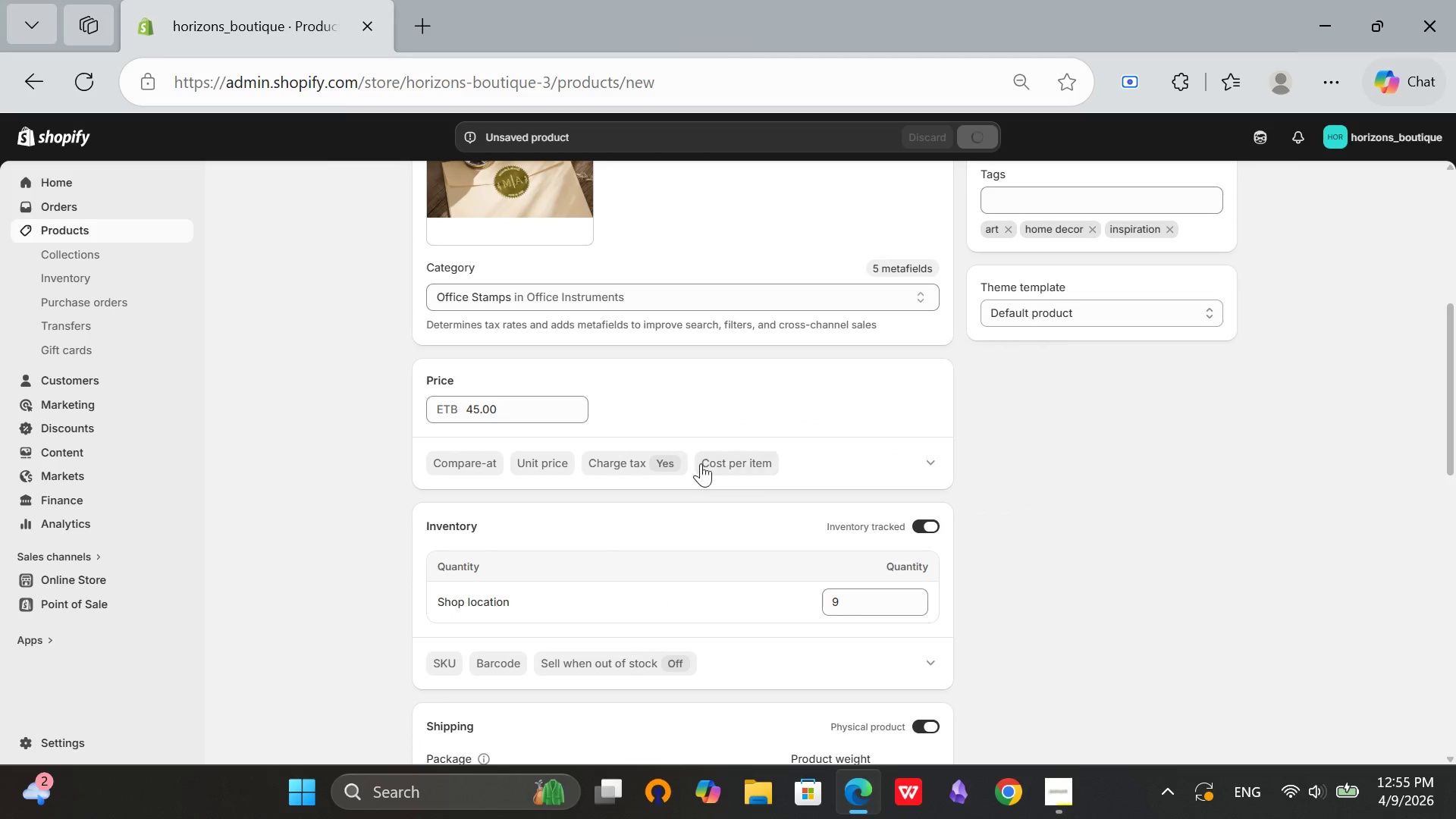 
scroll: coordinate [1095, 476], scroll_direction: down, amount: 12.0
 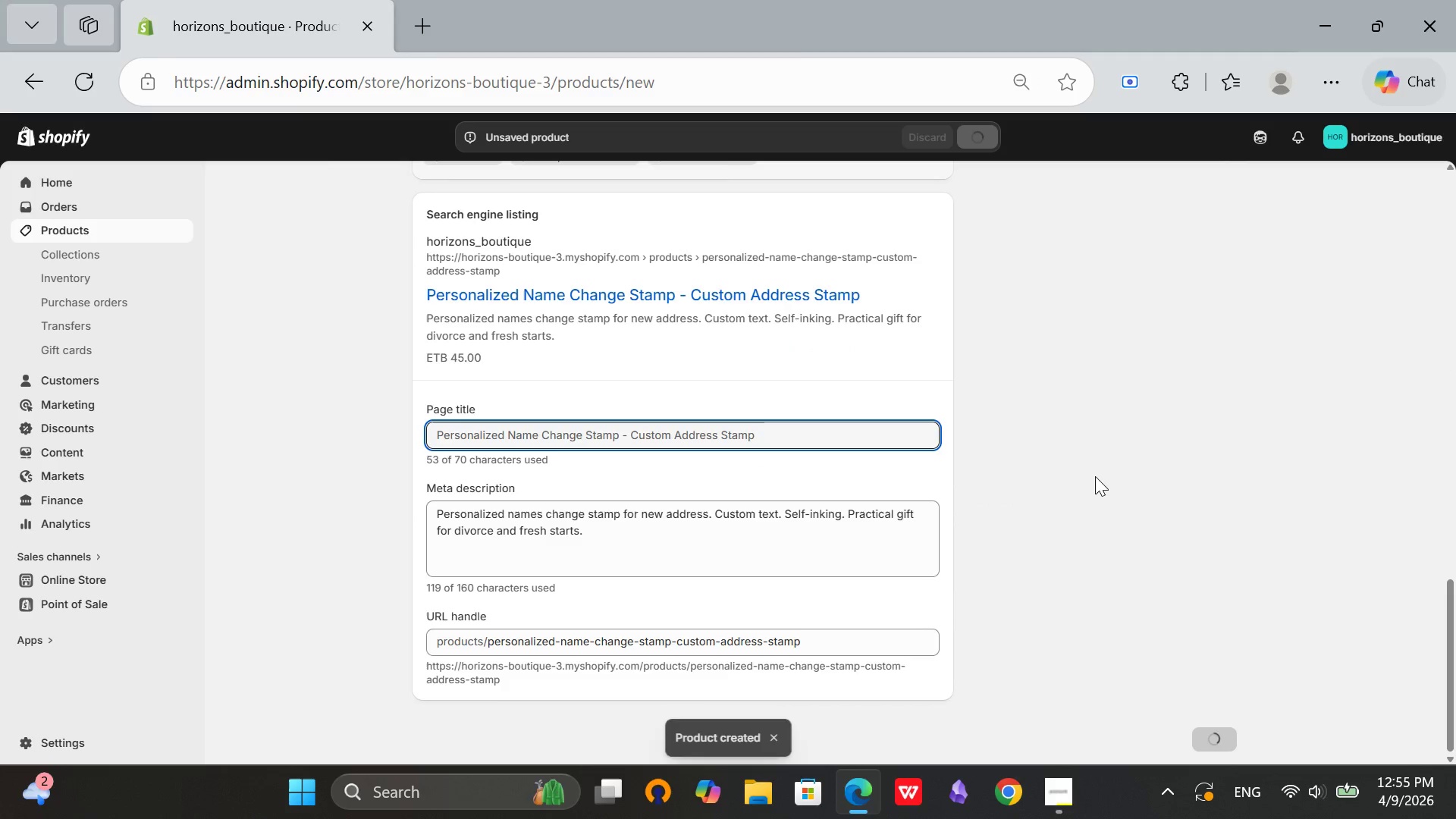 
scroll: coordinate [860, 473], scroll_direction: up, amount: 20.0
 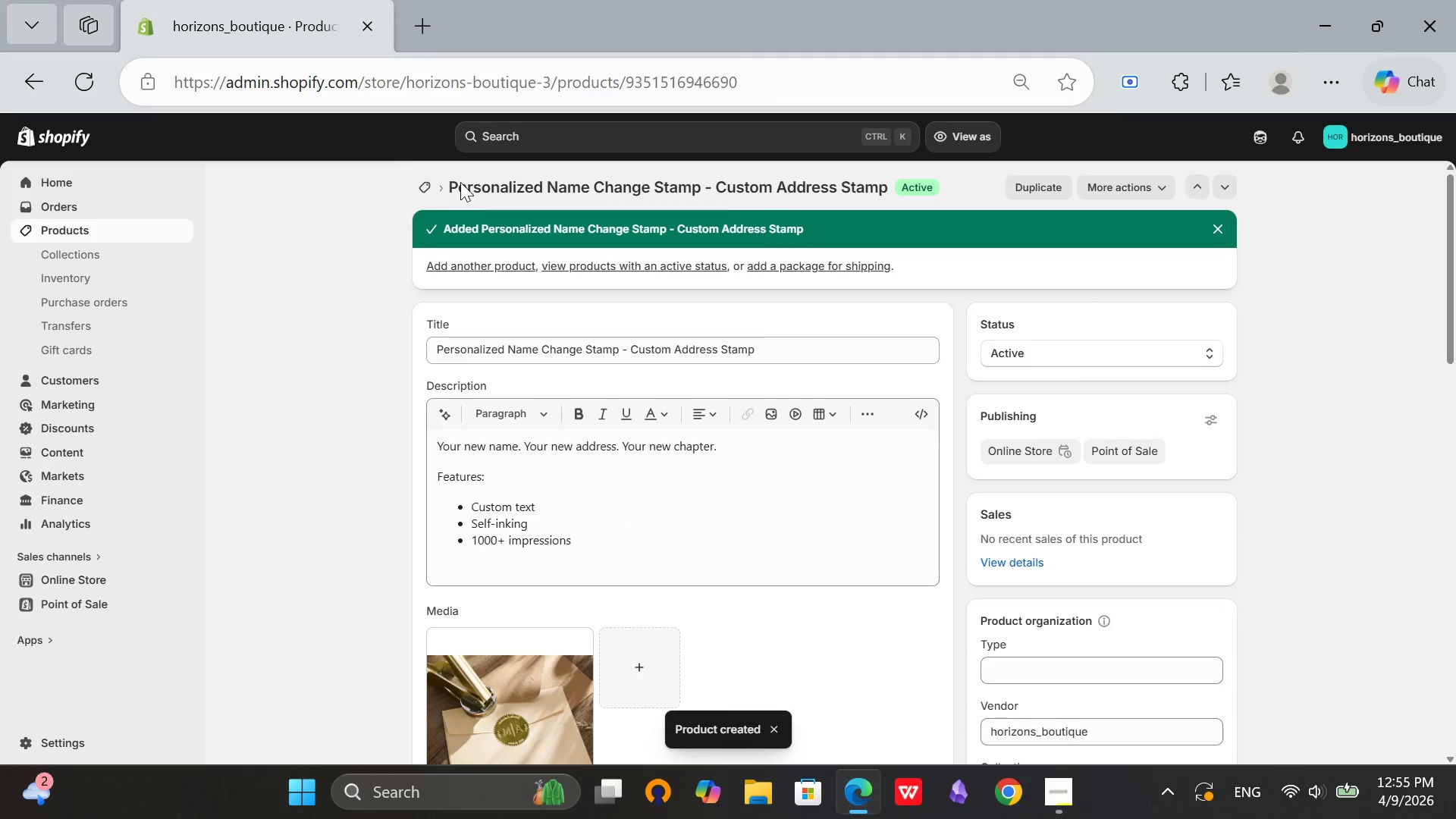 
left_click([426, 190])
 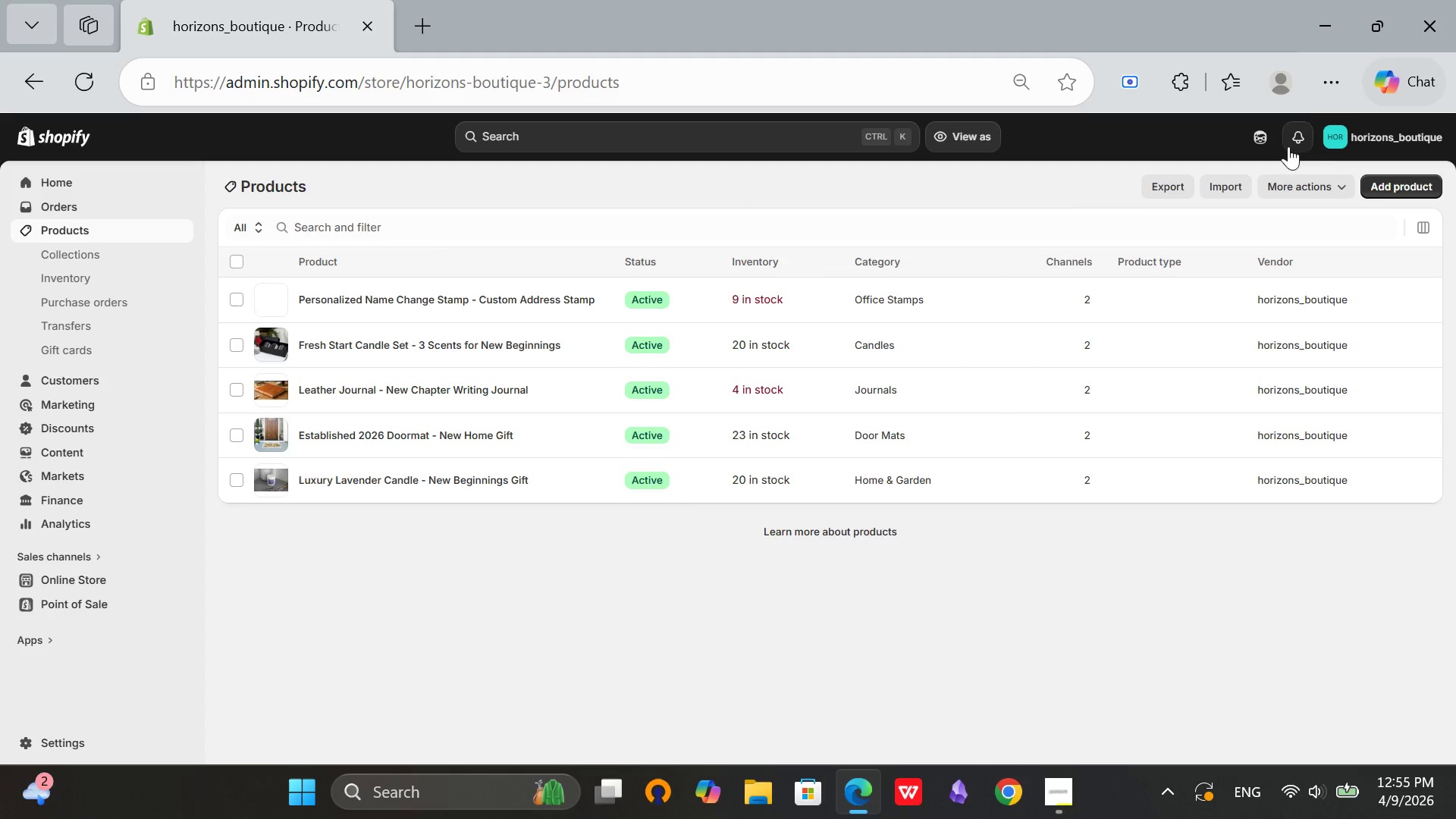 
left_click([1384, 178])
 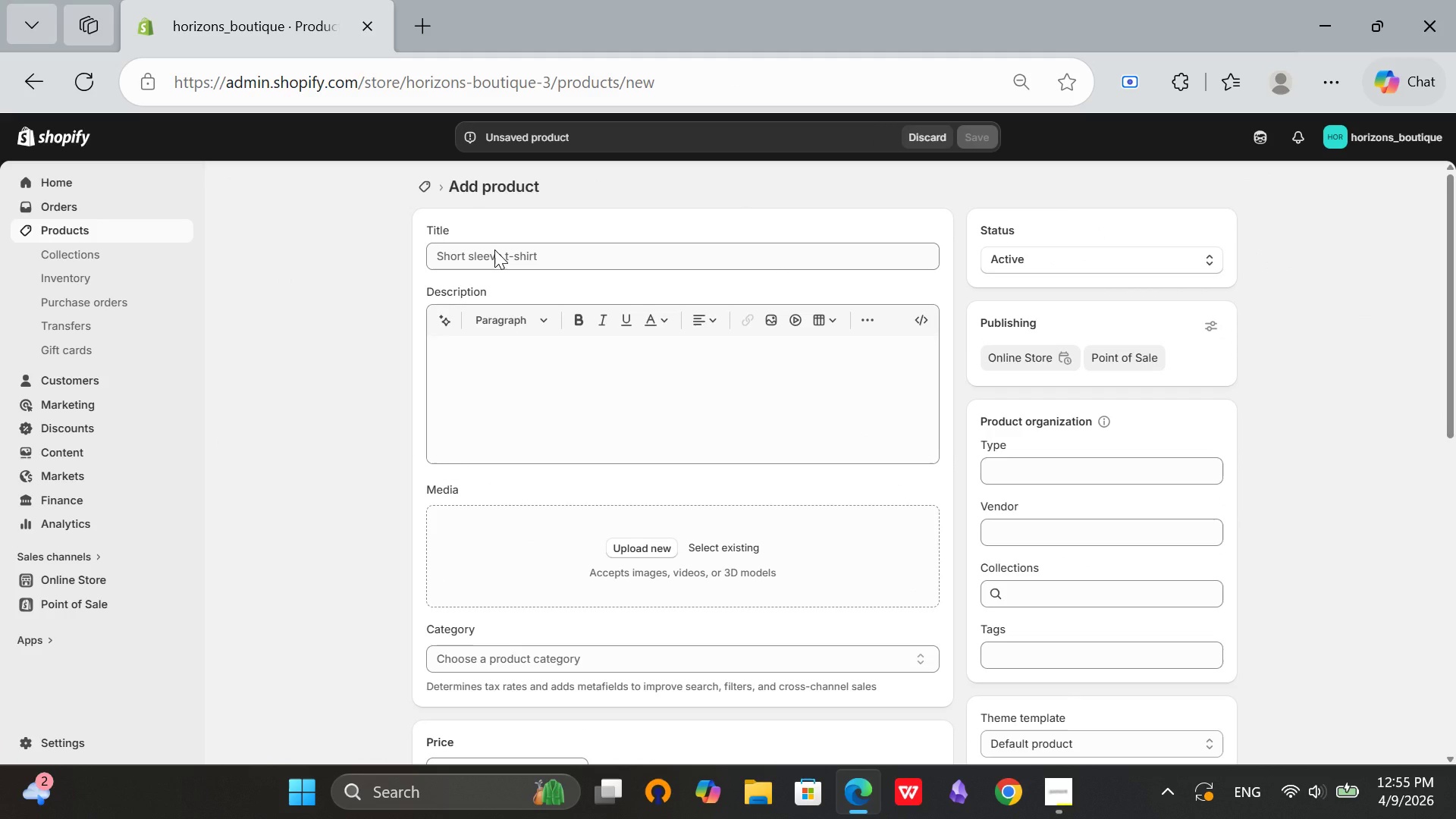 
wait(6.42)
 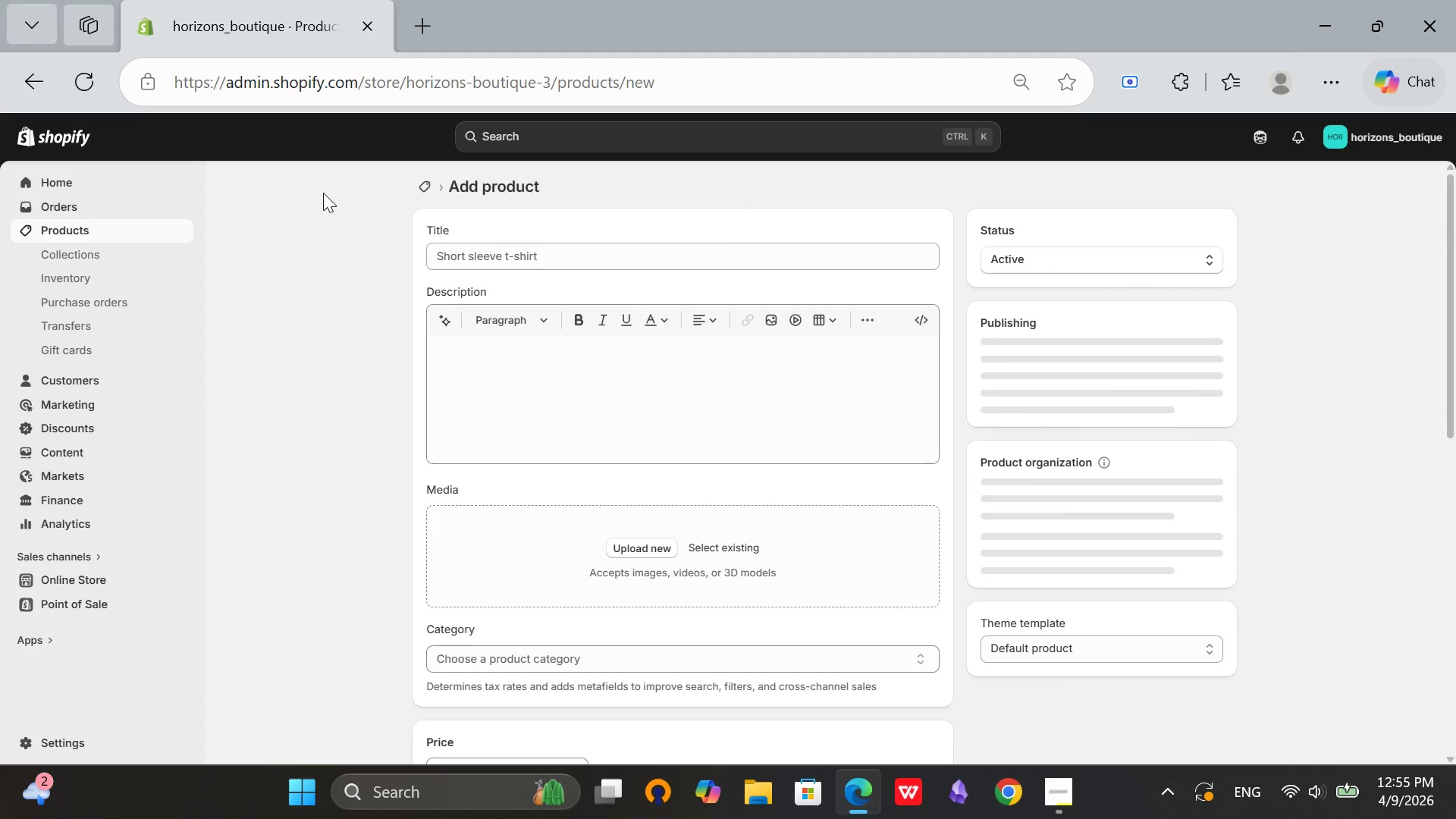 
left_click([544, 250])
 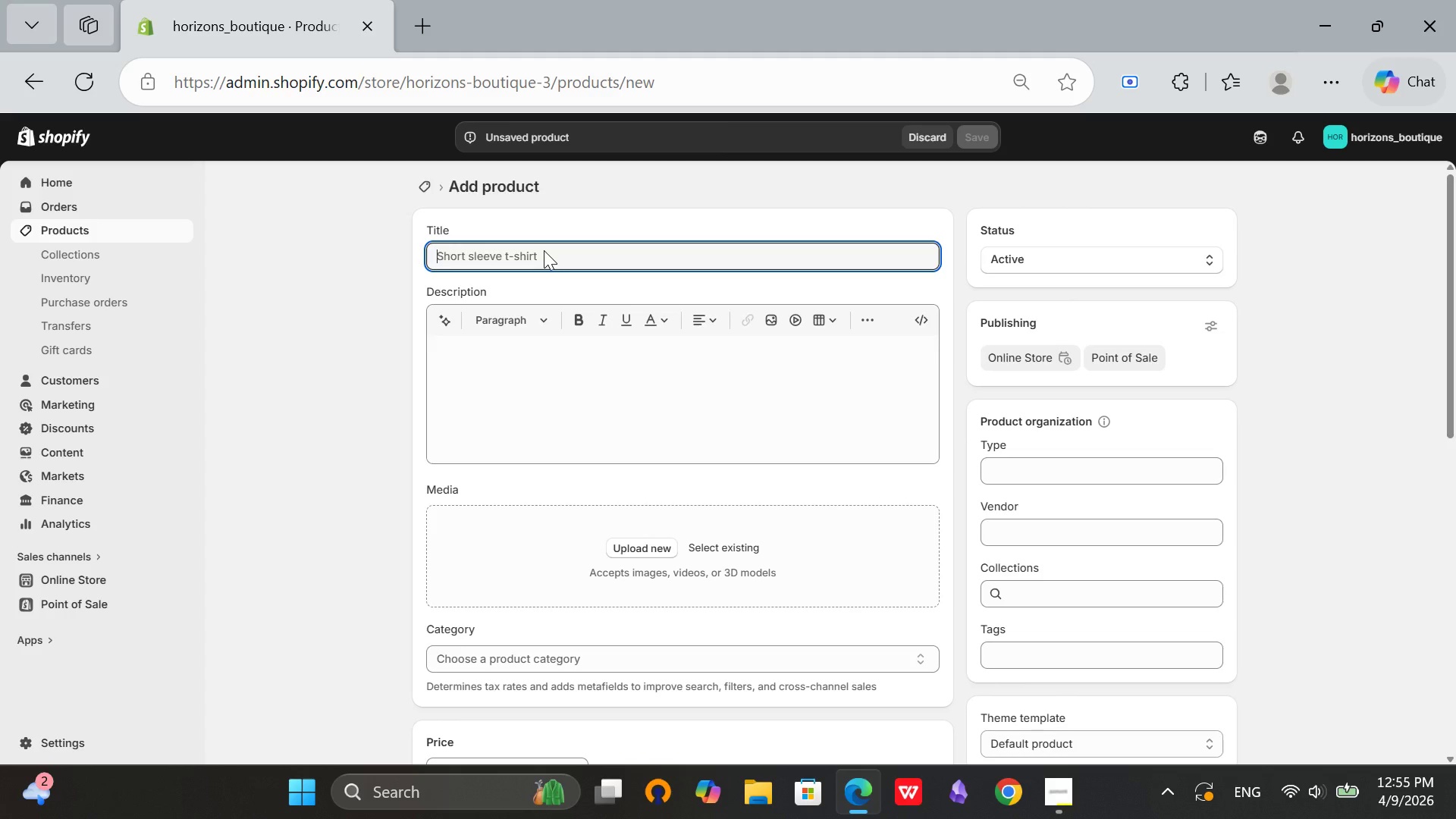 
type(Minimalist Wall Art- )
key(Backspace)
key(Backspace)
type( - )
 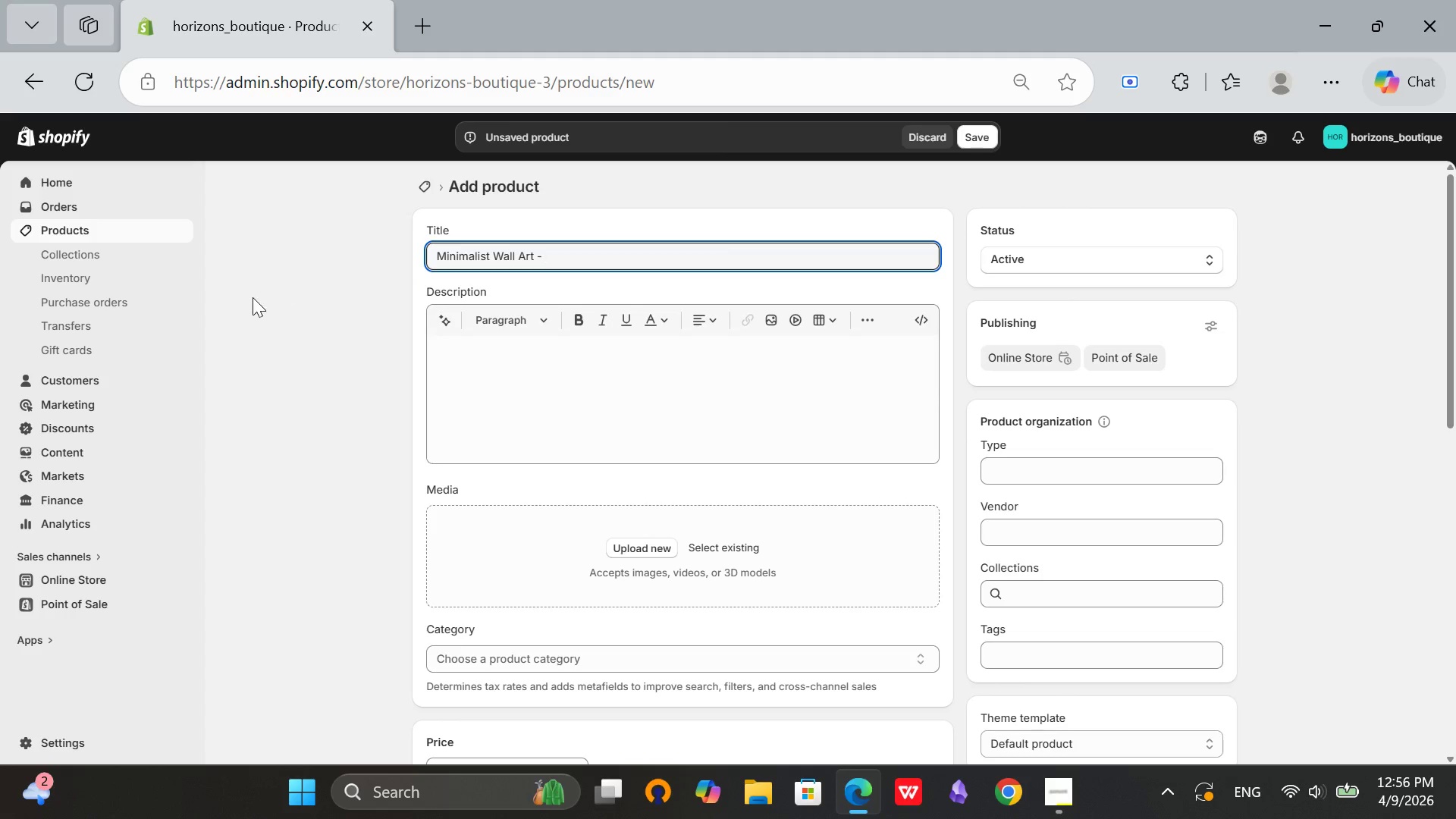 
type("Now")
 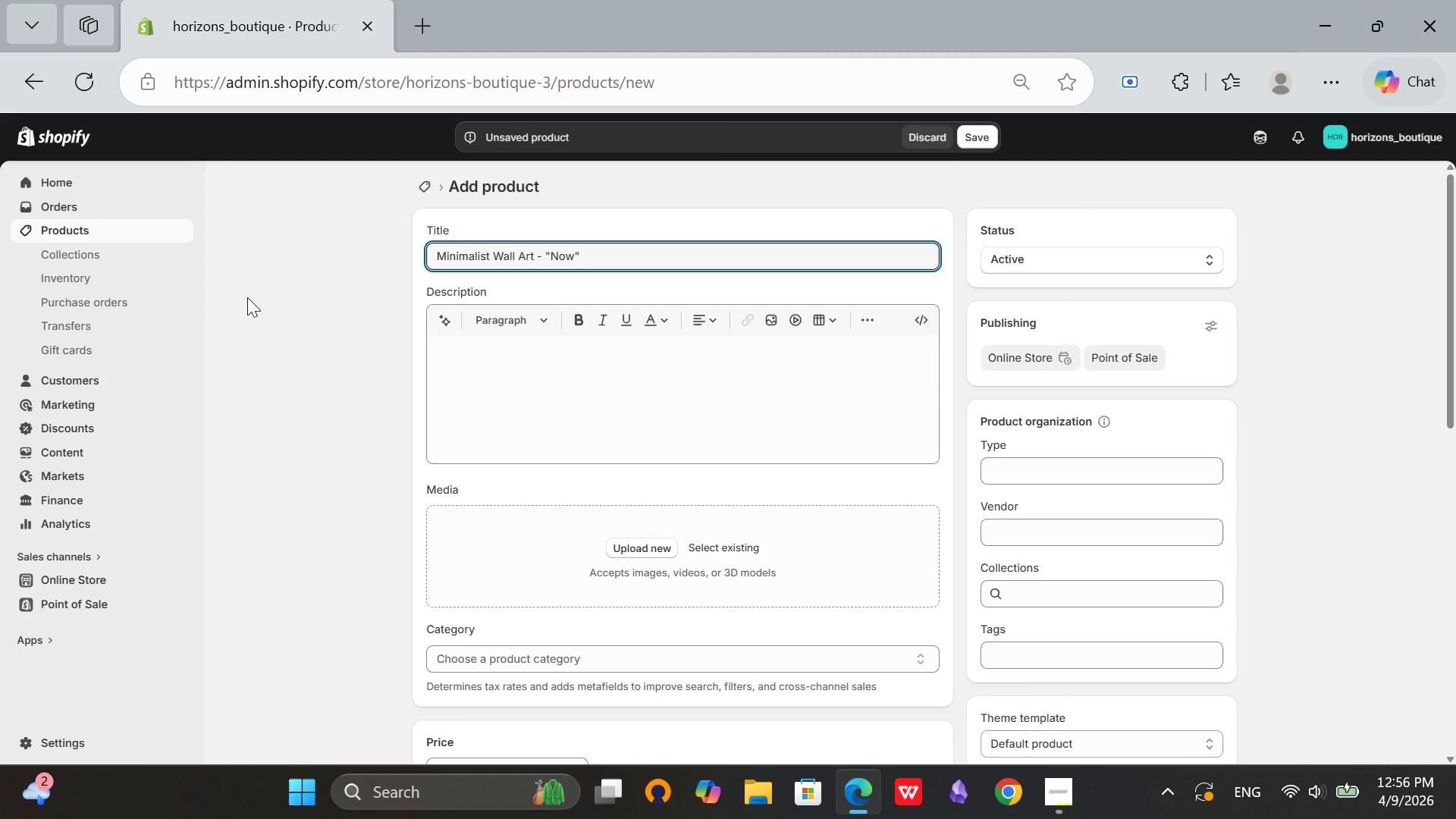 
left_click([488, 415])
 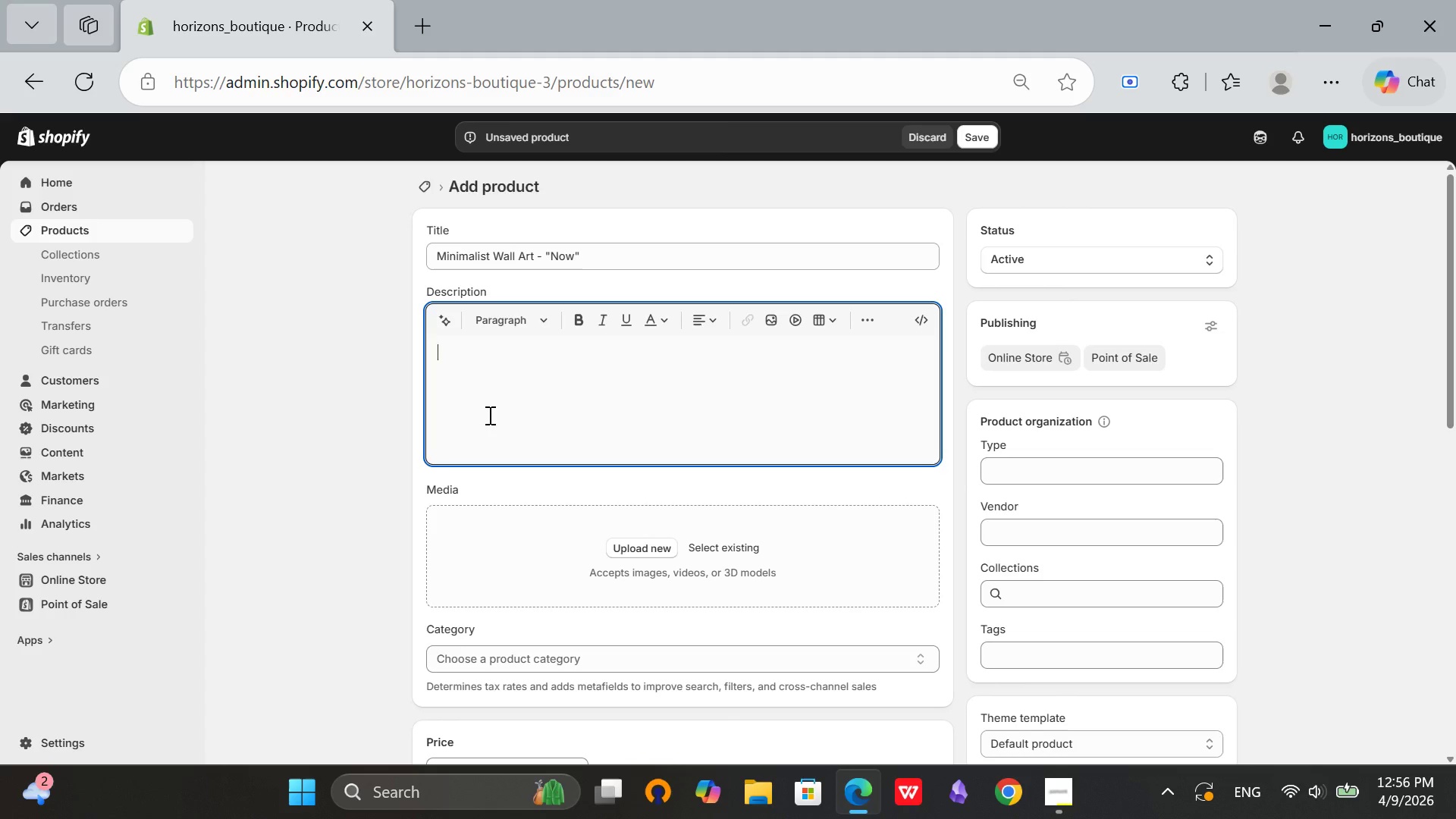 
type("Now" is all you hvae)
key(Backspace)
key(Backspace)
key(Backspace)
type(ave. th)
key(Backspace)
key(Backspace)
type(This print is a daily reminder.\)
key(Backspace)
 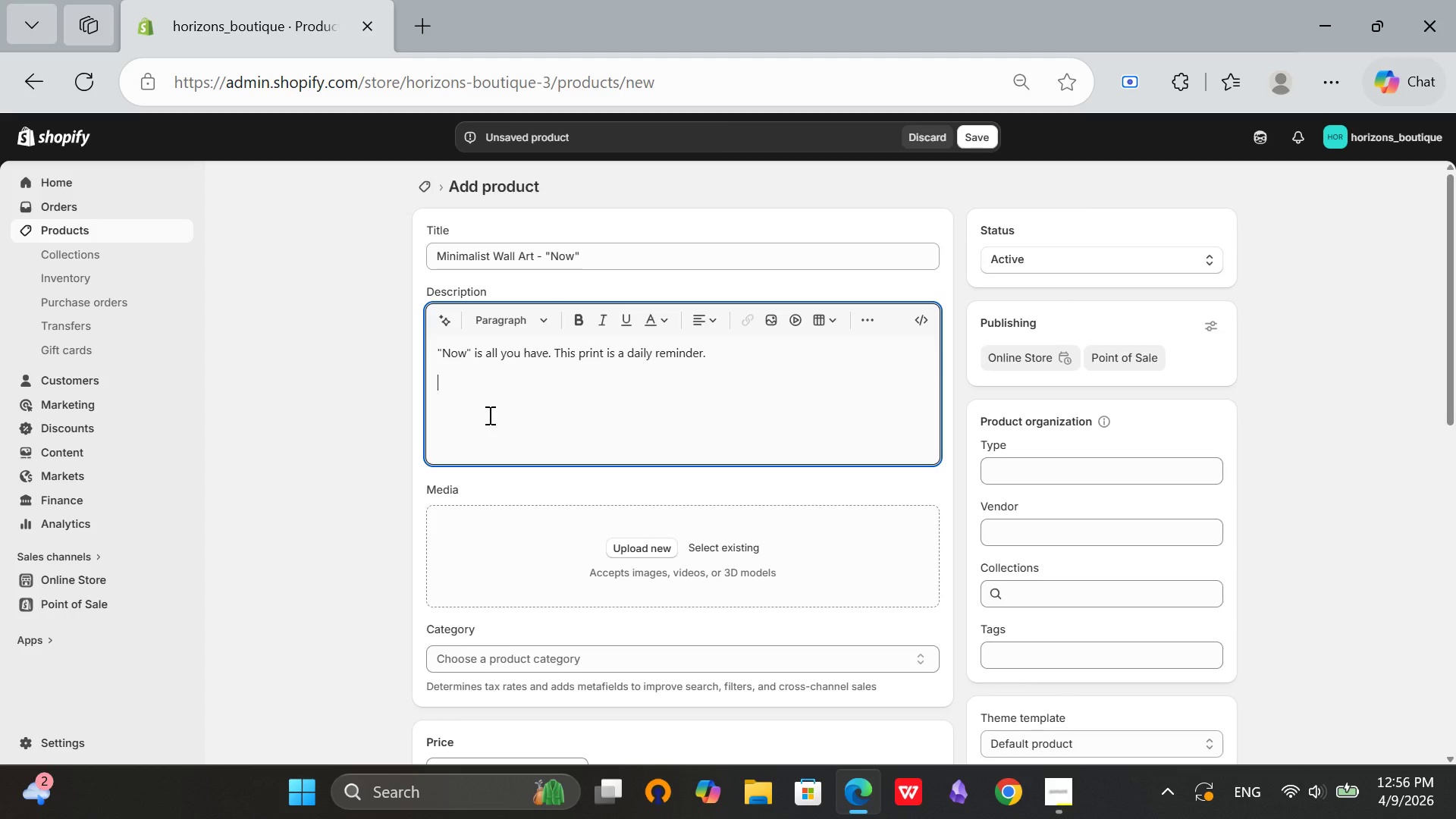 
 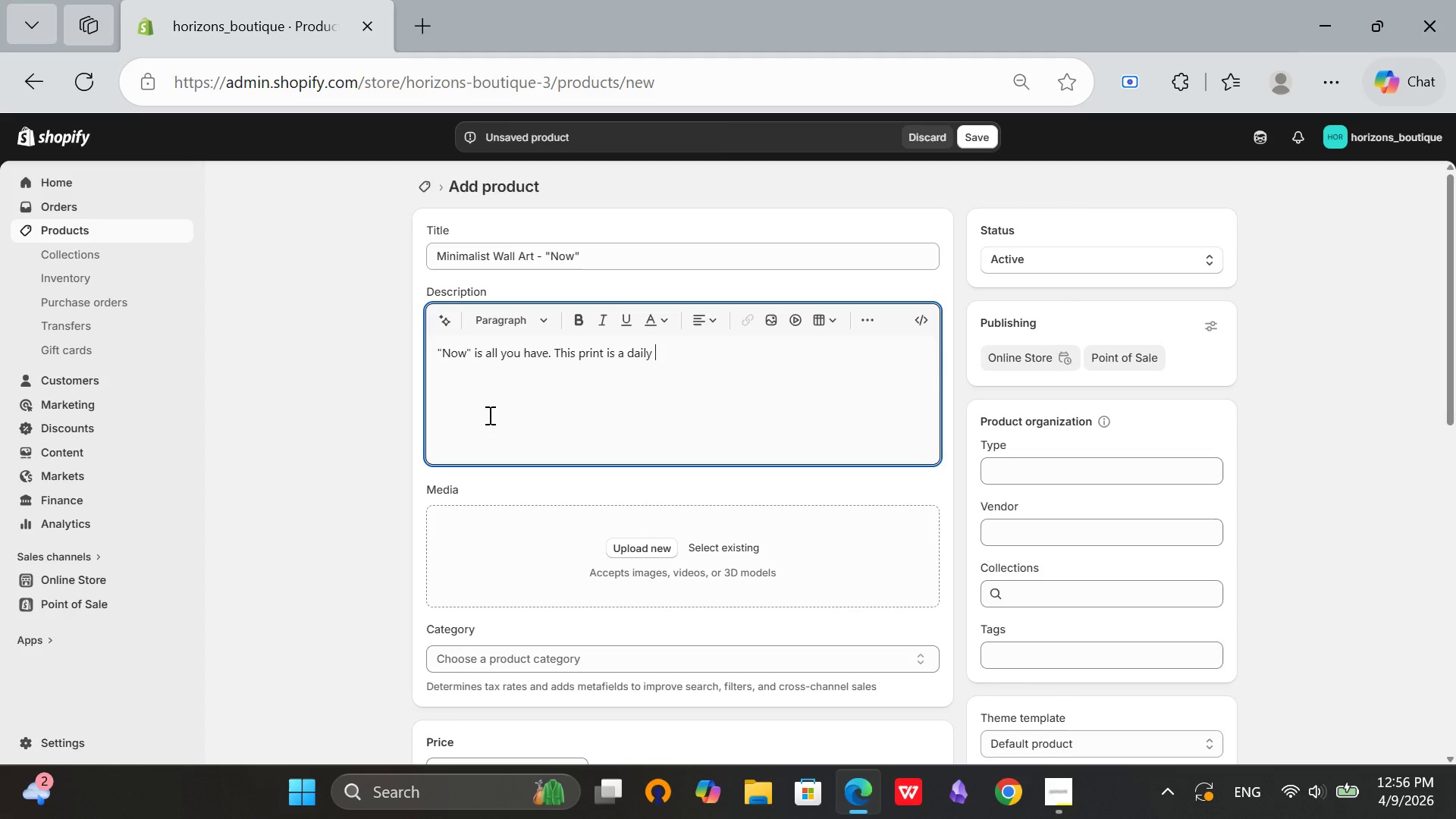 
key(Enter)
 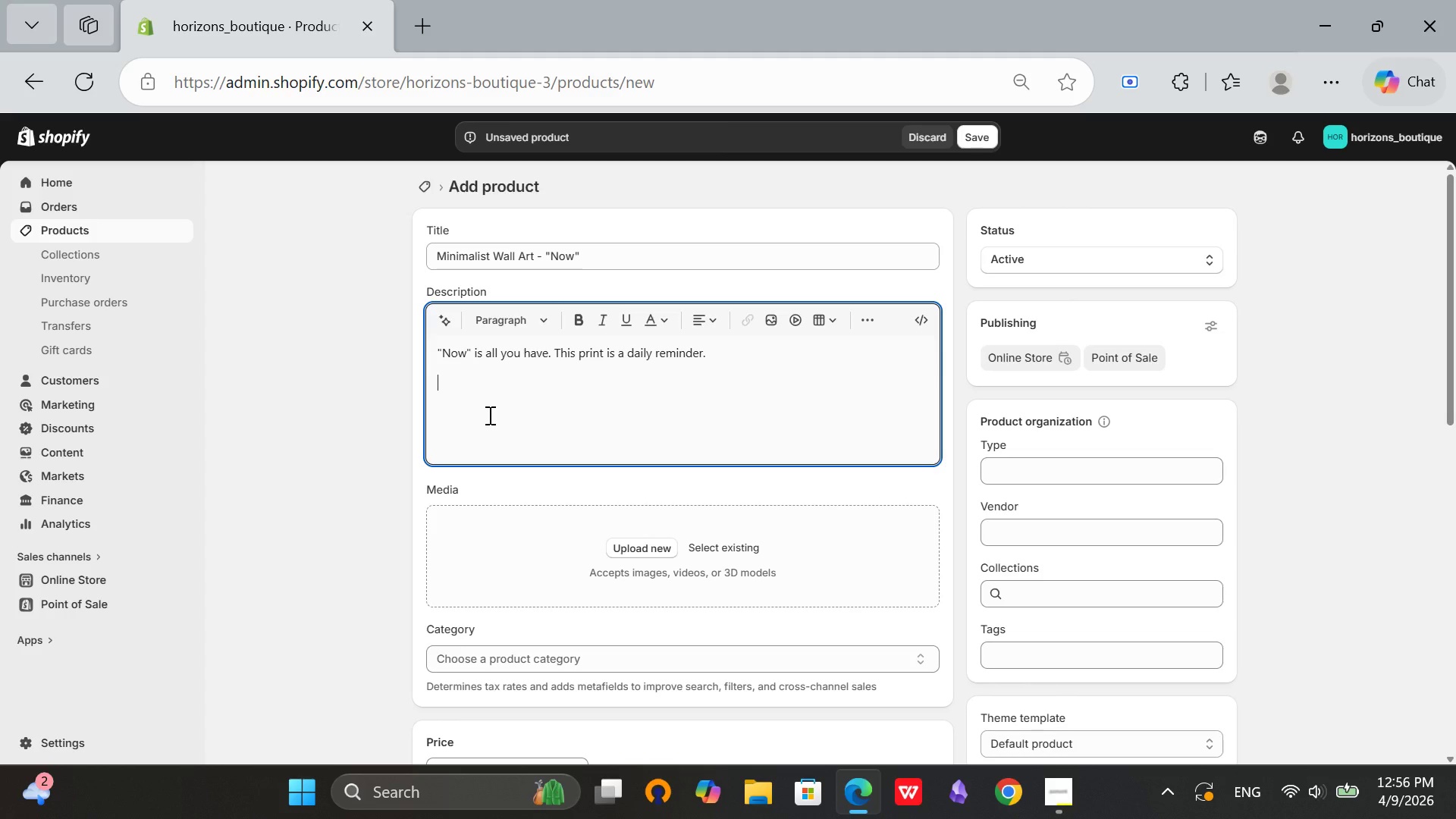 
type(Features:)
 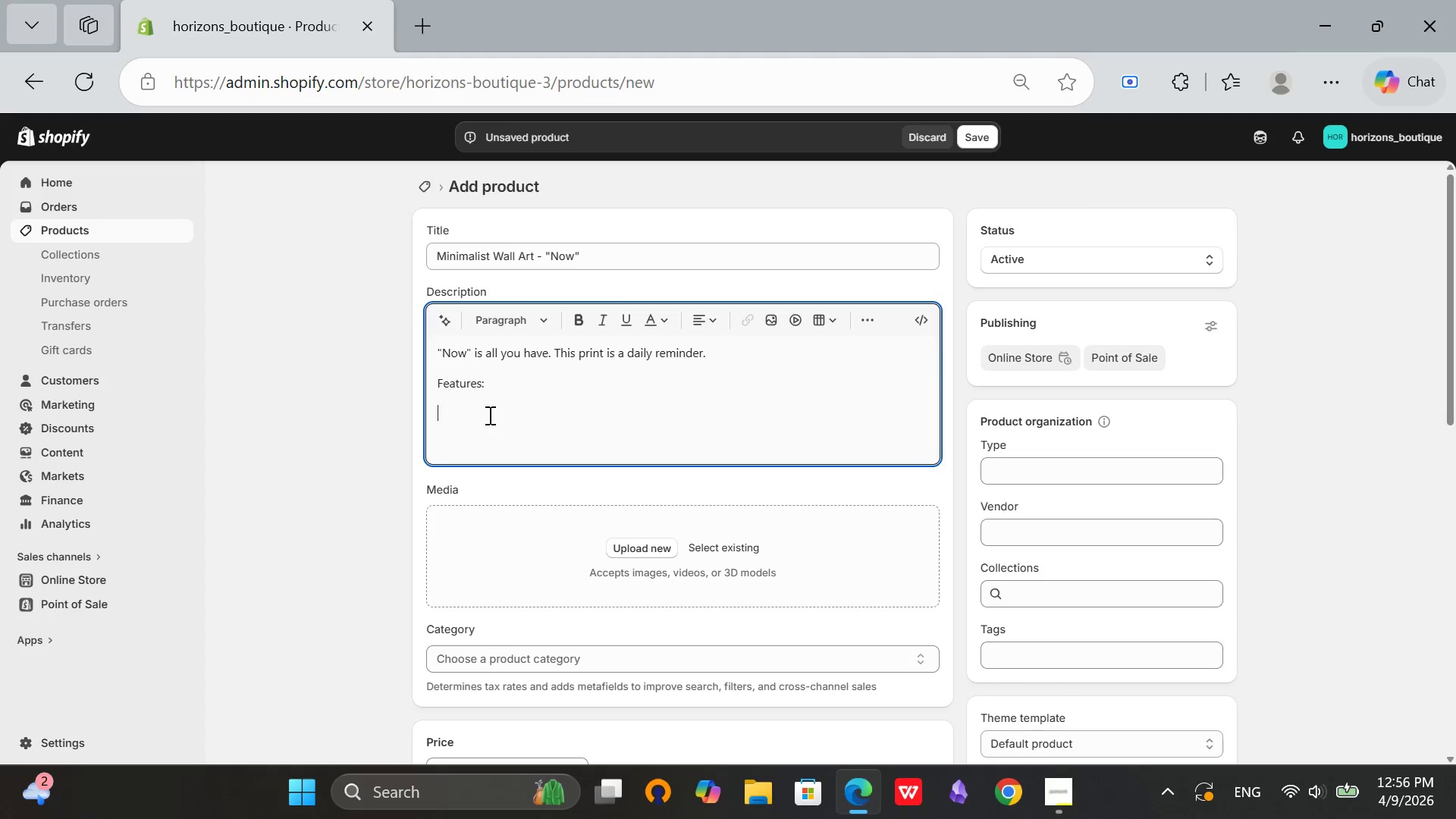 
 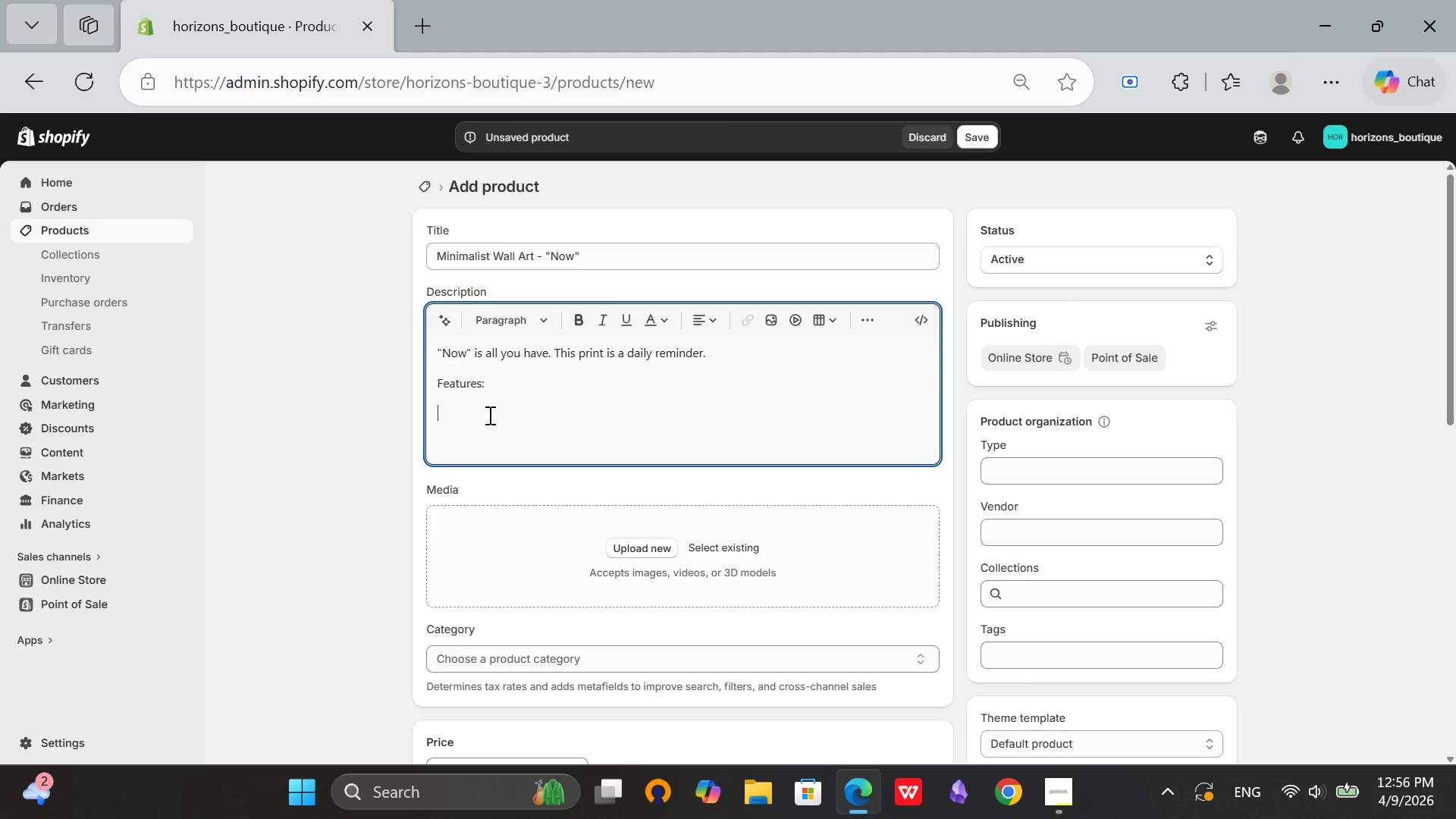 
key(Enter)
 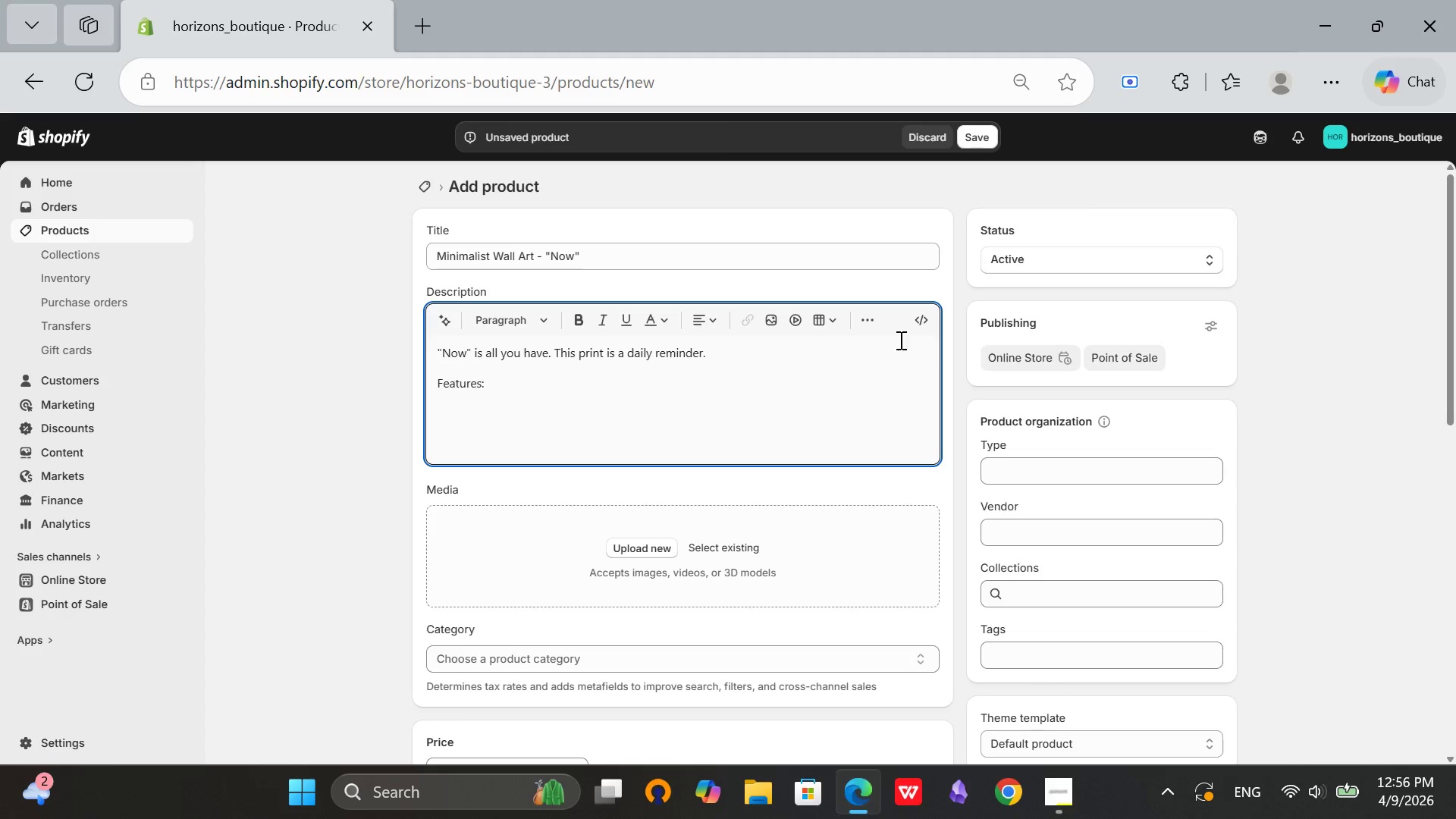 
left_click([869, 323])
 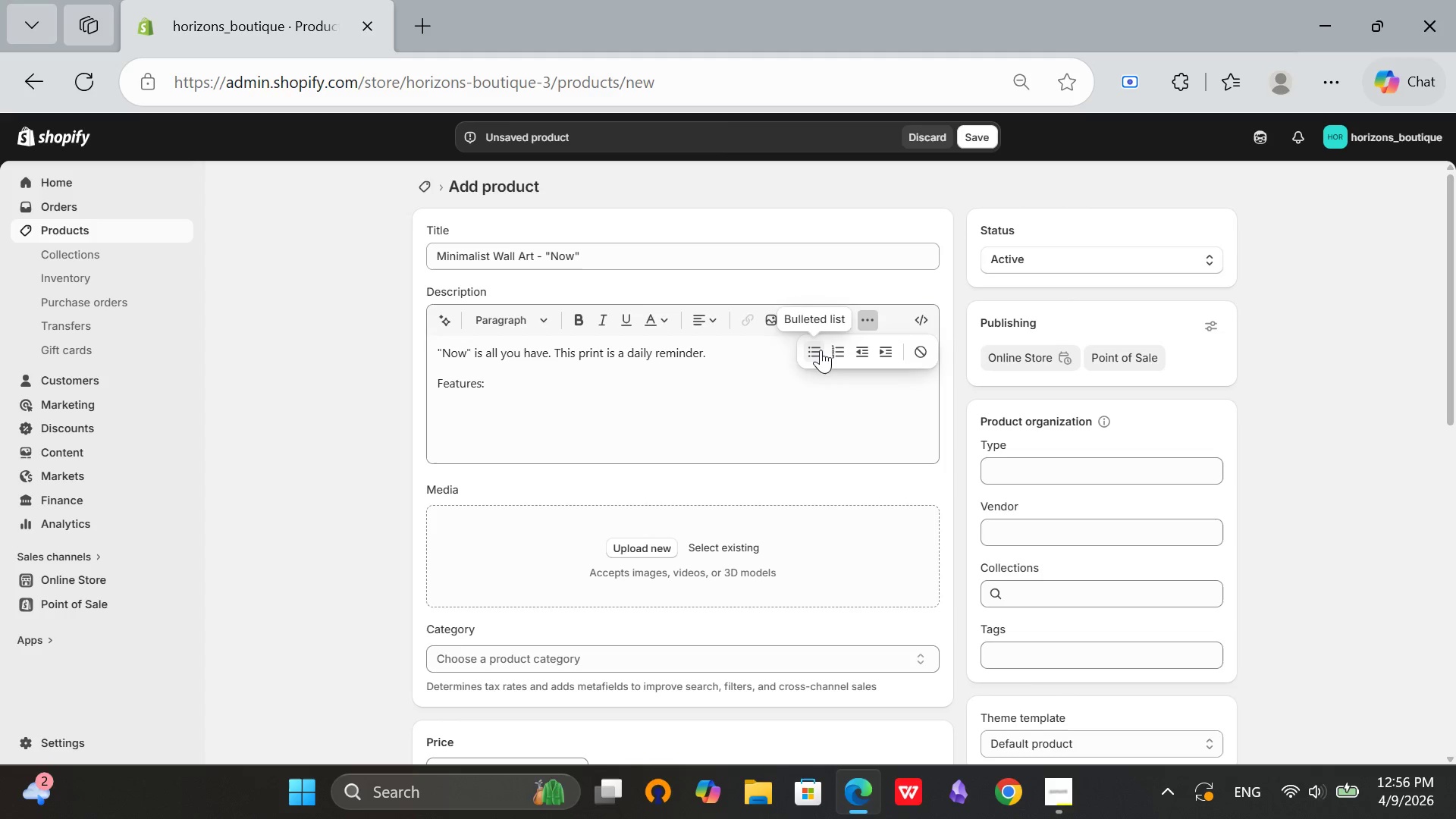 
left_click([816, 349])
 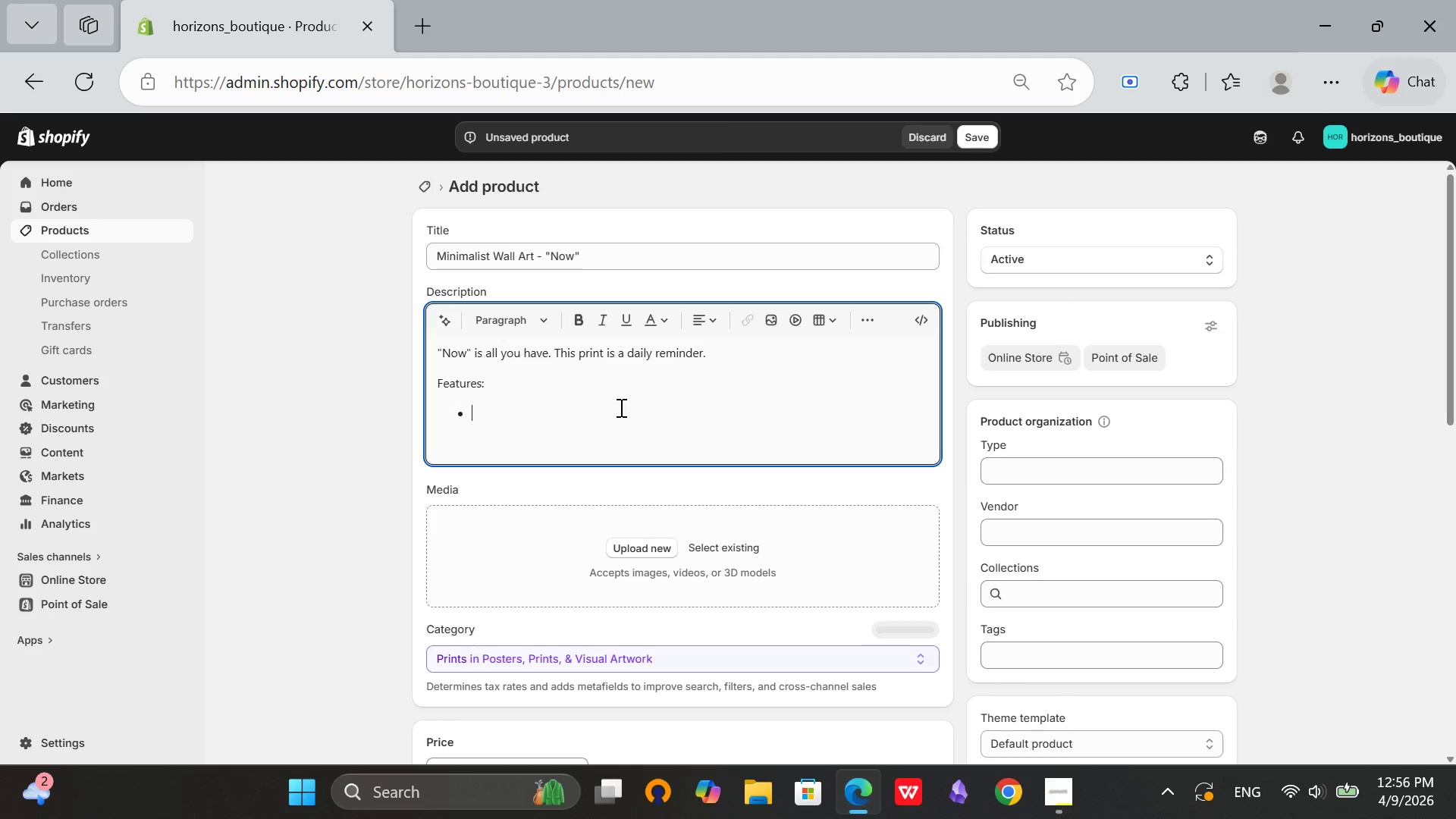 
key(CapsLock)
 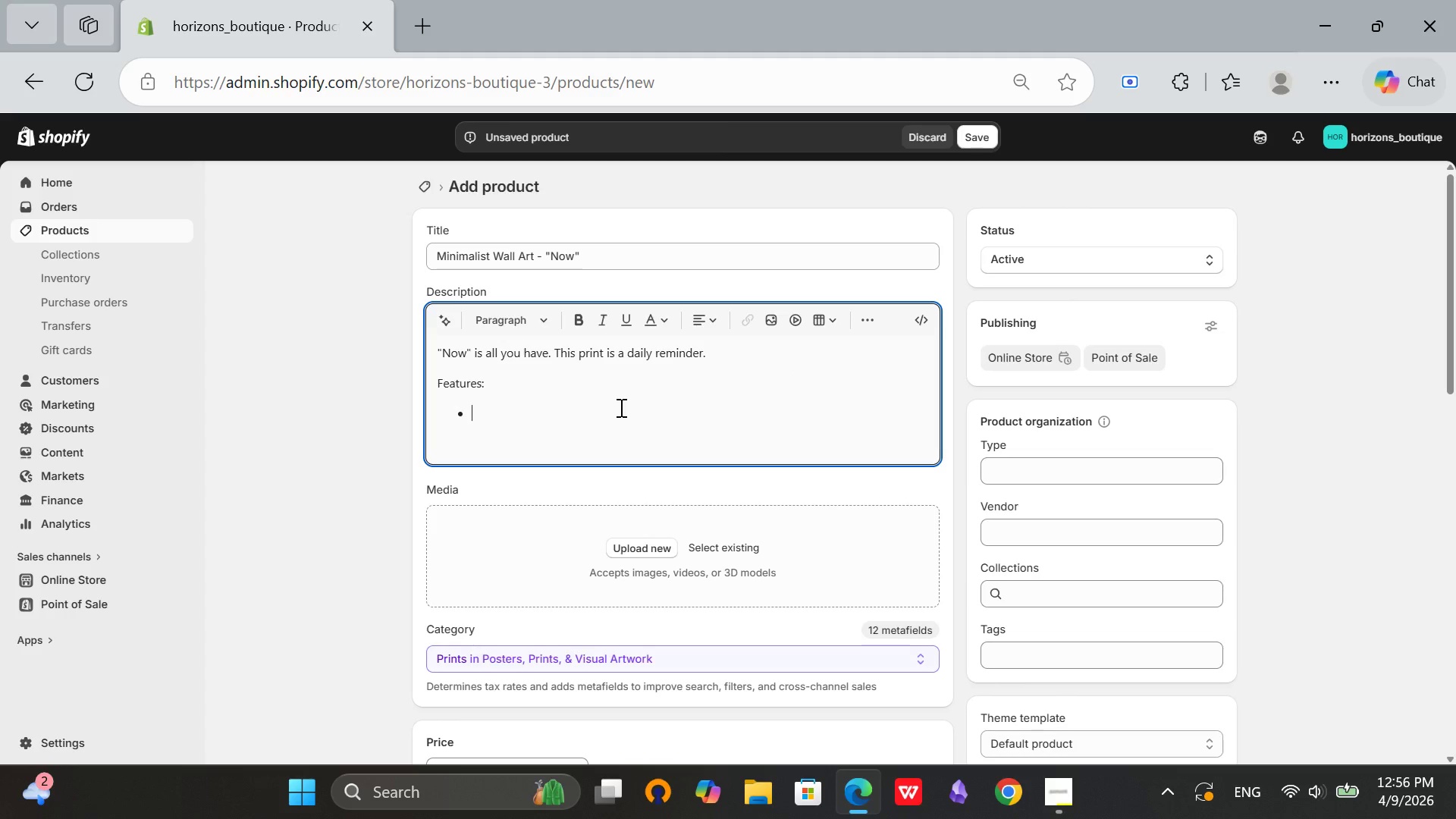 
key(U)
 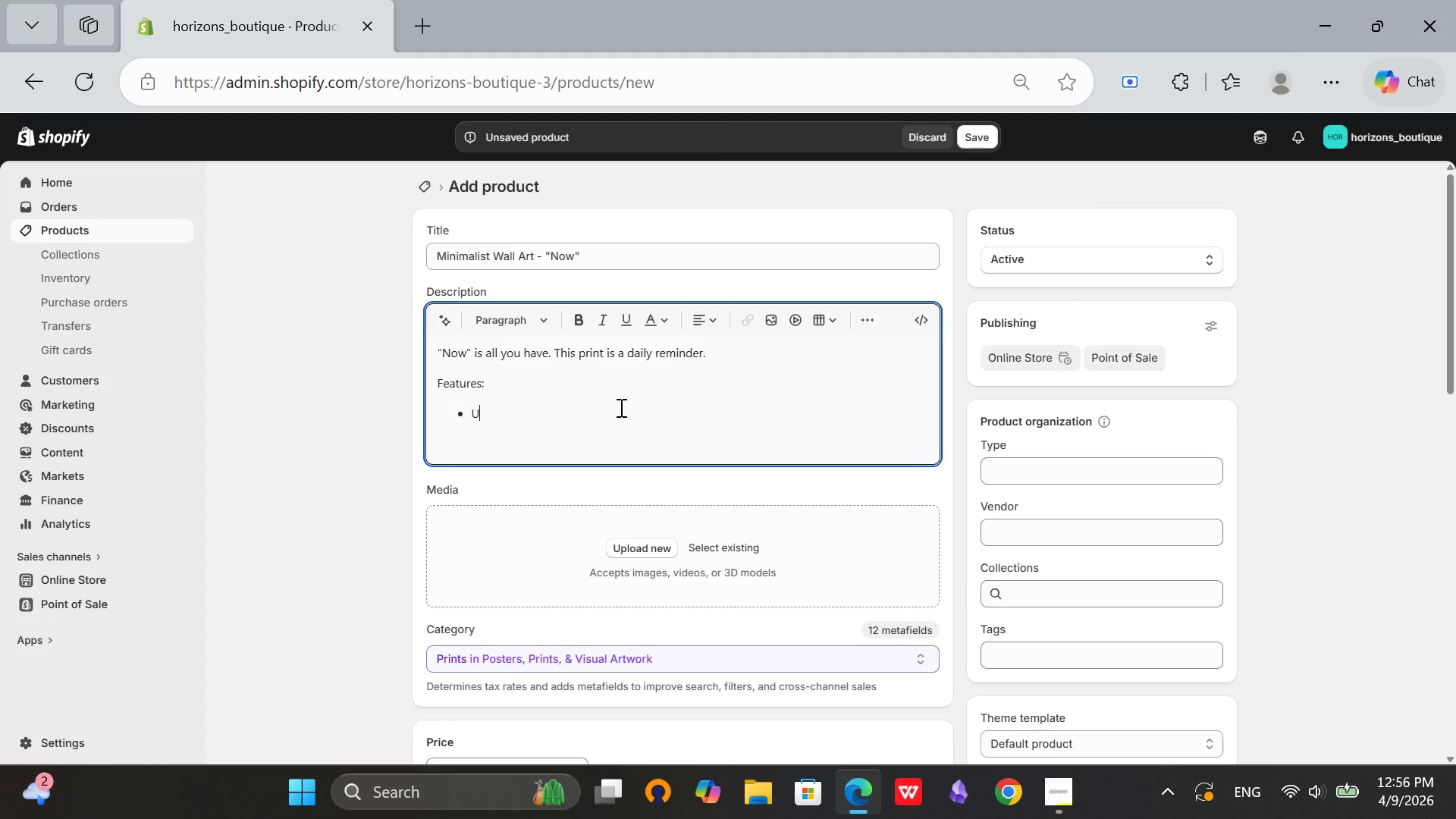 
key(CapsLock)
 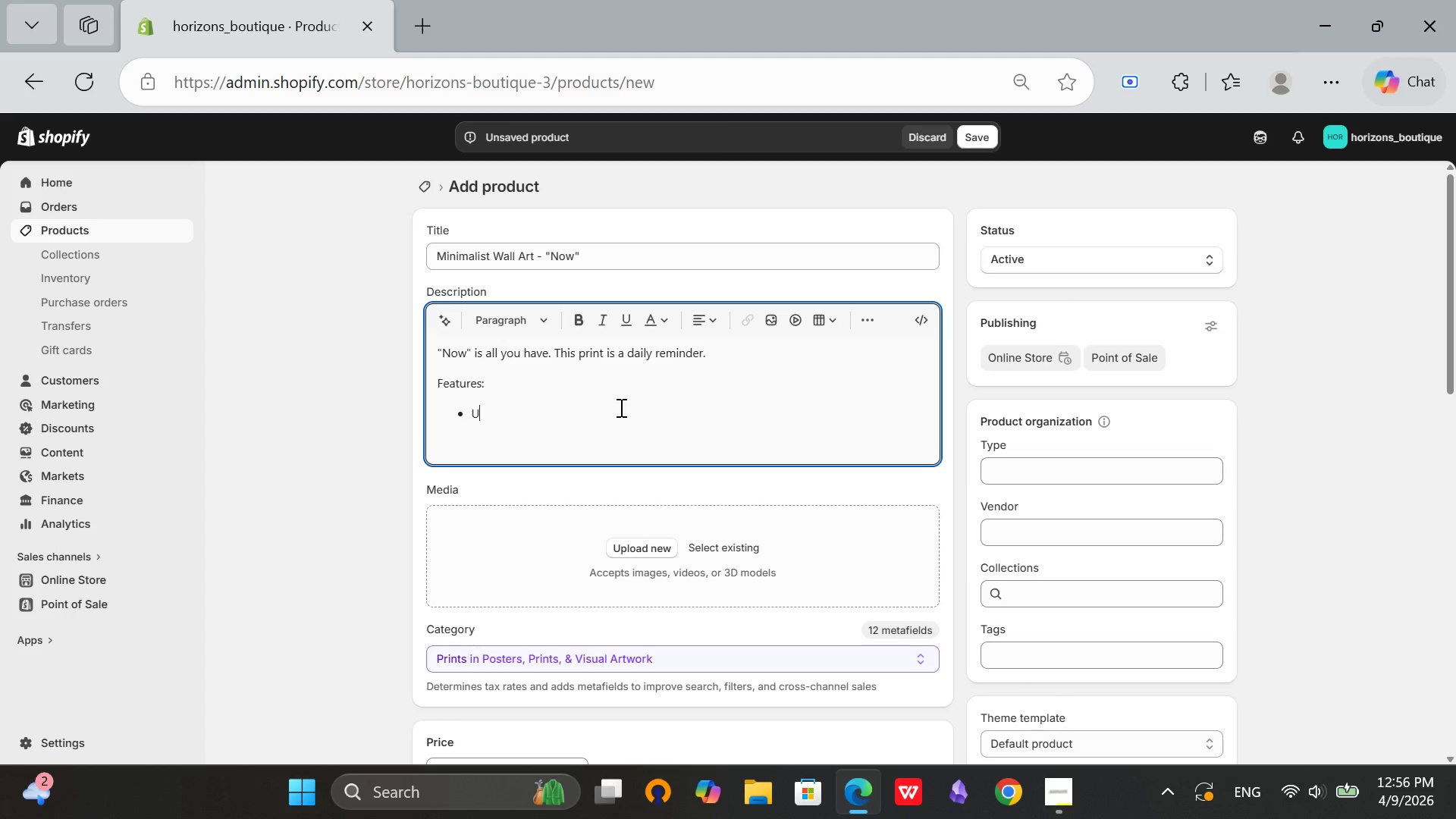 
key(N)
 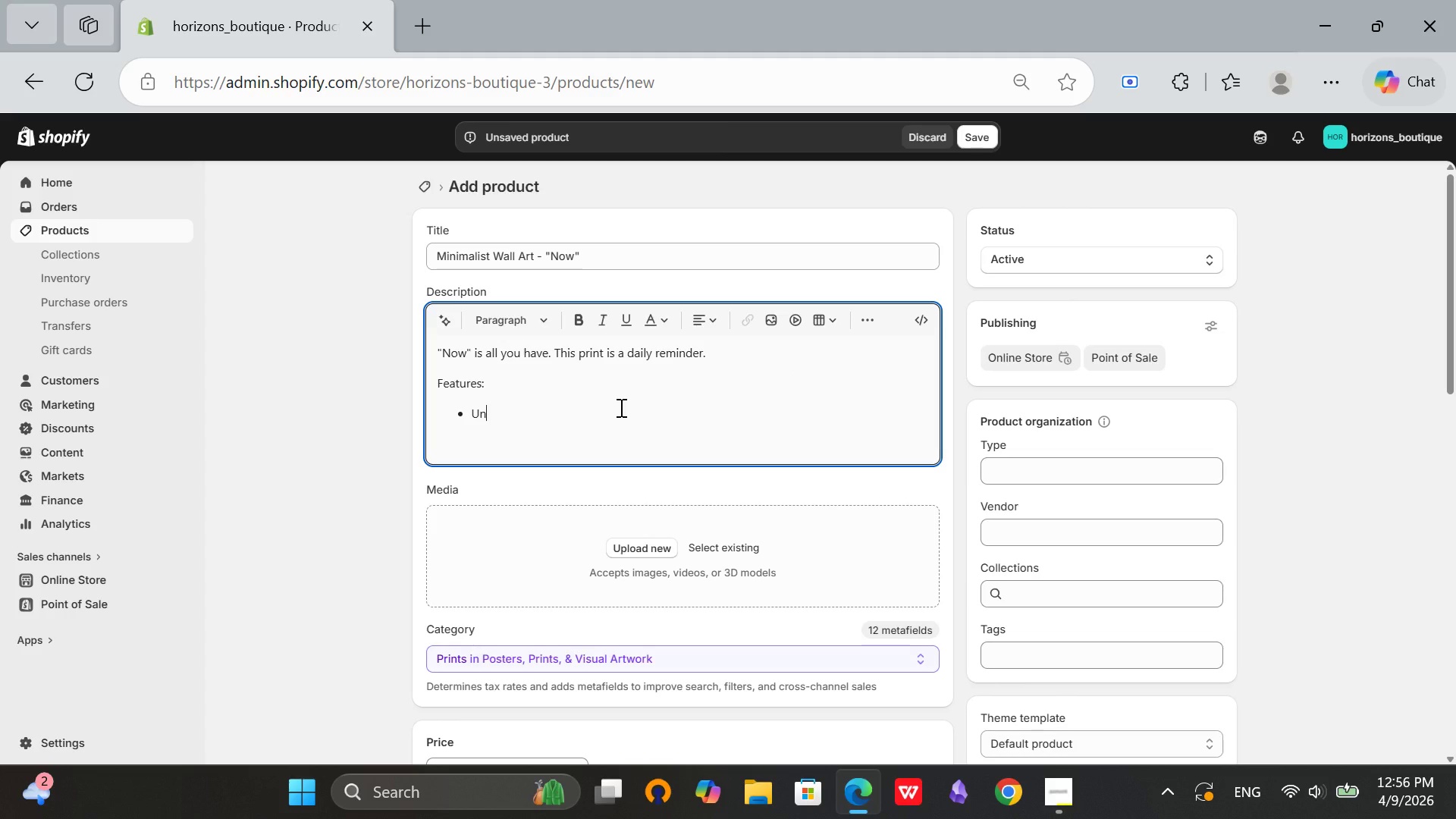 
type(franed)
key(Backspace)
key(Backspace)
key(Backspace)
type(med print)
 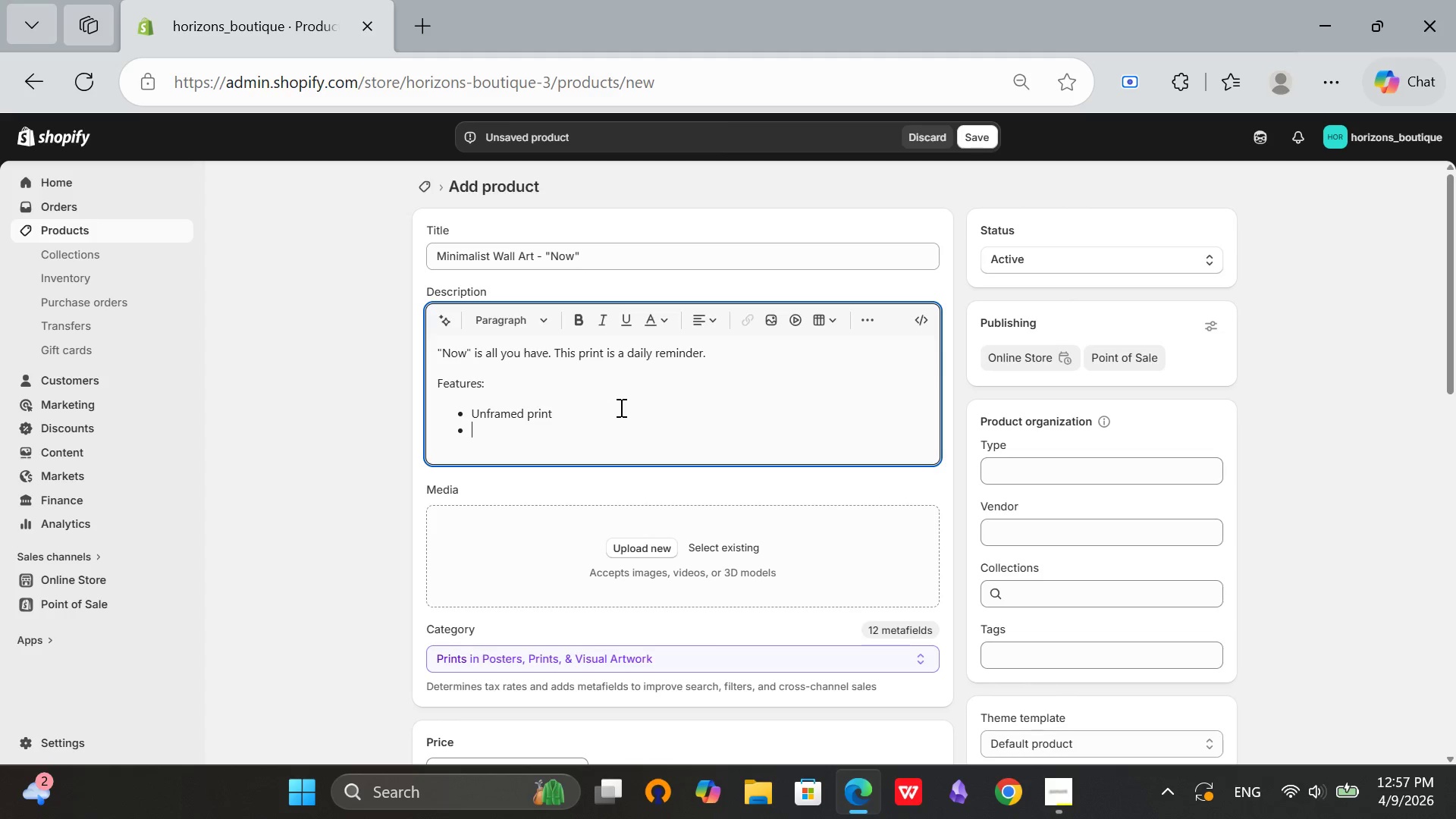 
key(Enter)
 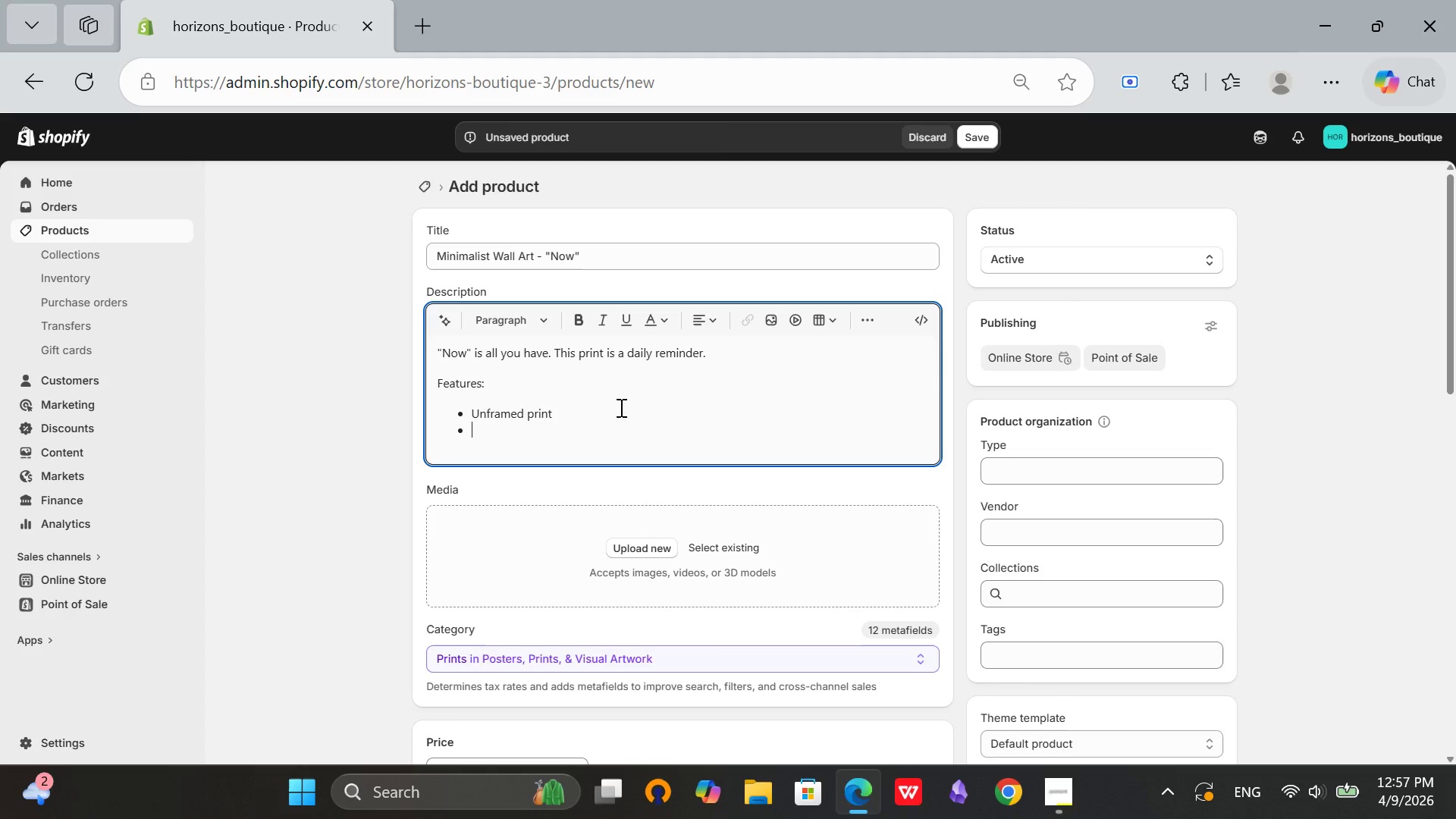 
type(11x14 inches)
 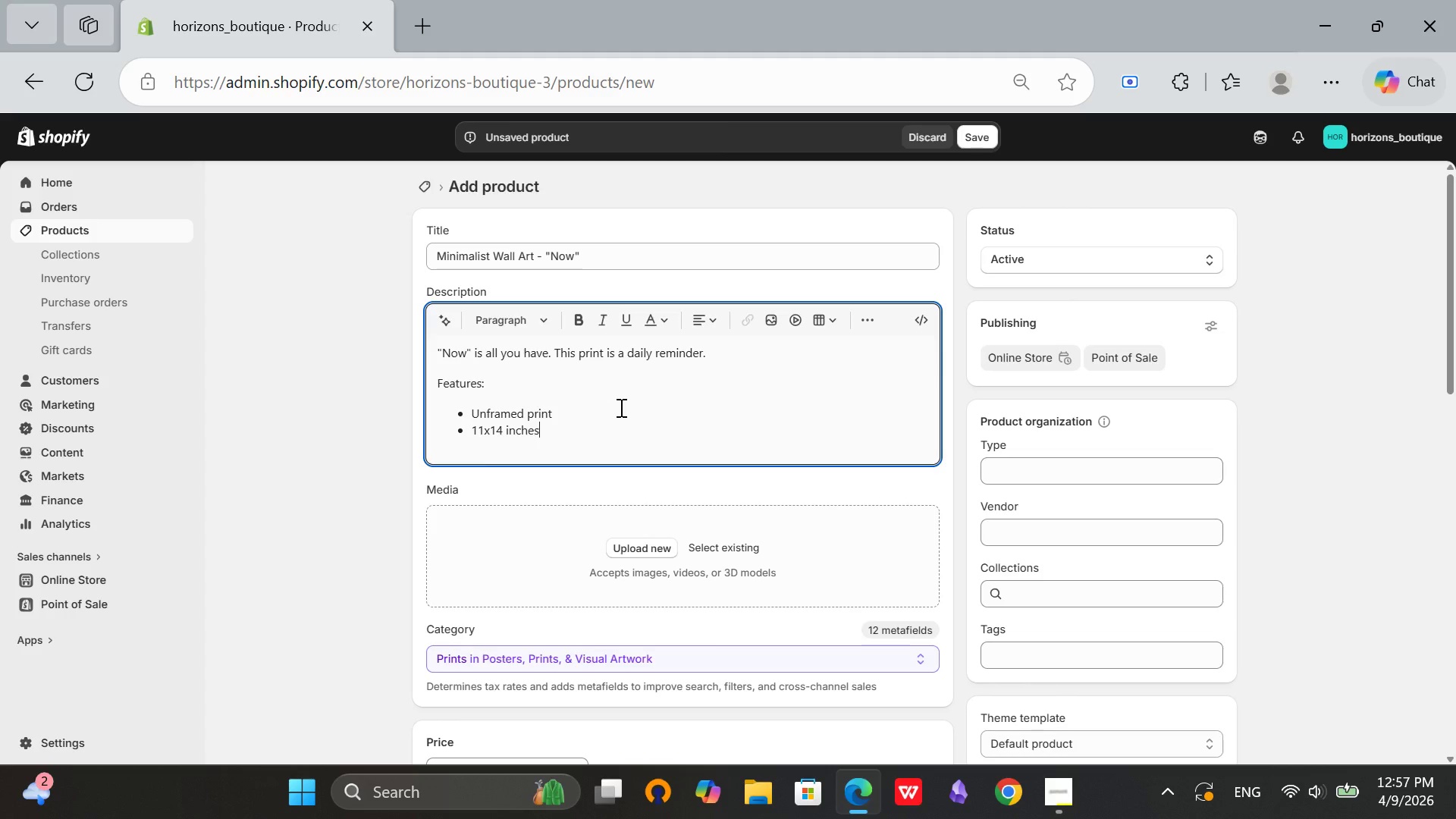 
key(Enter)
 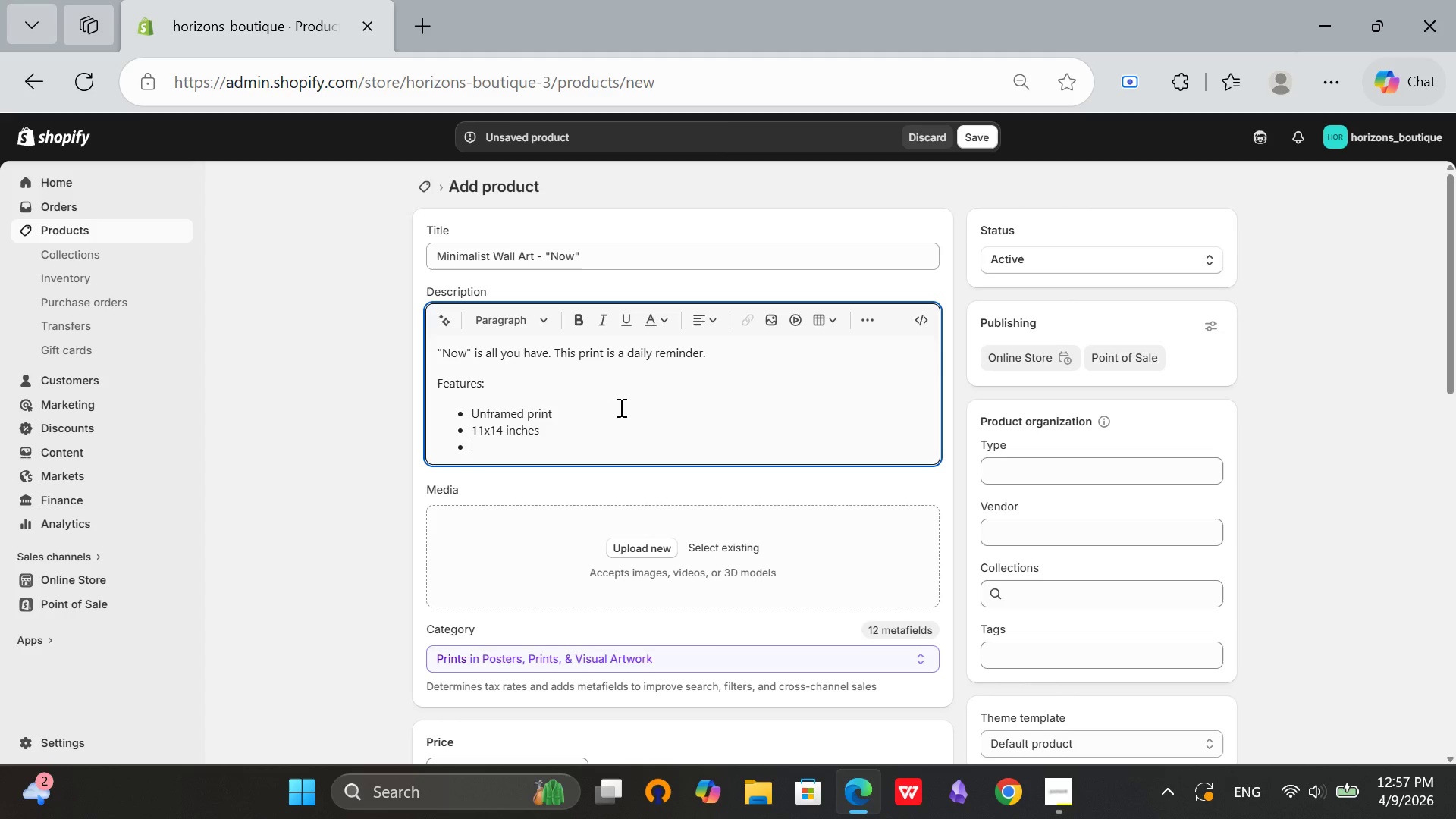 
type(Archival paper)
 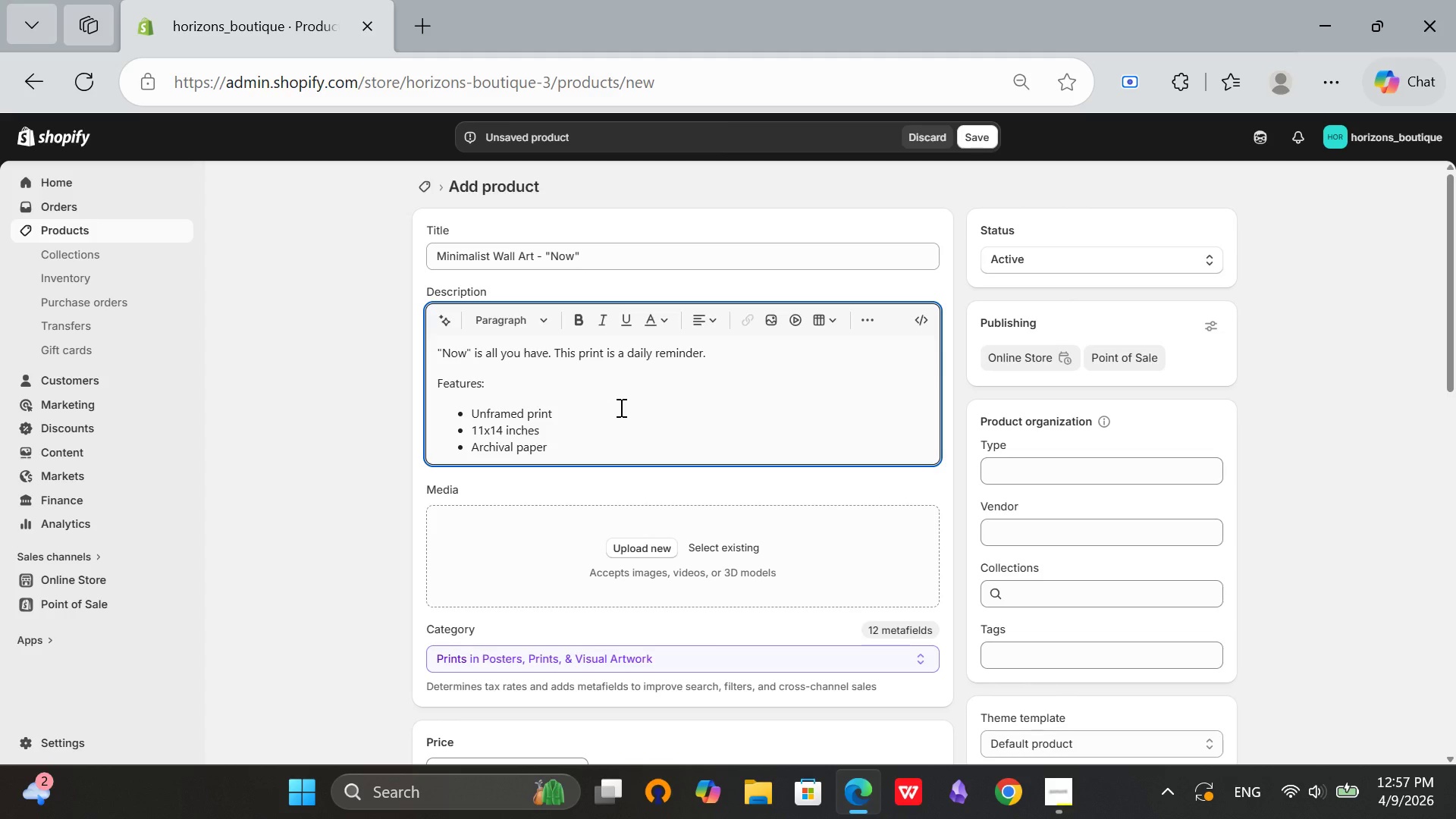 
key(Enter)
 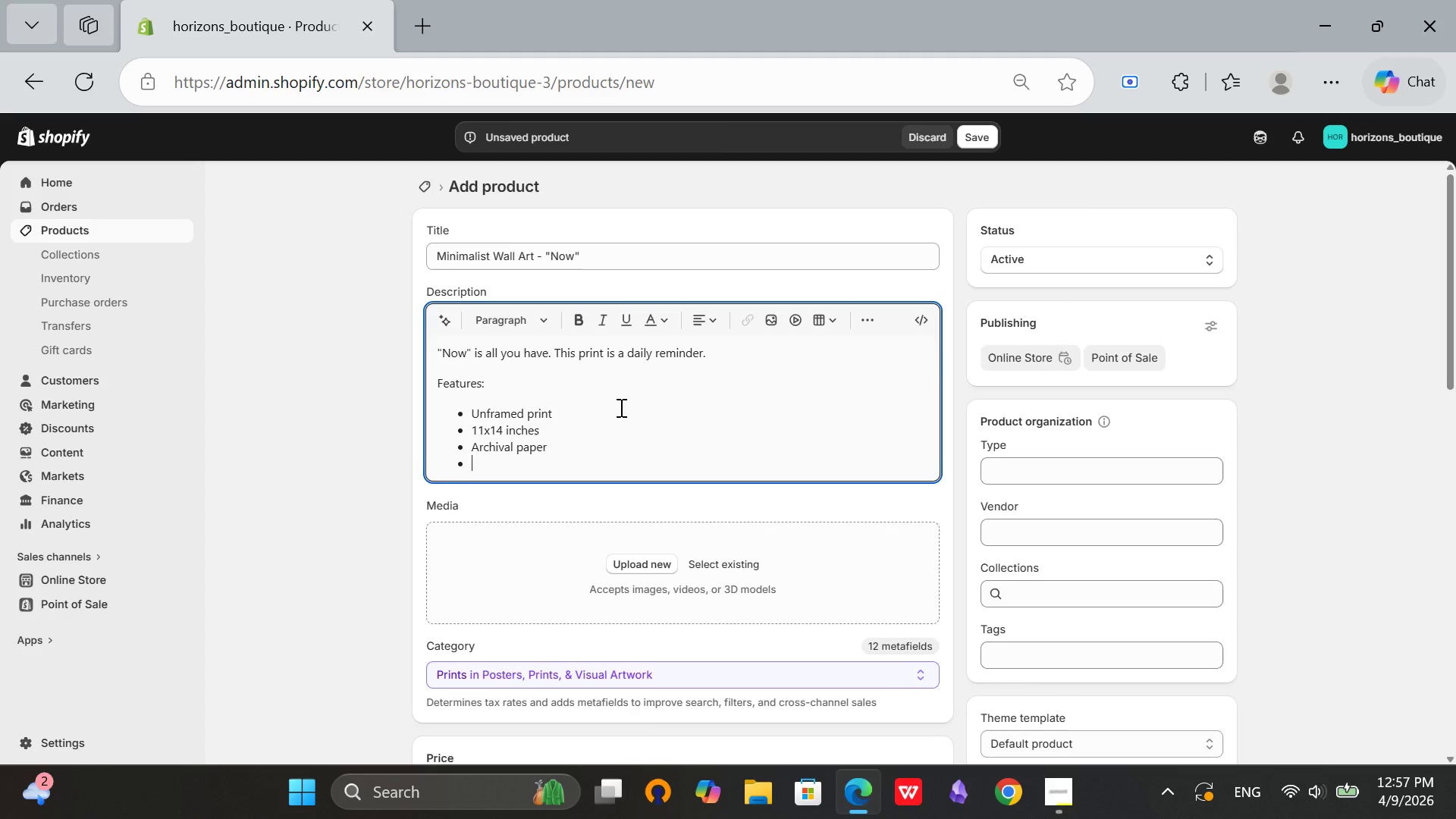 
key(Backspace)
 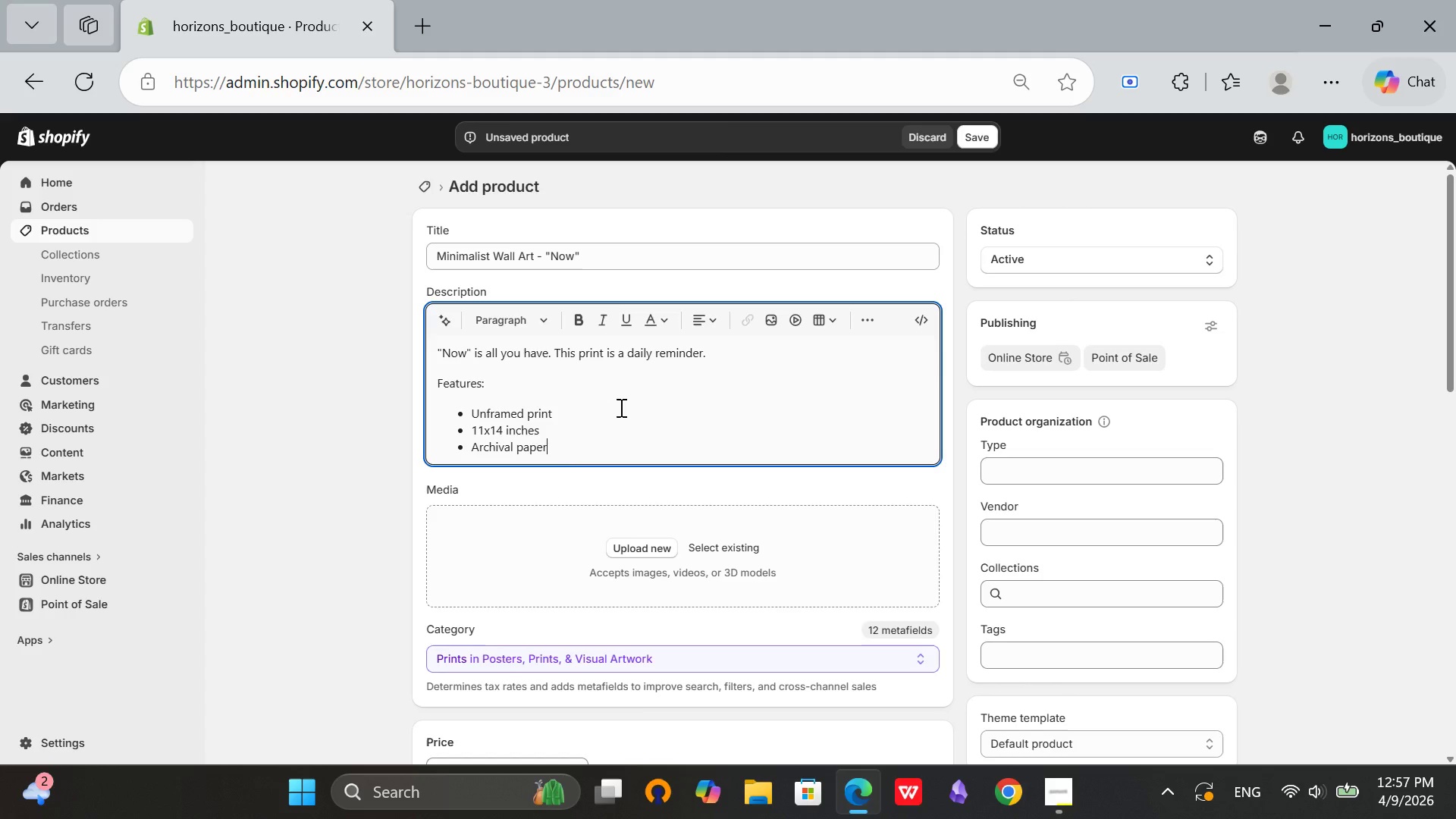 
key(Enter)
 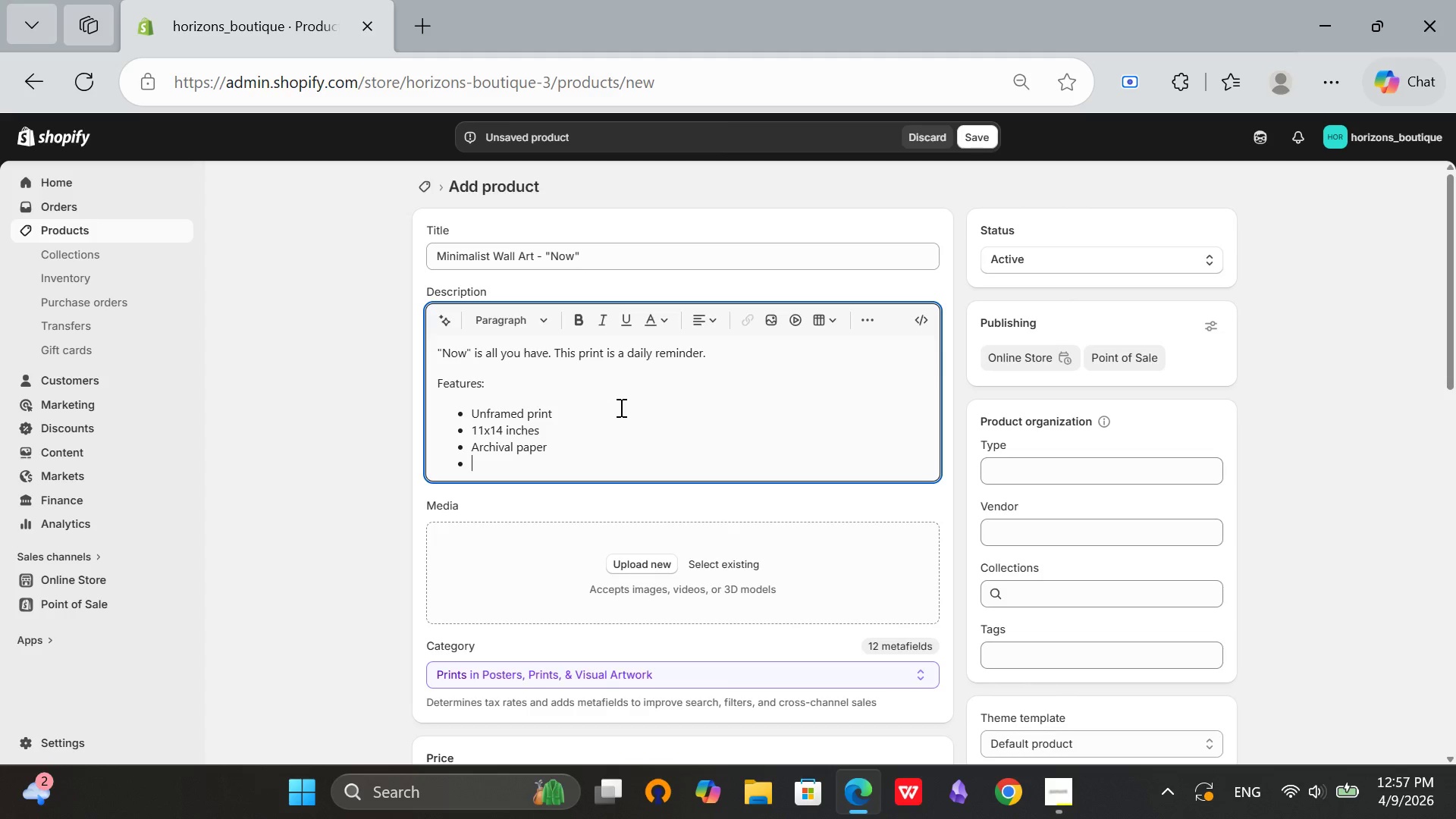 
key(Enter)
 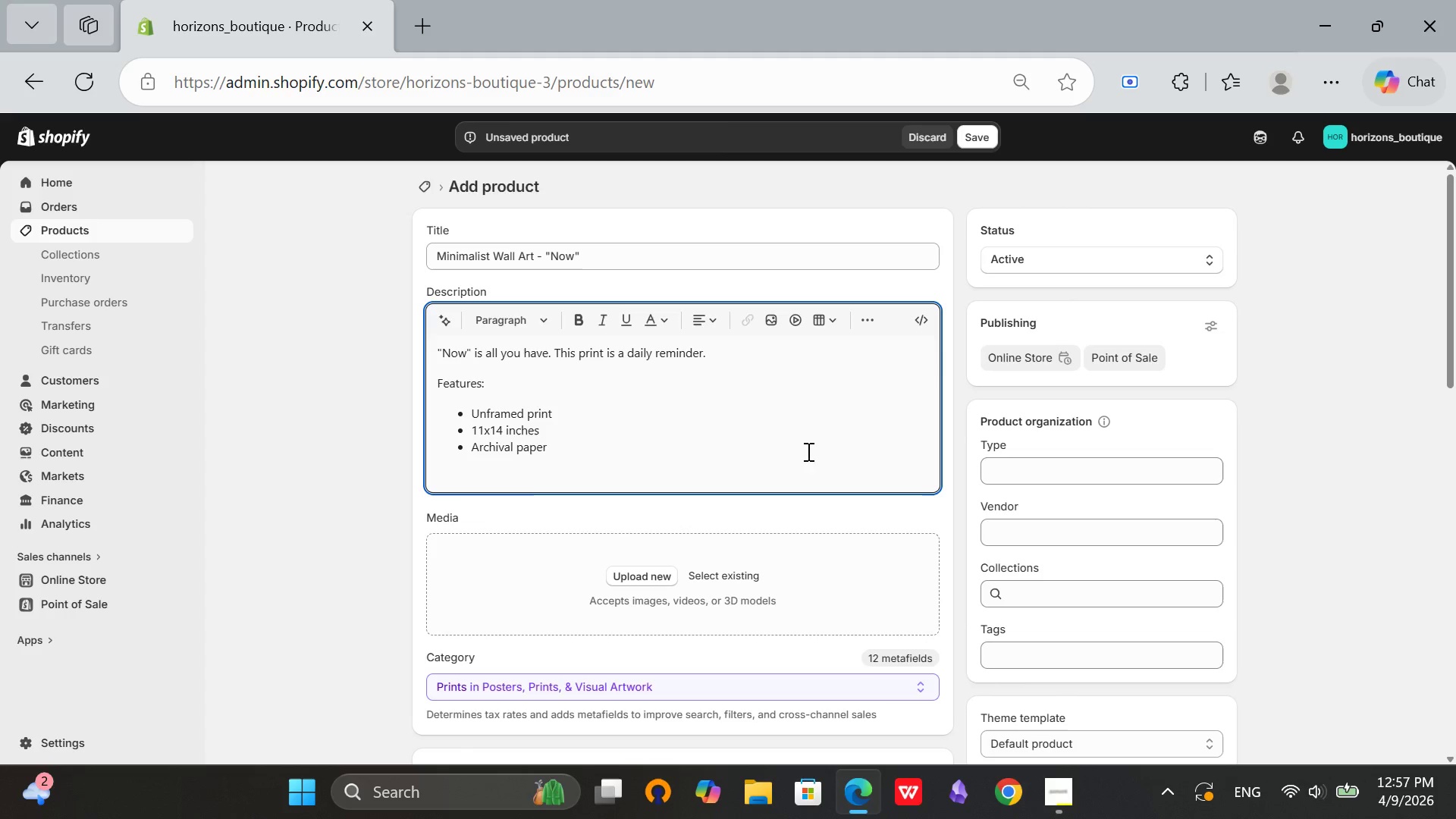 
wait(5.02)
 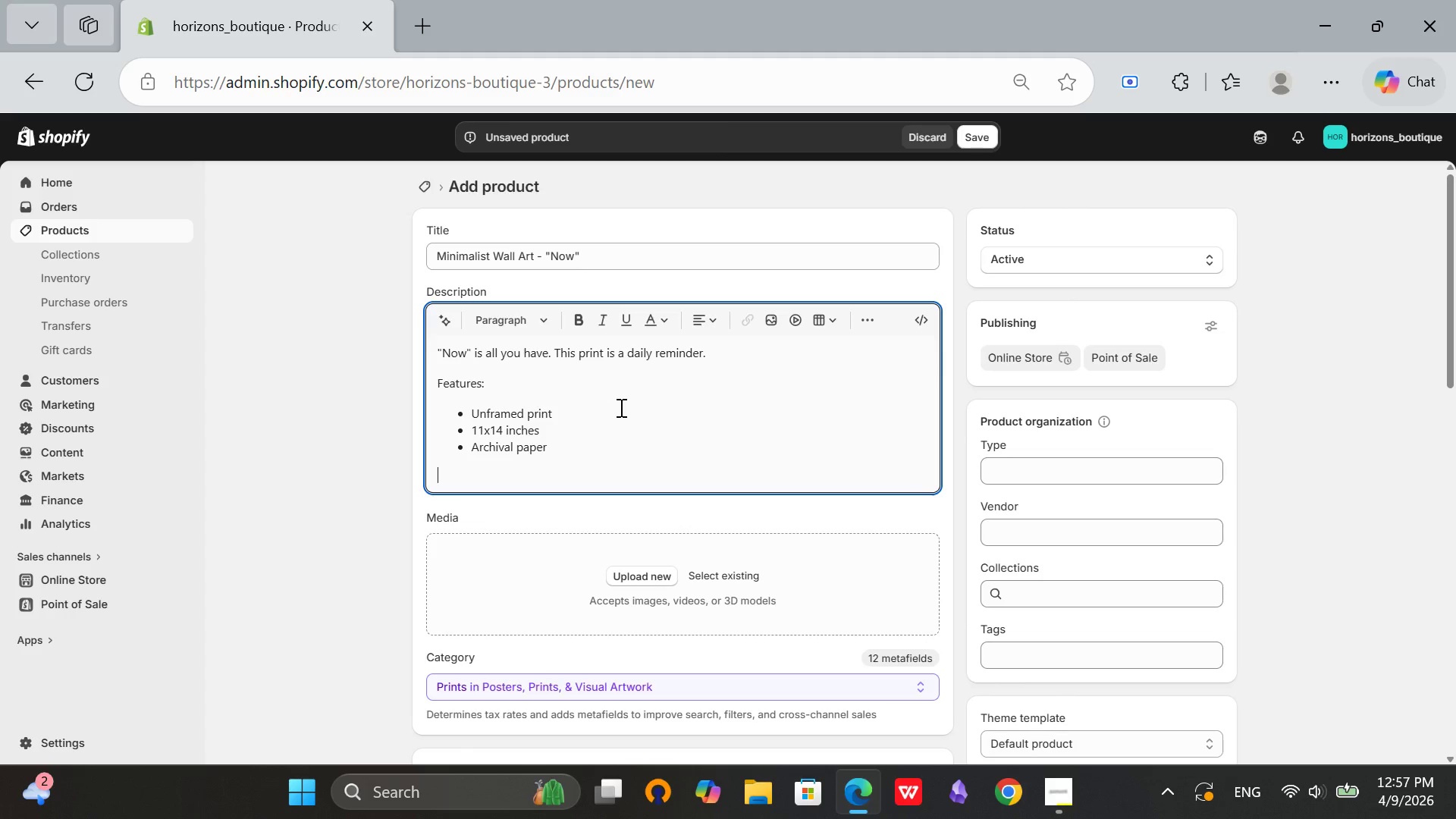 
left_click([880, 691])
 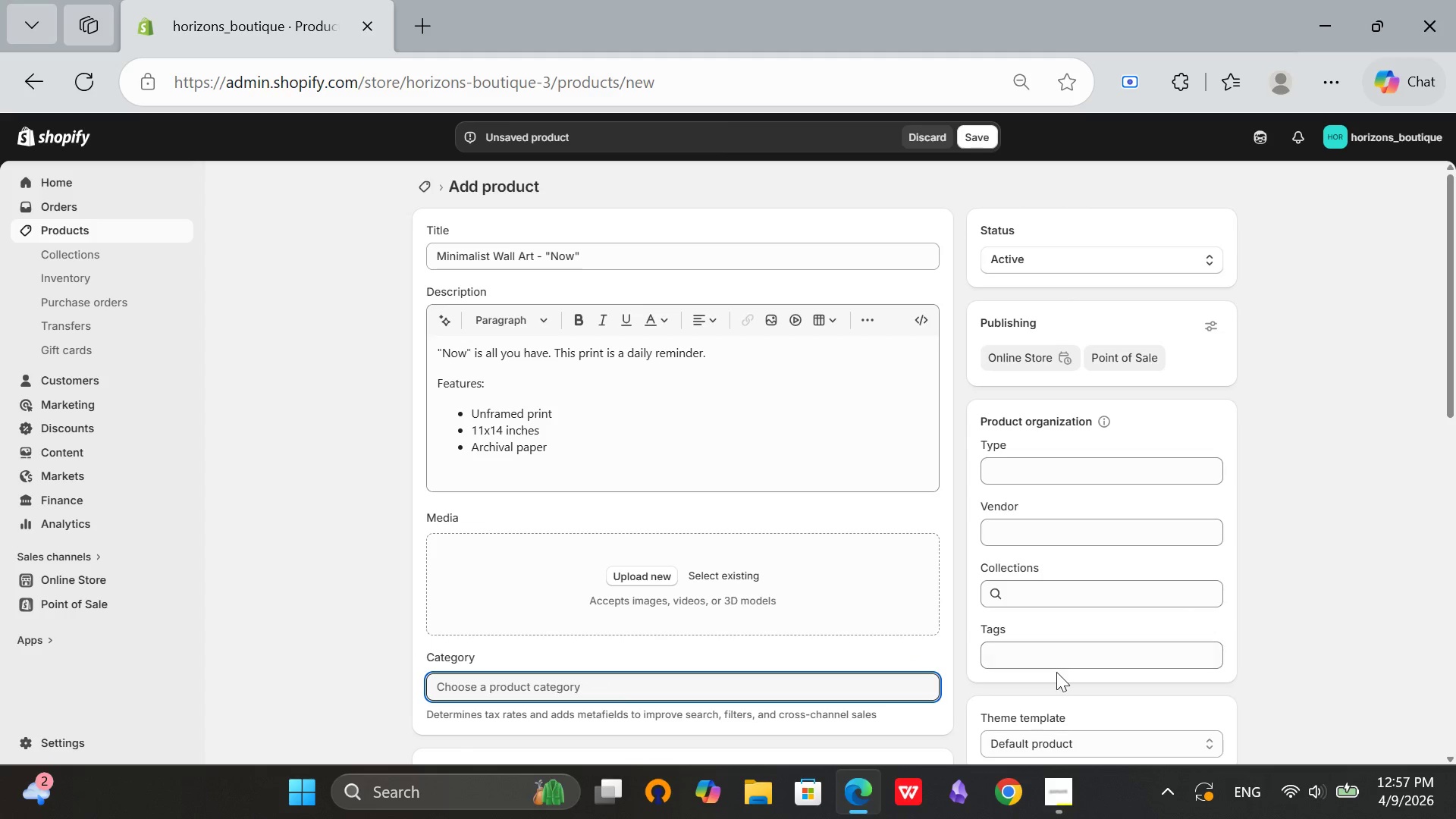 
left_click([1056, 661])
 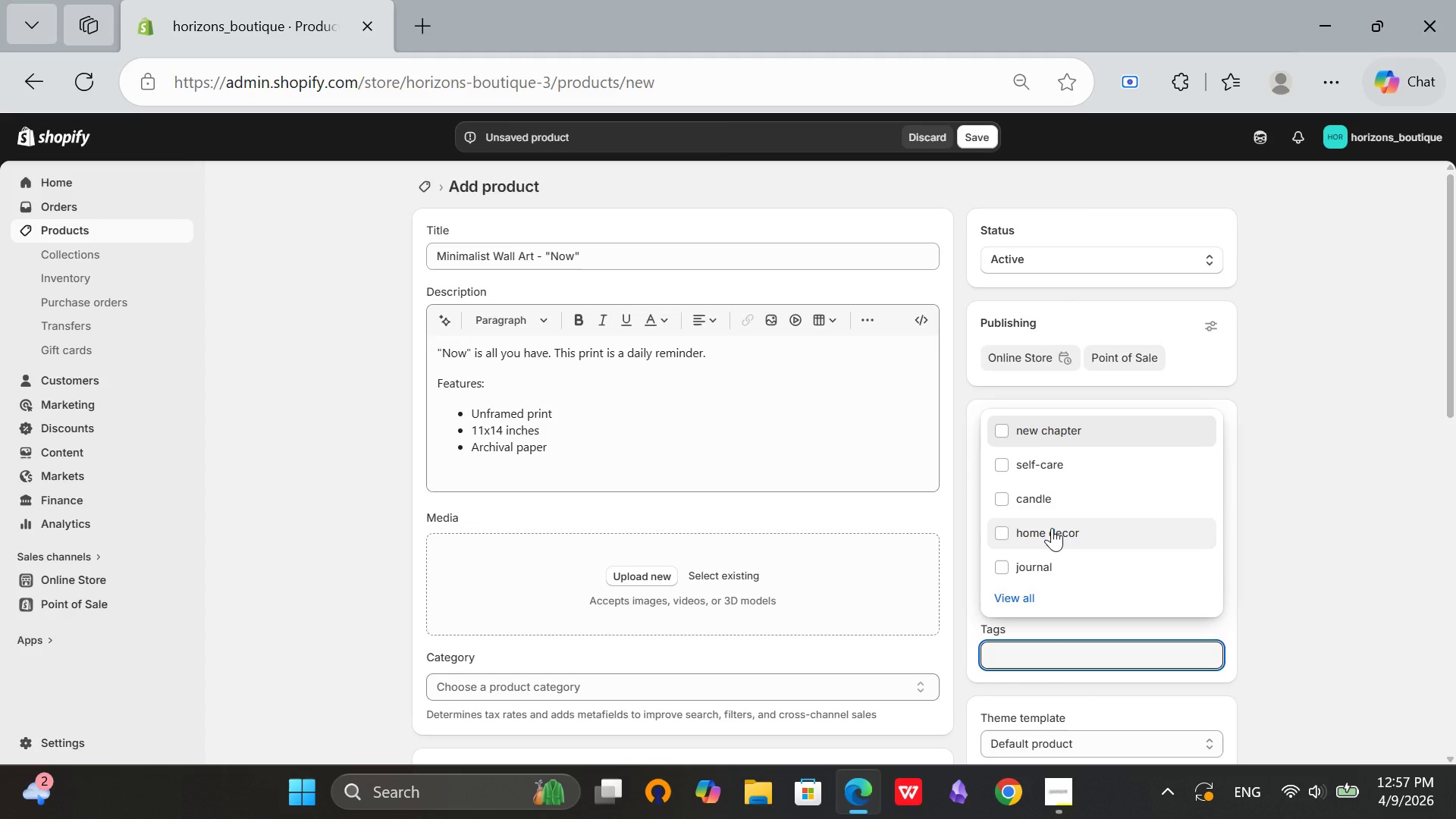 
left_click([1052, 528])
 